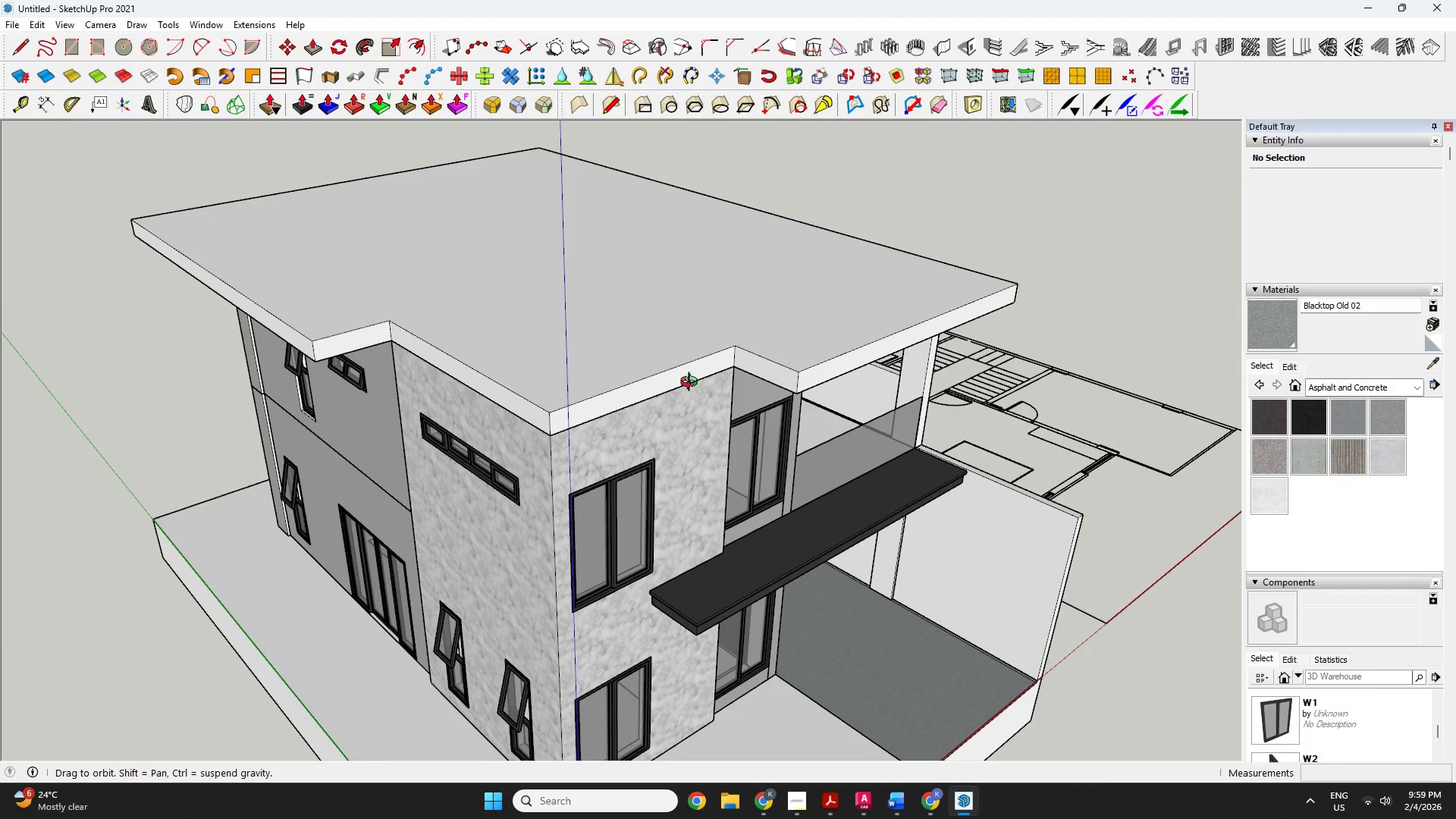 
type(op)
 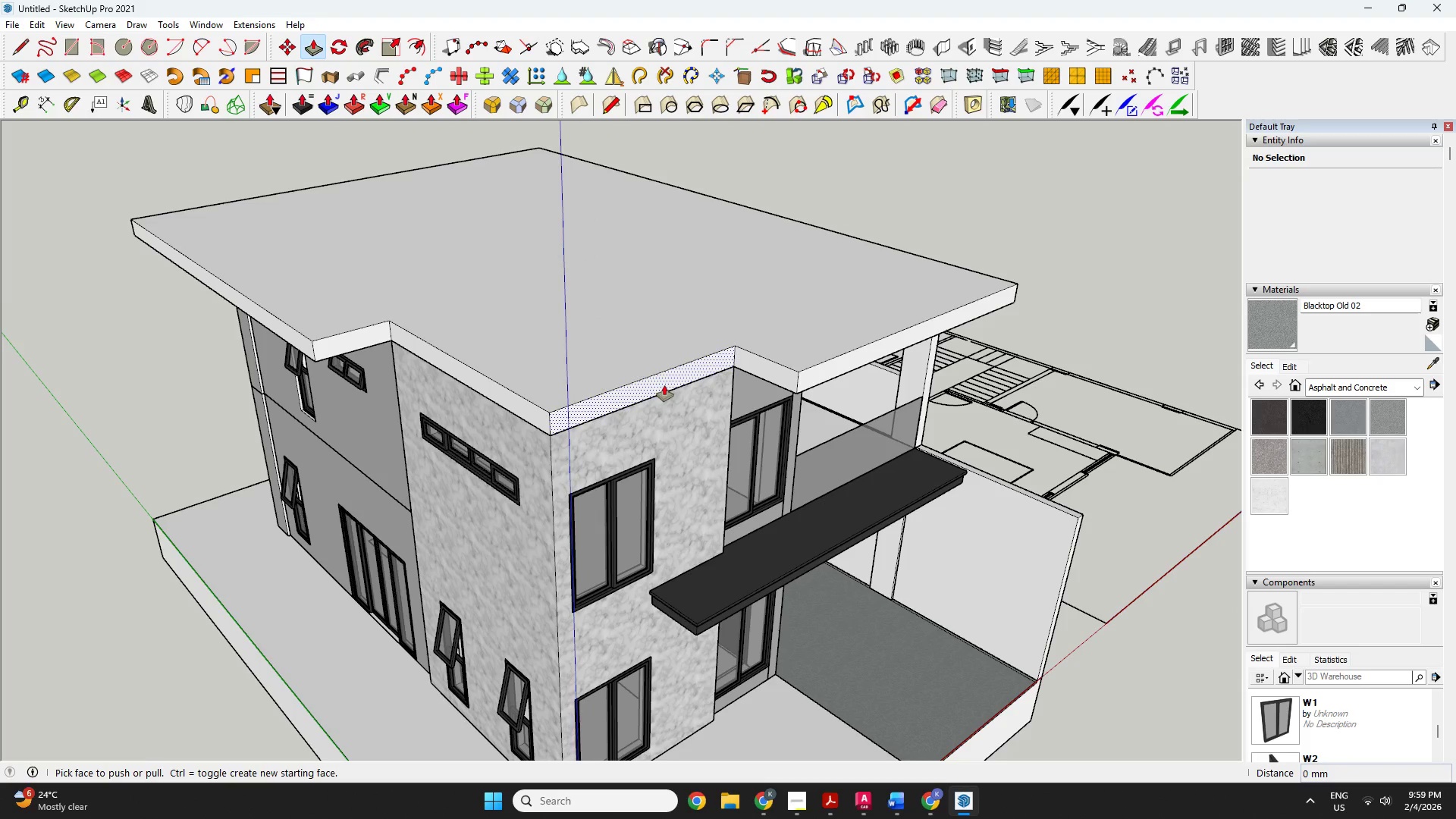 
left_click([664, 384])
 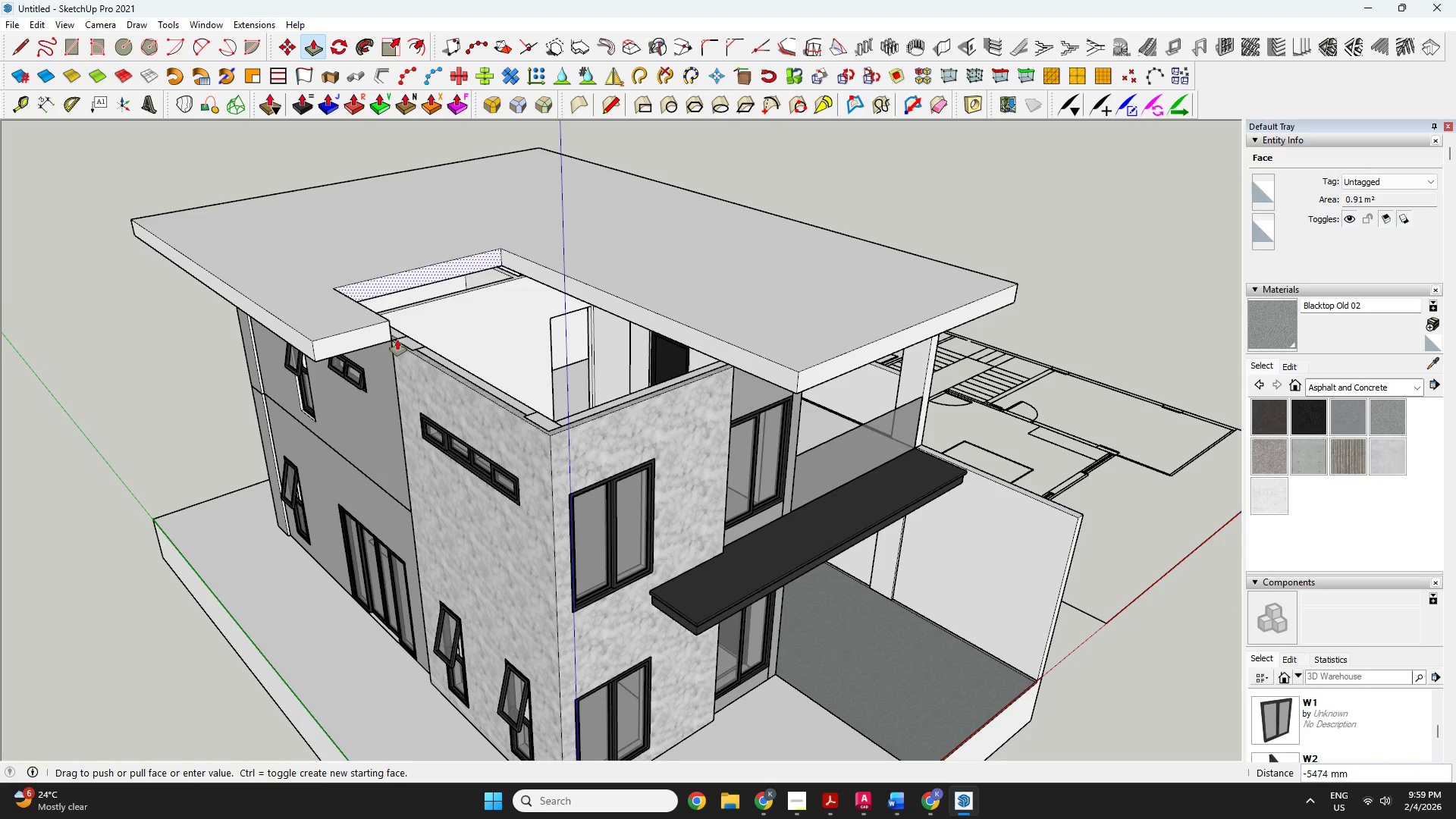 
left_click([387, 335])
 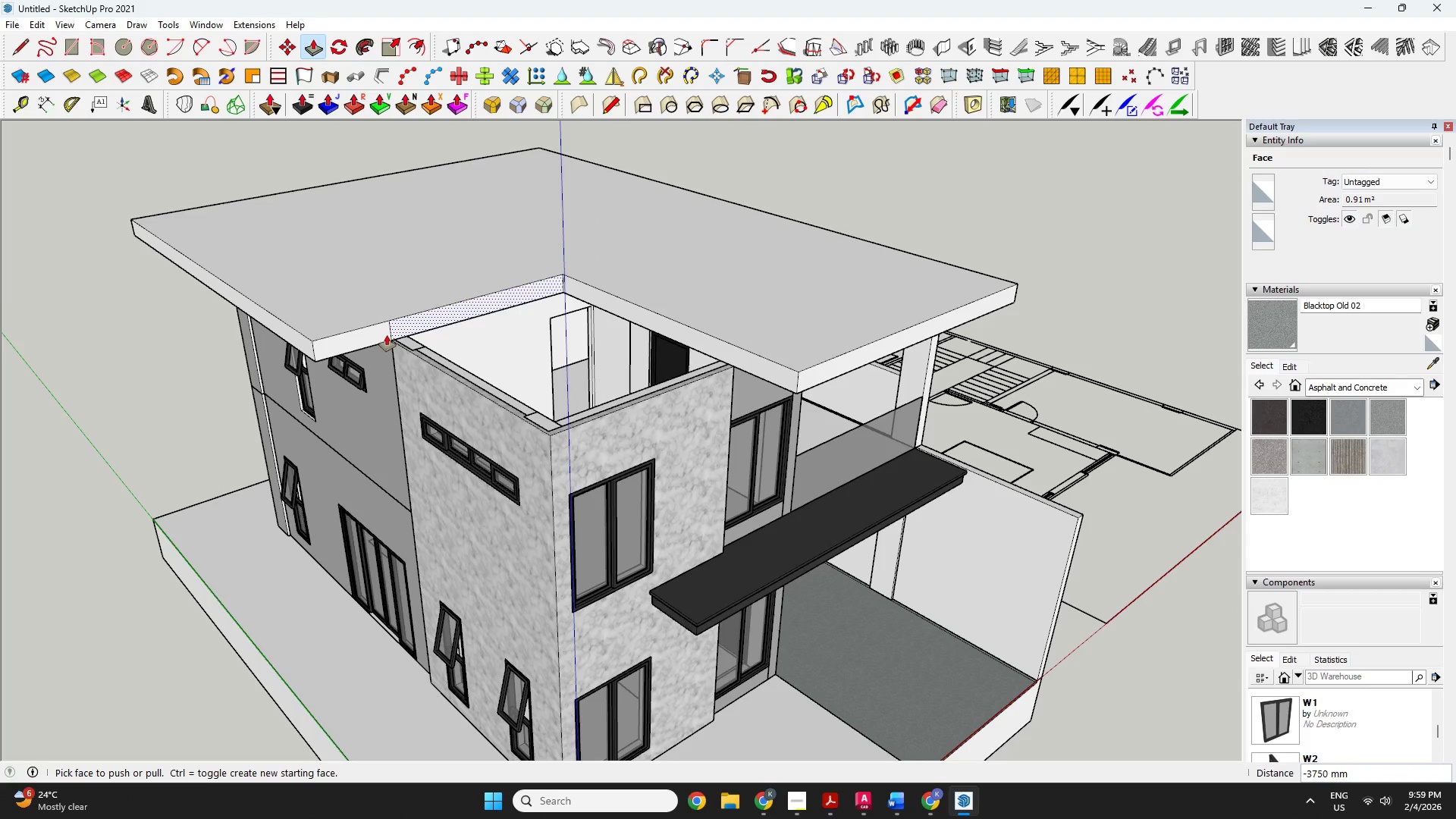 
key(Space)
 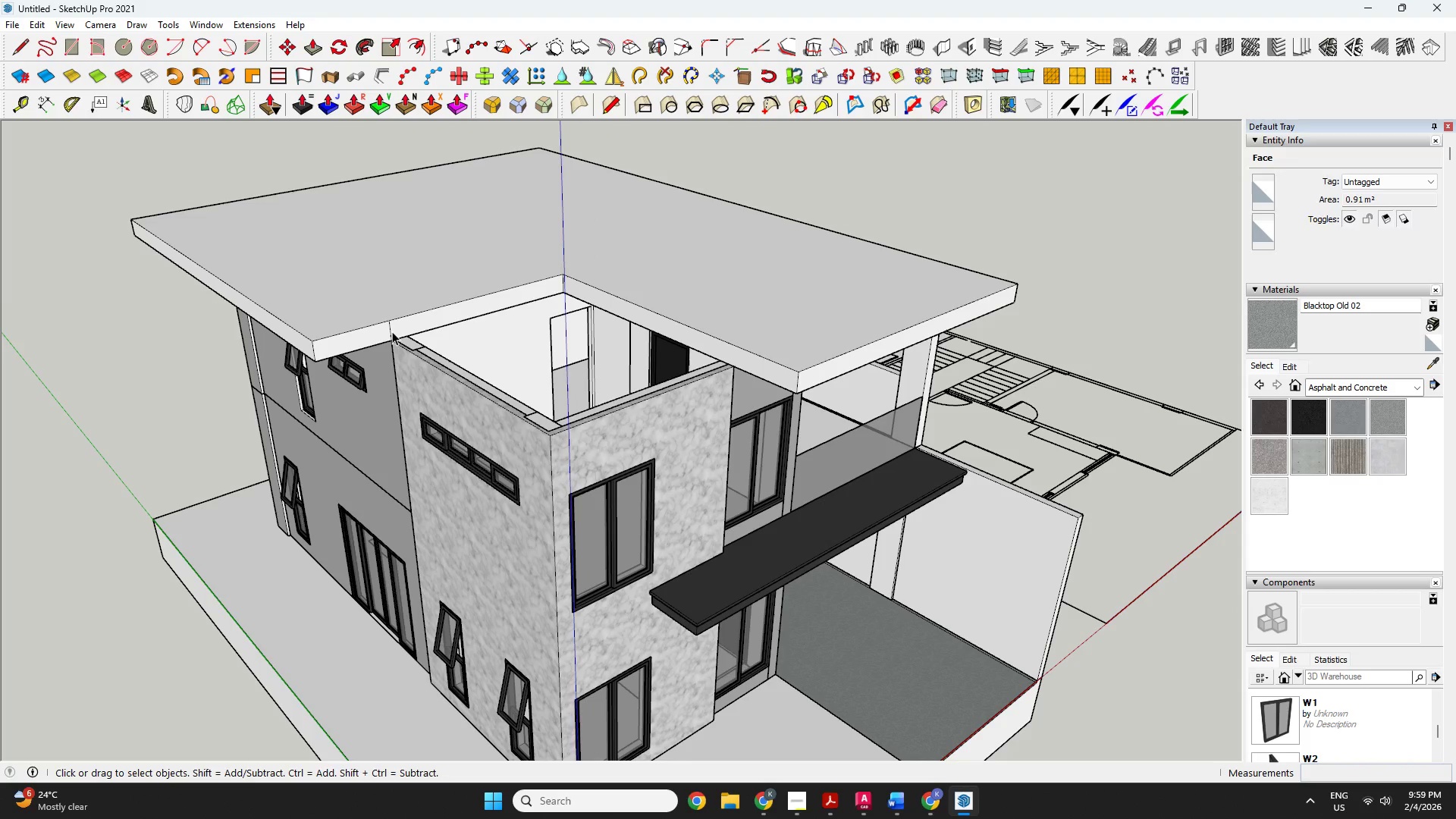 
left_click([391, 331])
 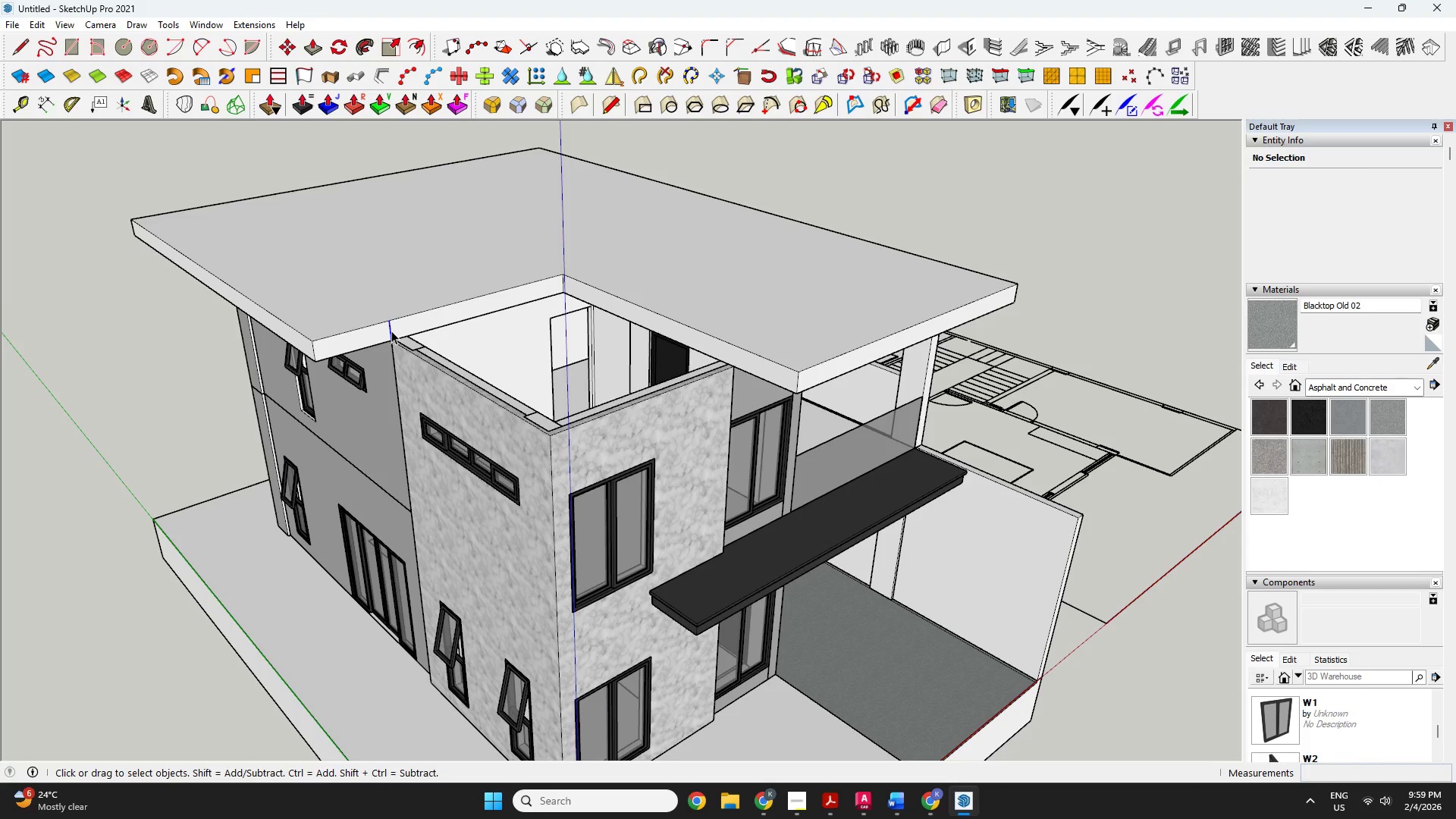 
key(Delete)
 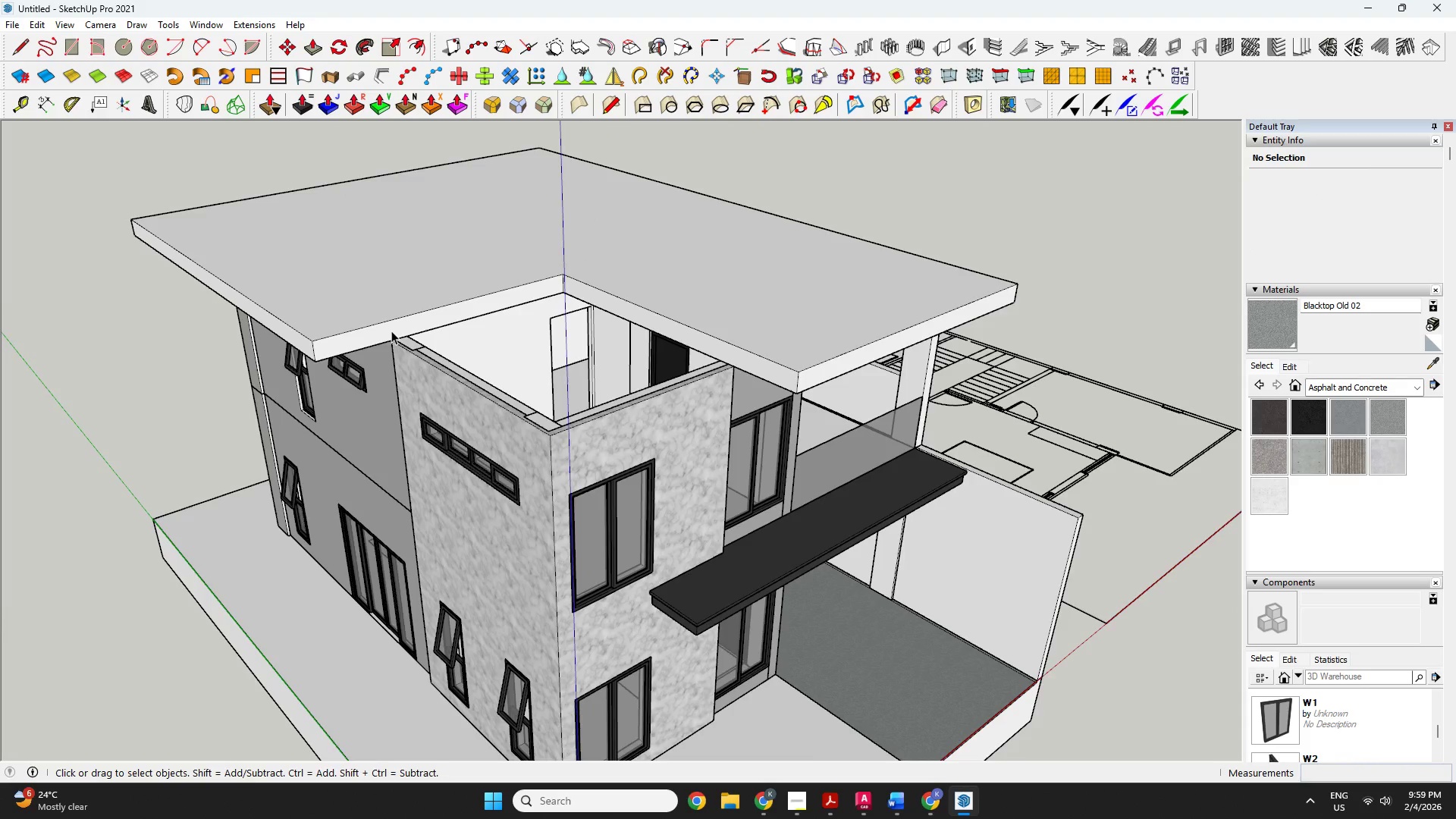 
scroll: coordinate [391, 331], scroll_direction: down, amount: 3.0
 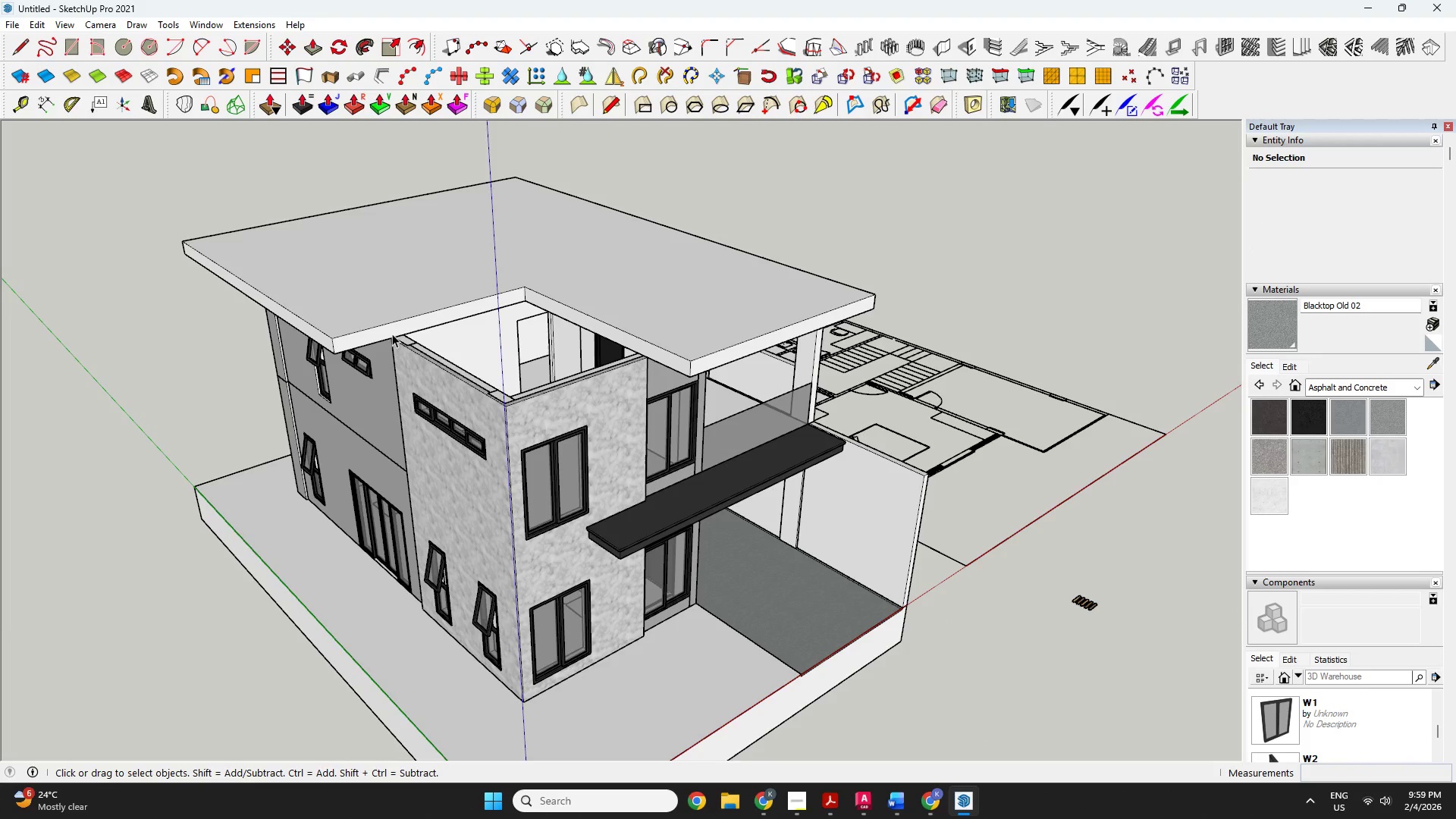 
scroll: coordinate [557, 340], scroll_direction: up, amount: 5.0
 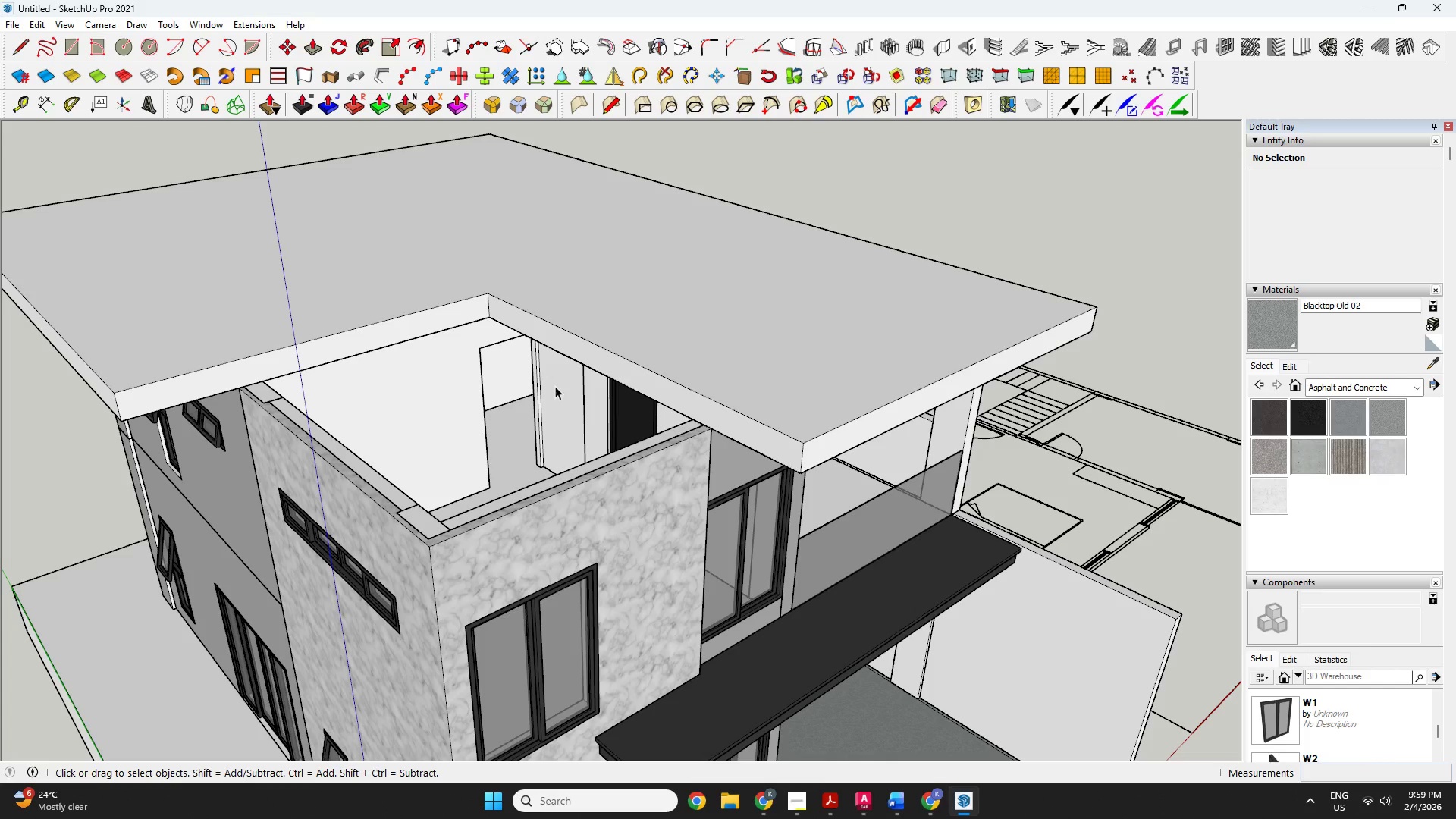 
key(R)
 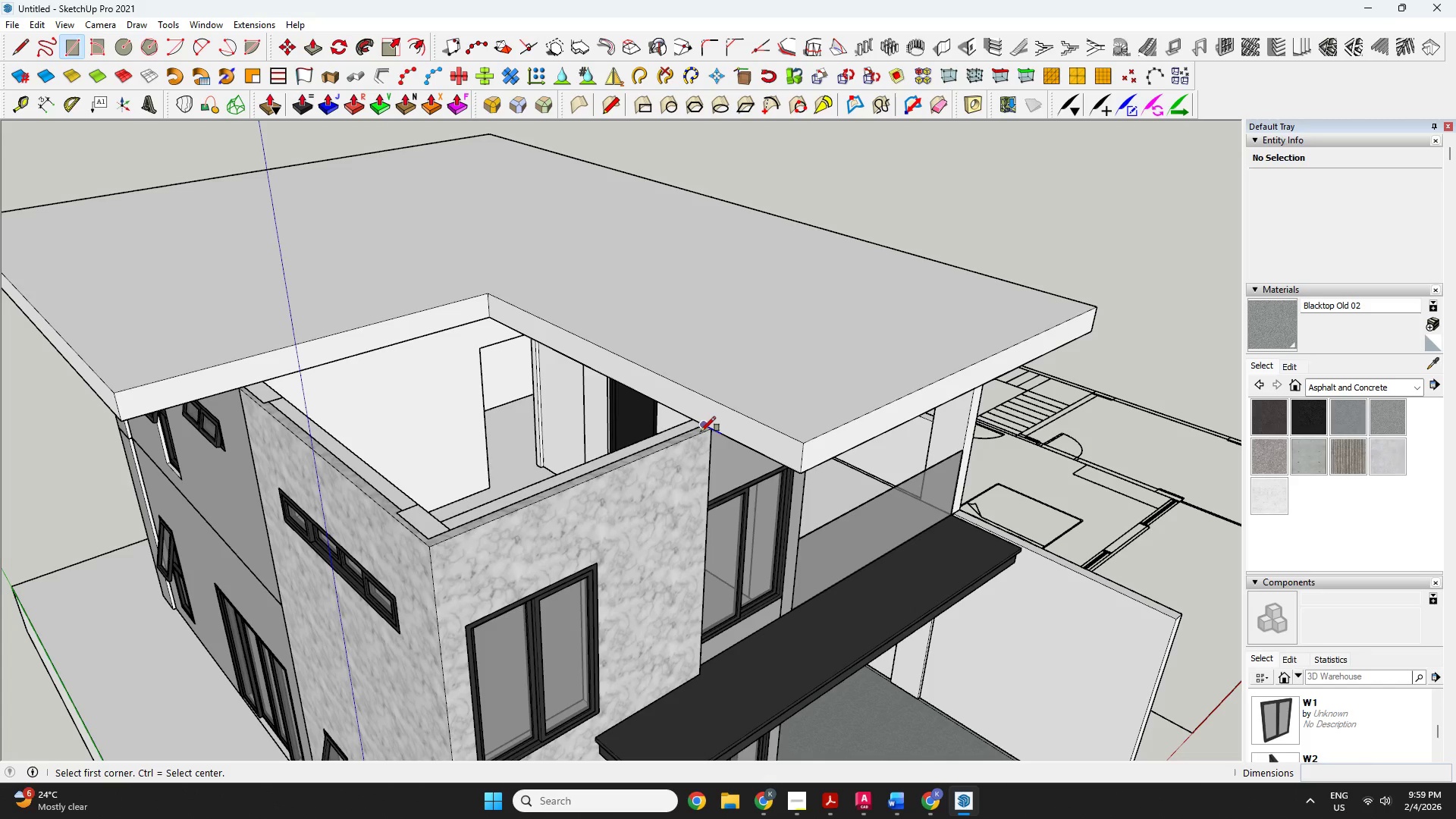 
key(Space)
 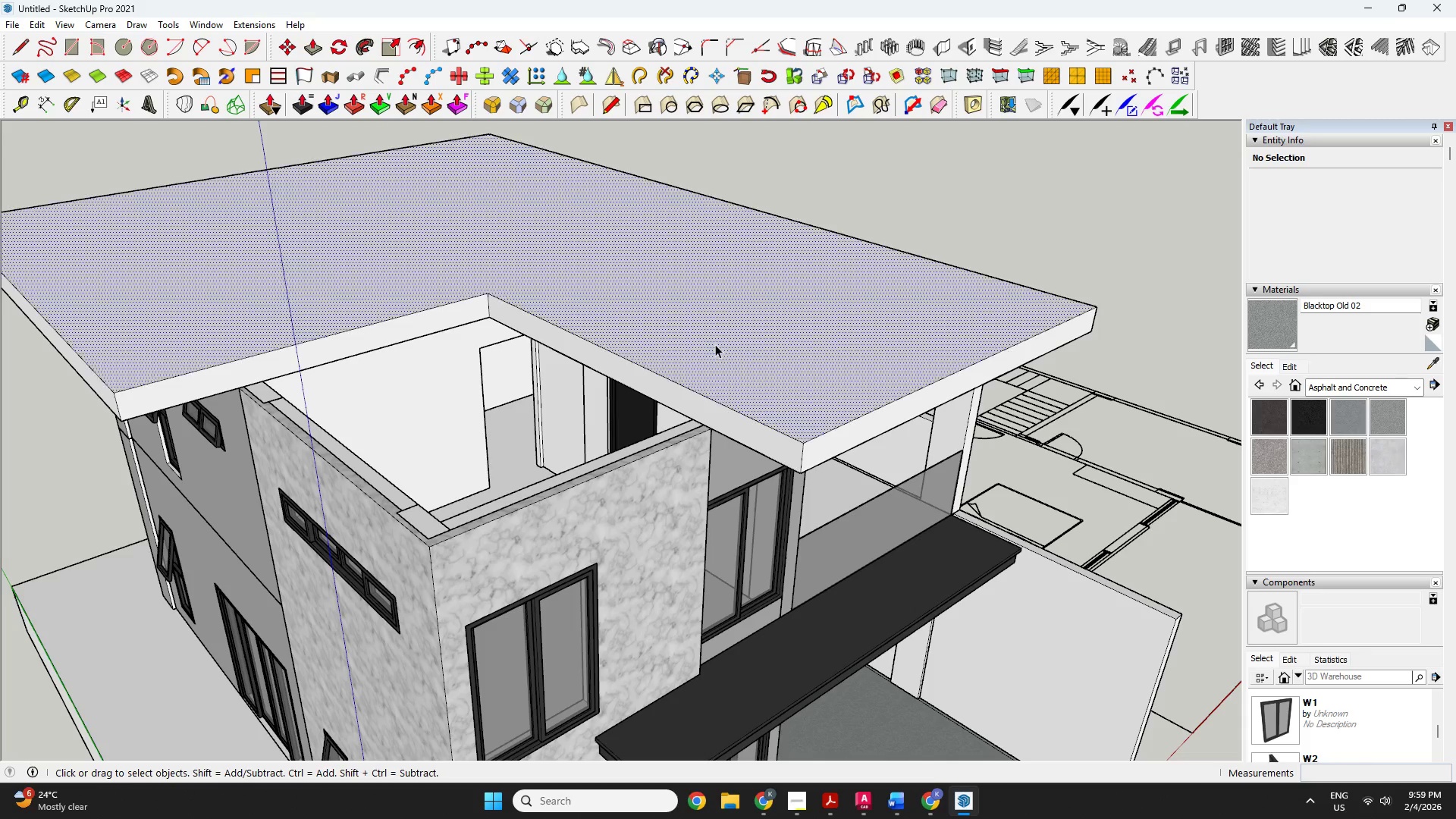 
double_click([715, 344])
 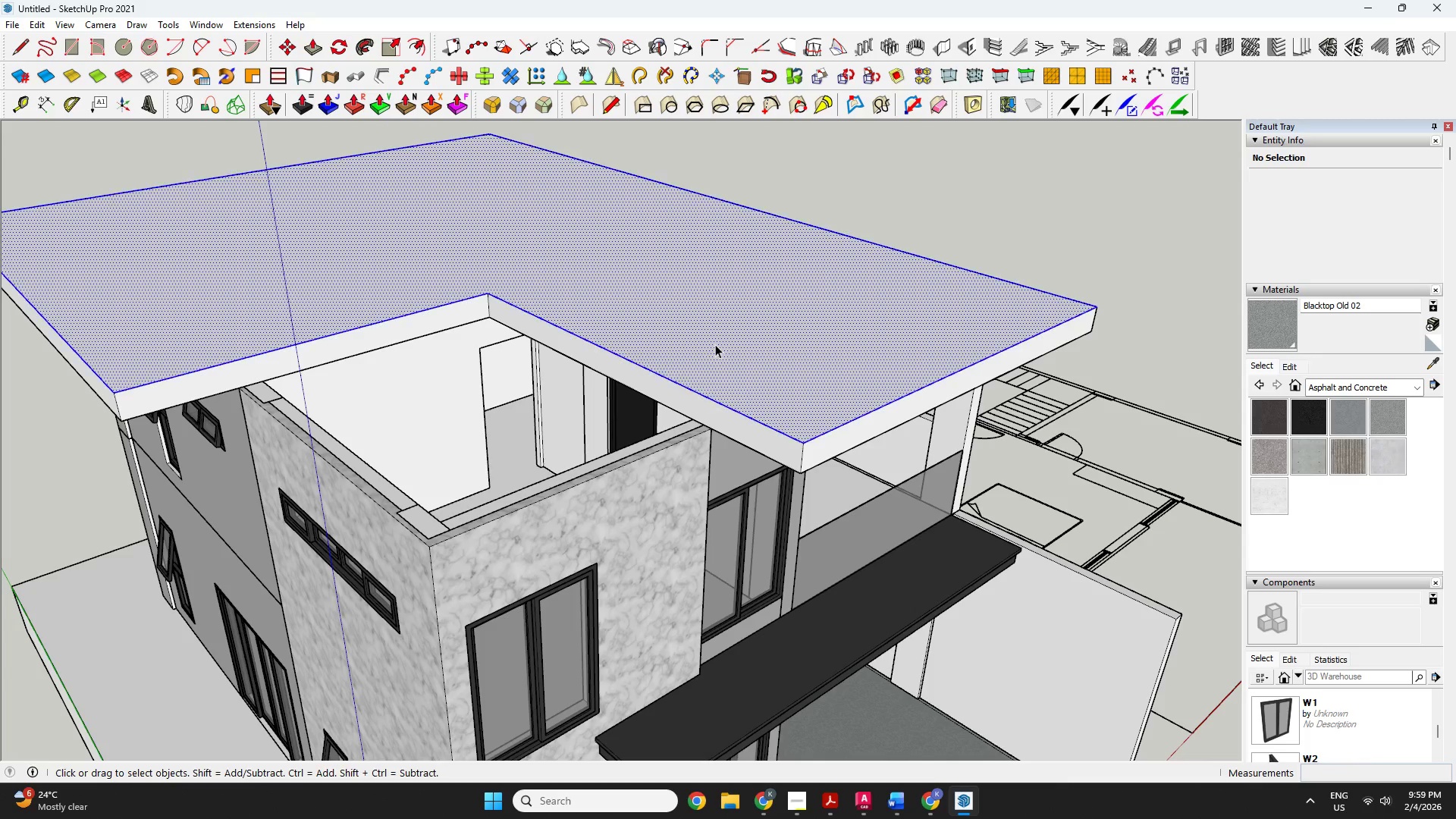 
triple_click([715, 344])
 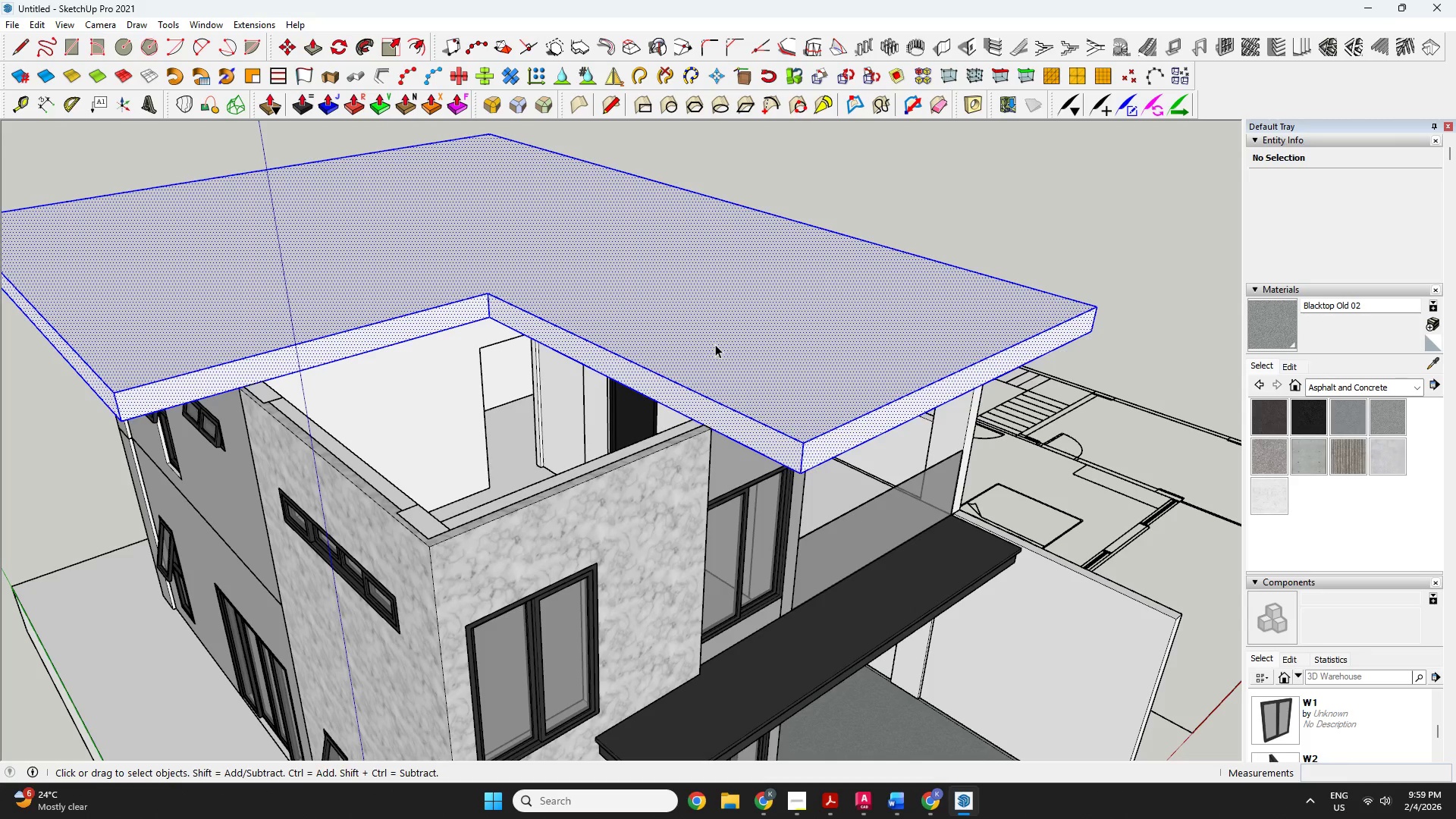 
right_click([715, 344])
 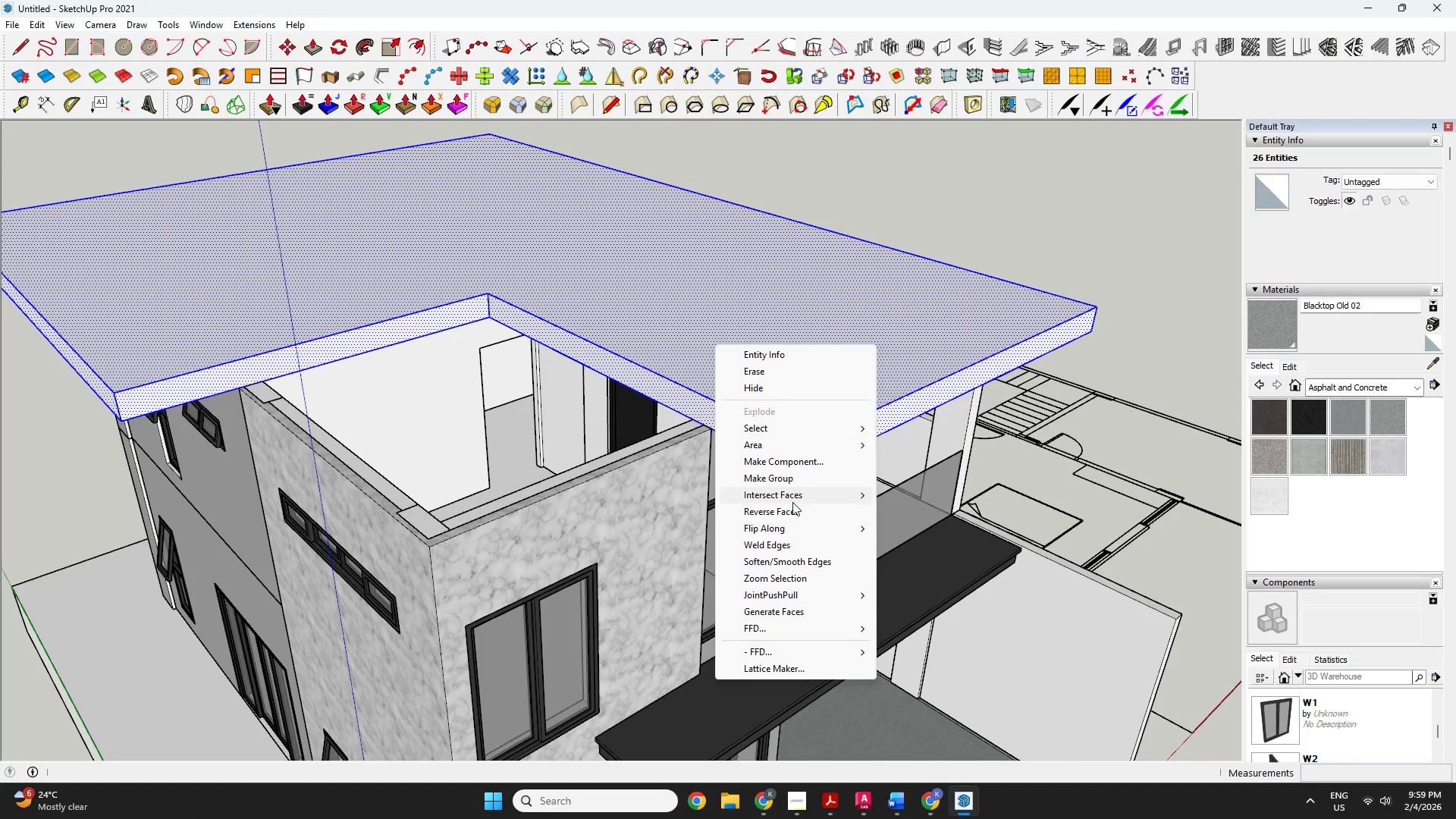 
left_click([789, 480])
 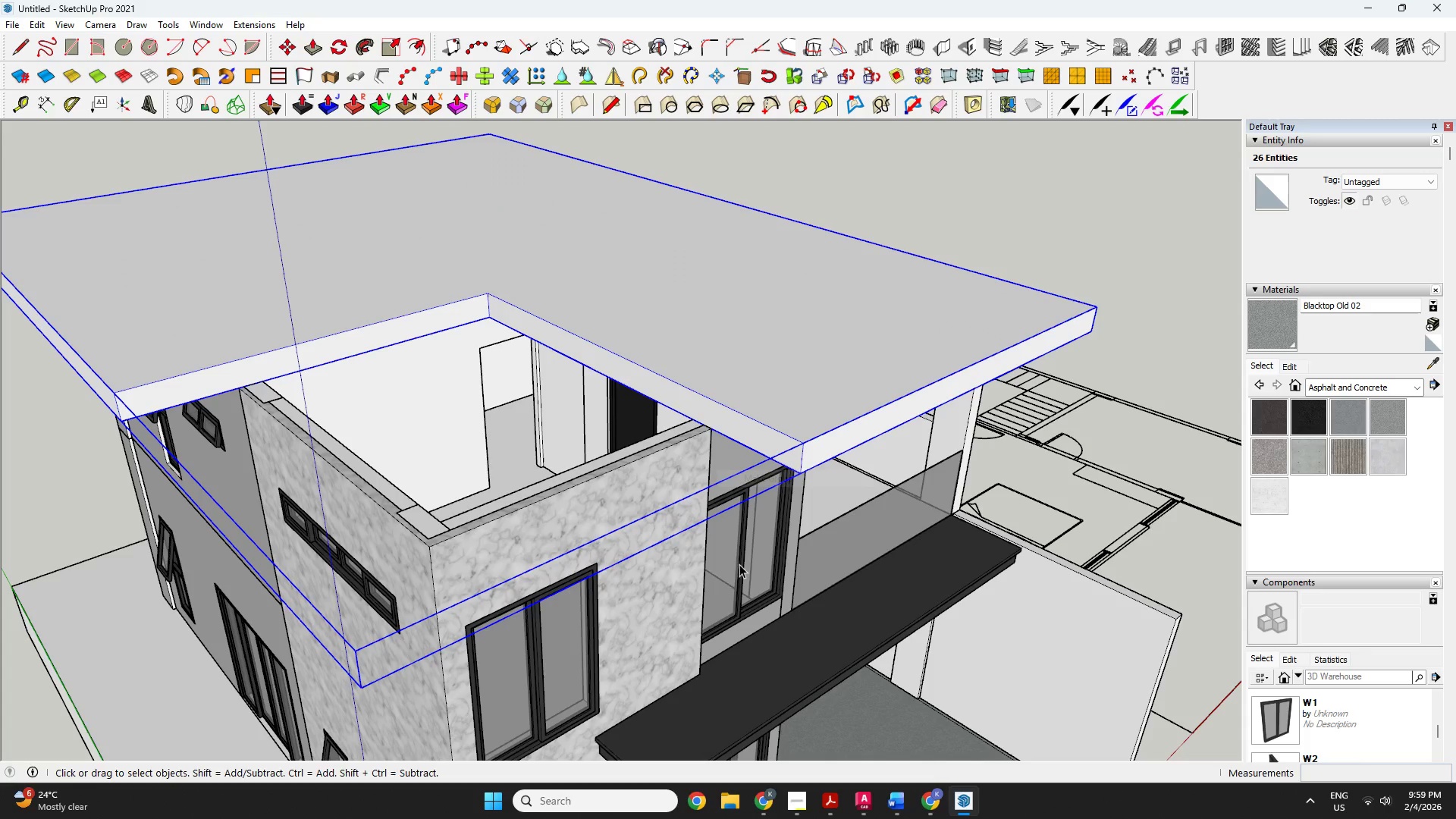 
key(R)
 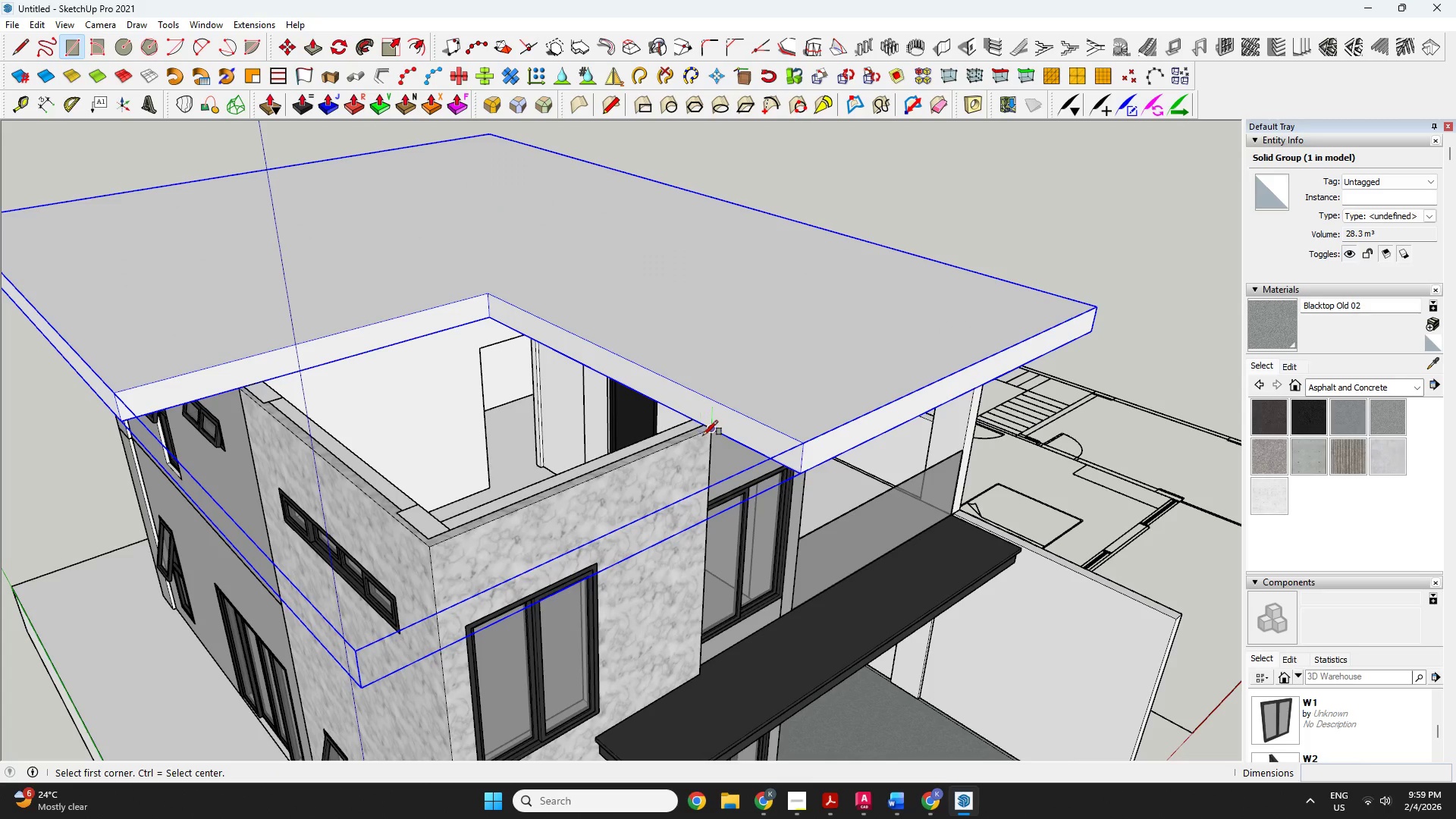 
left_click([704, 435])
 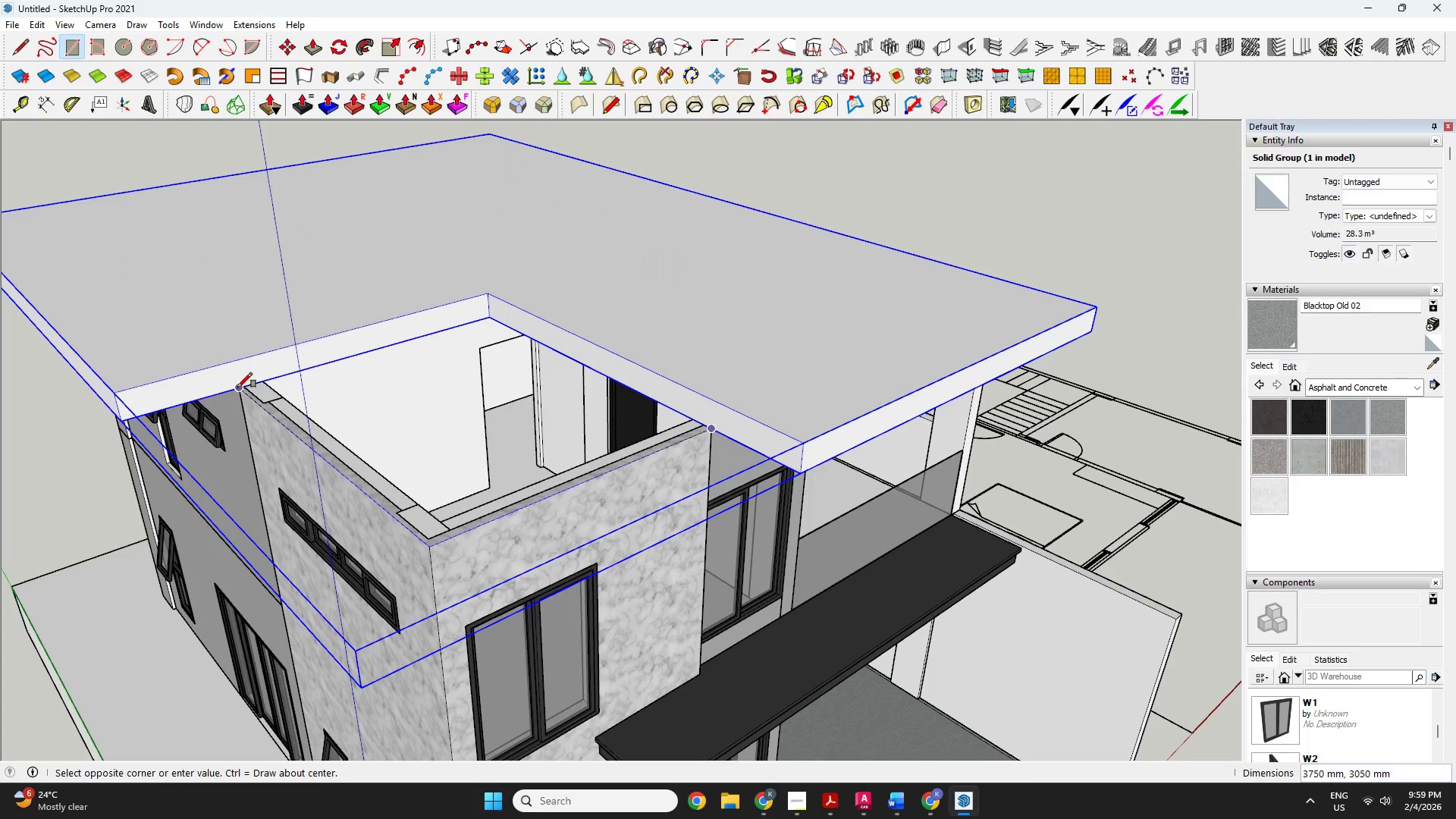 
left_click([237, 387])
 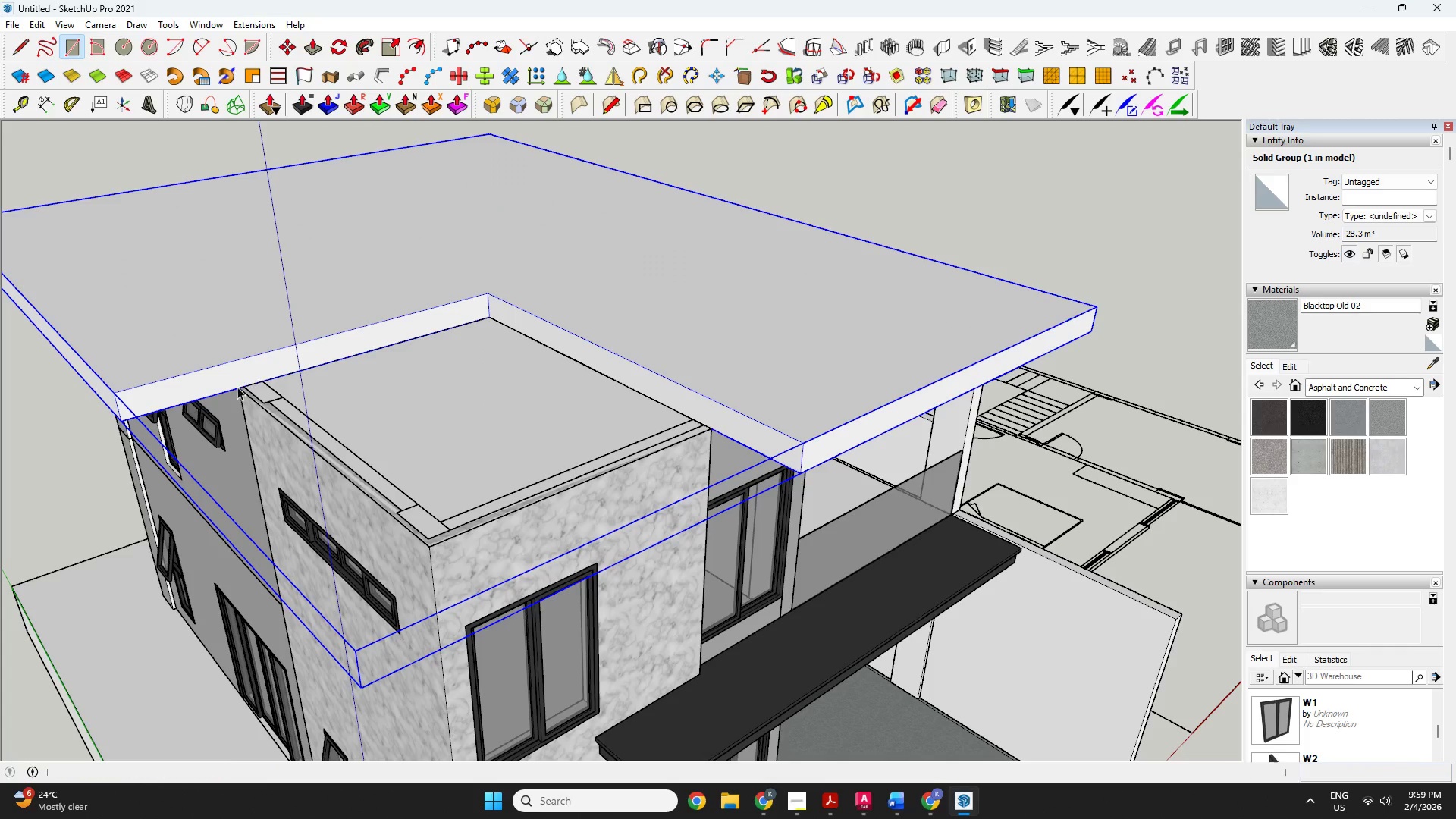 
key(Space)
 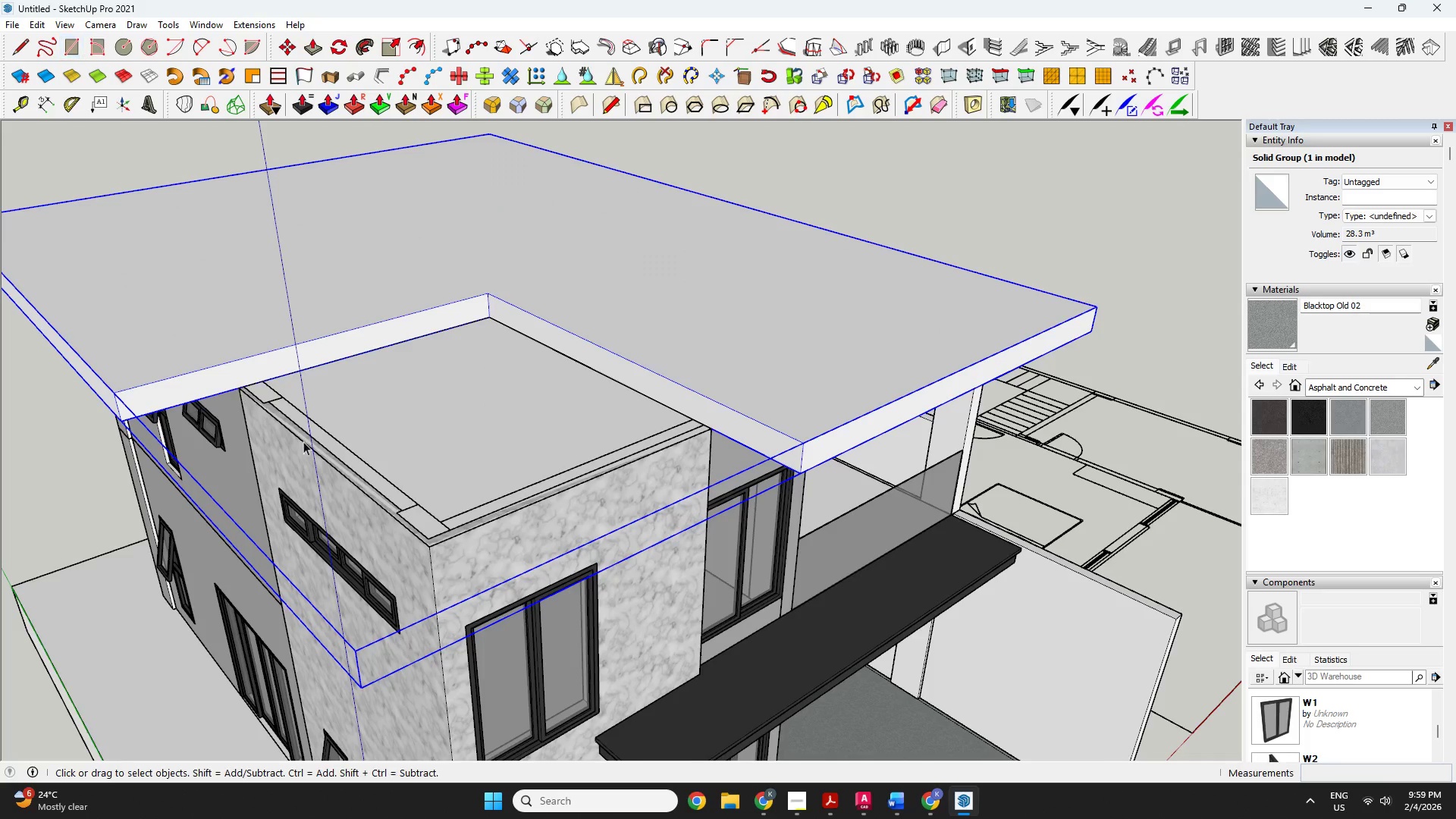 
key(P)
 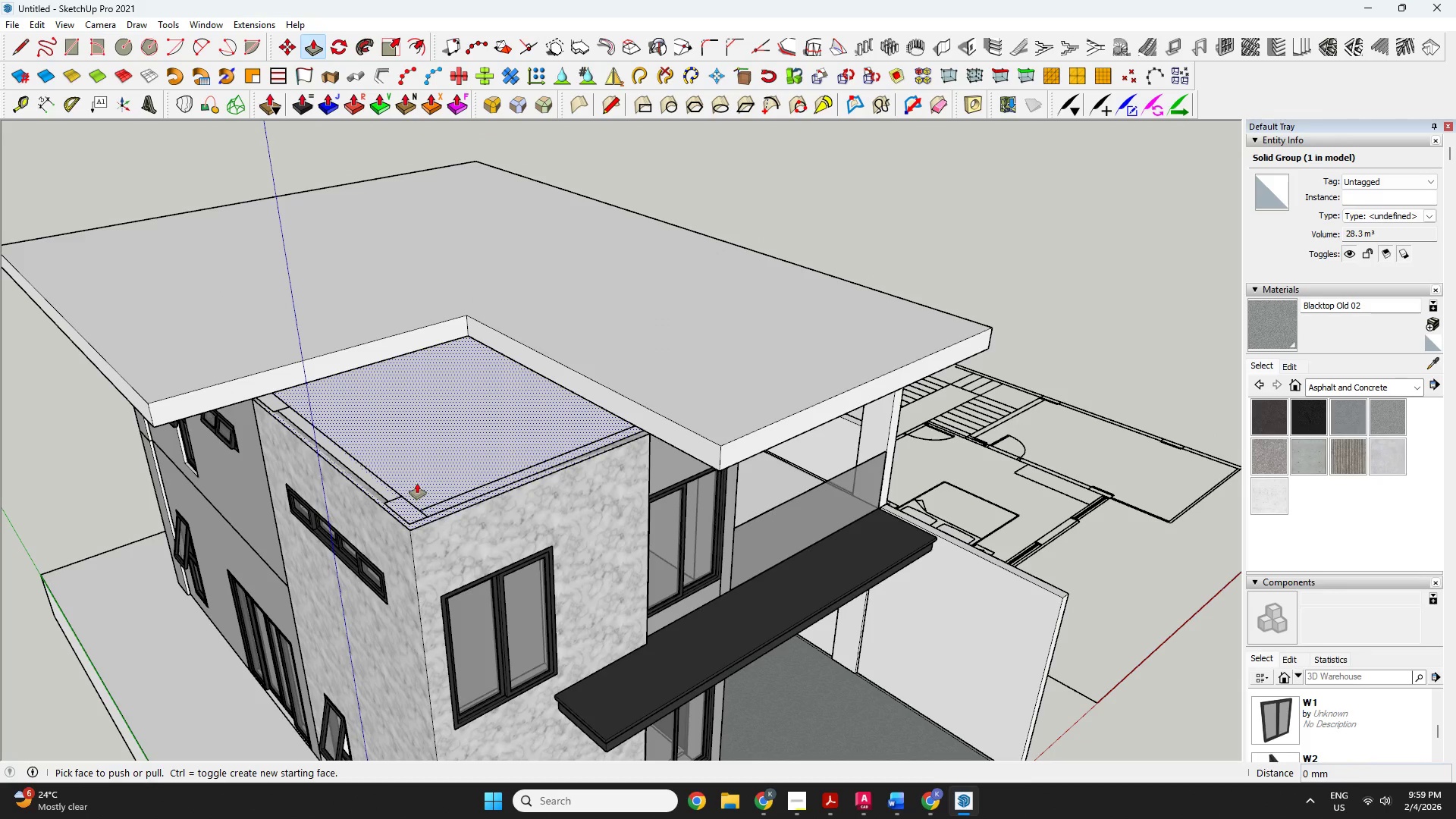 
scroll: coordinate [353, 479], scroll_direction: down, amount: 2.0
 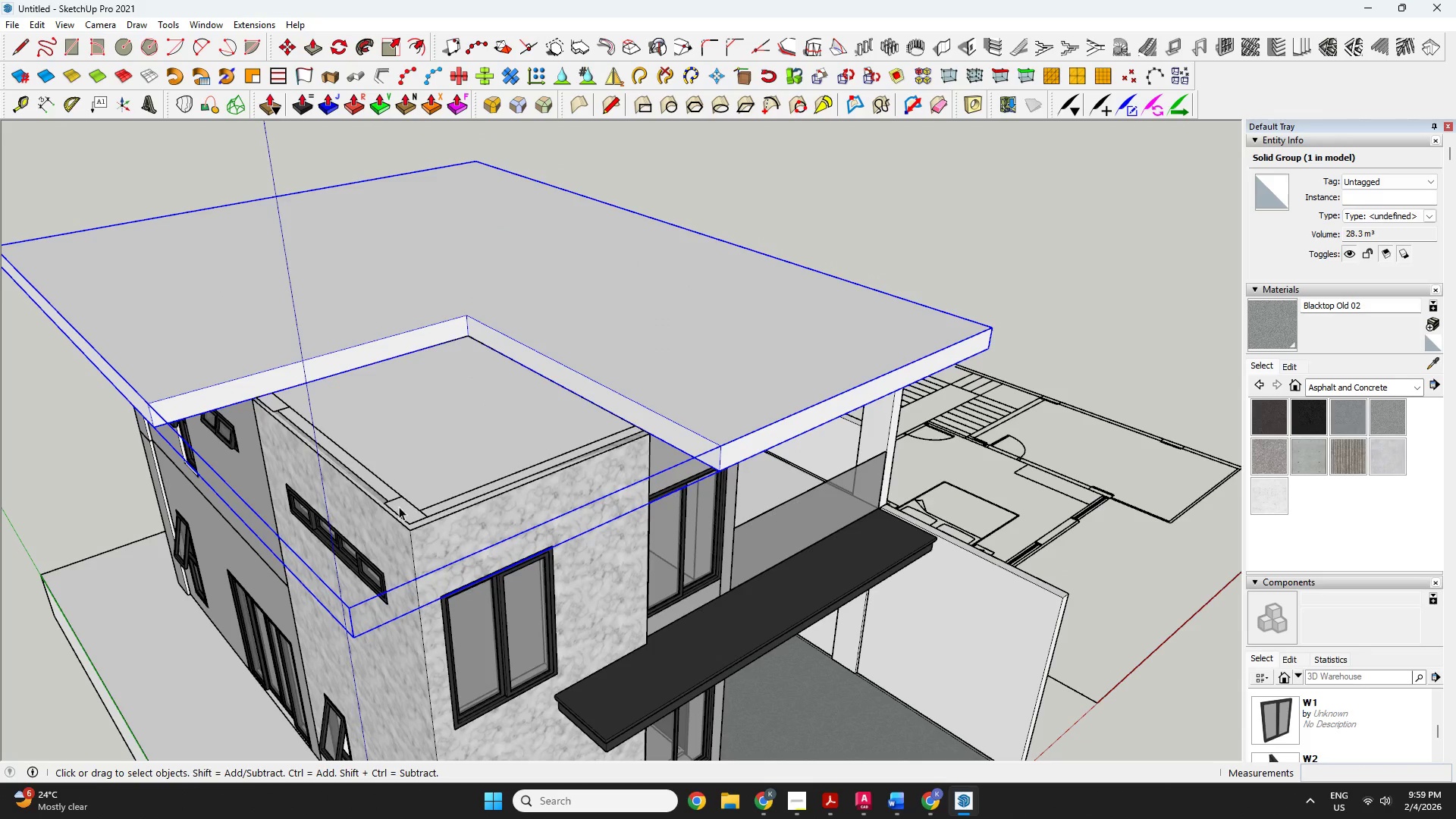 
left_click([417, 483])
 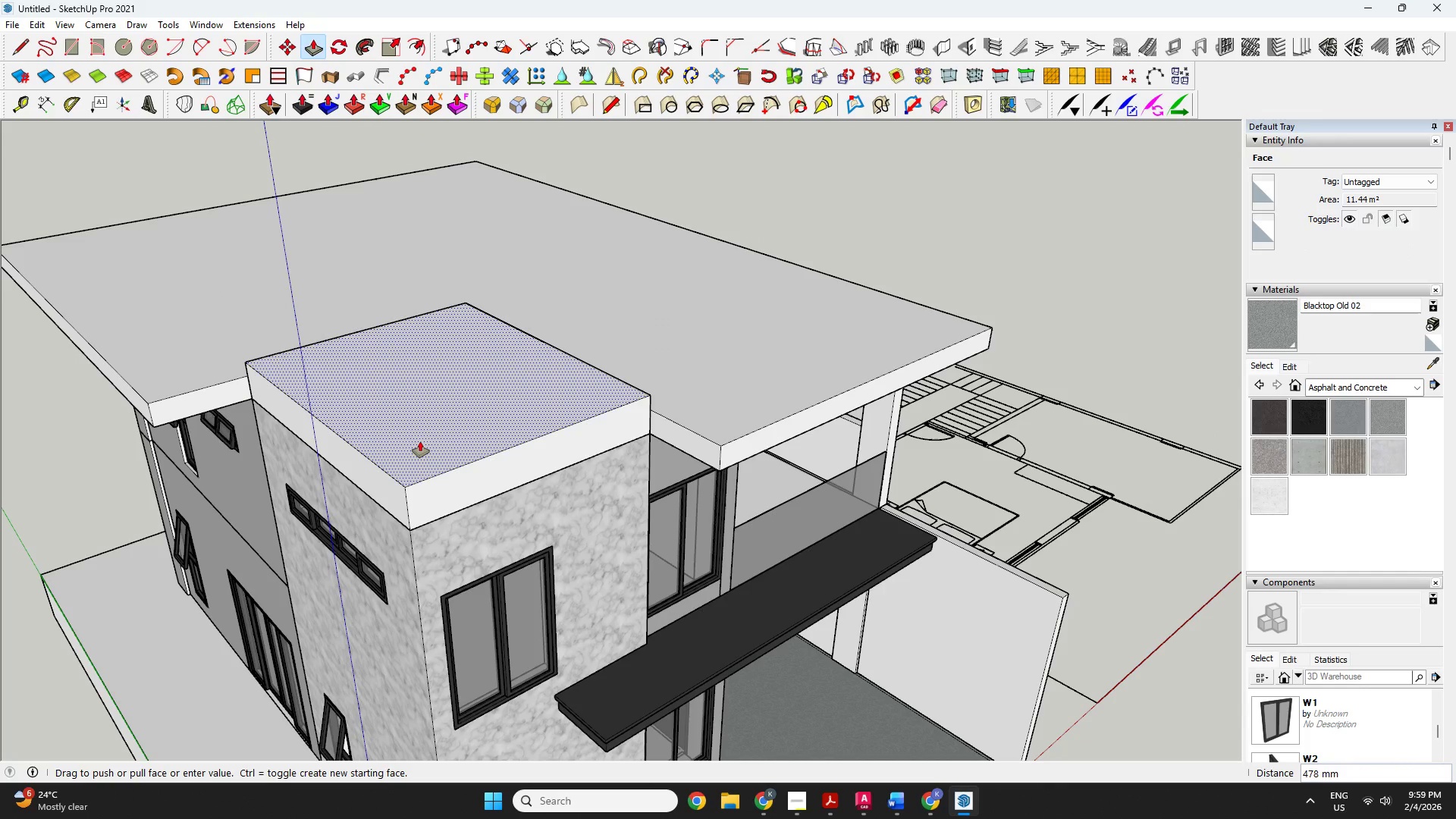 
type(500)
 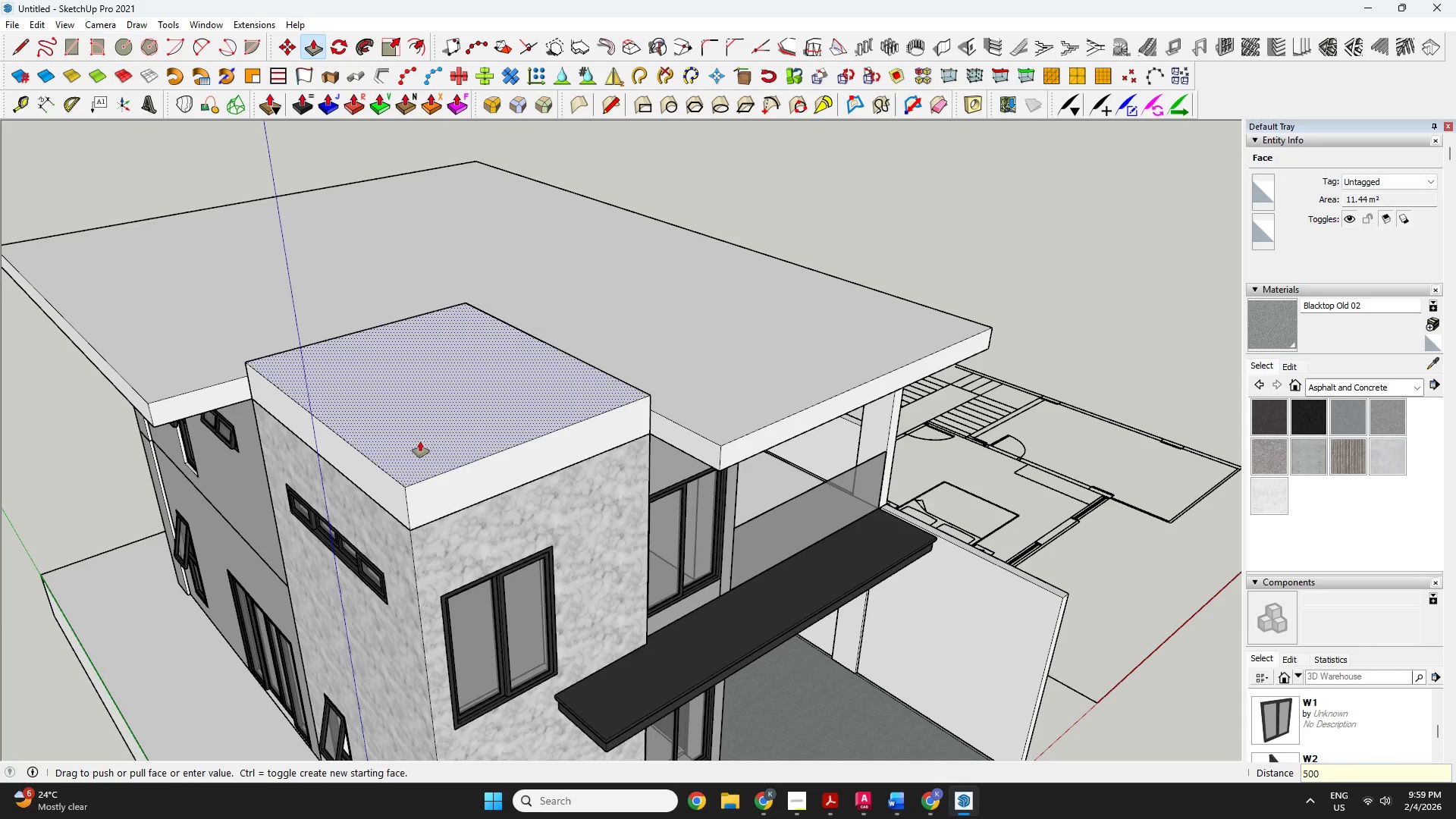 
key(Enter)
 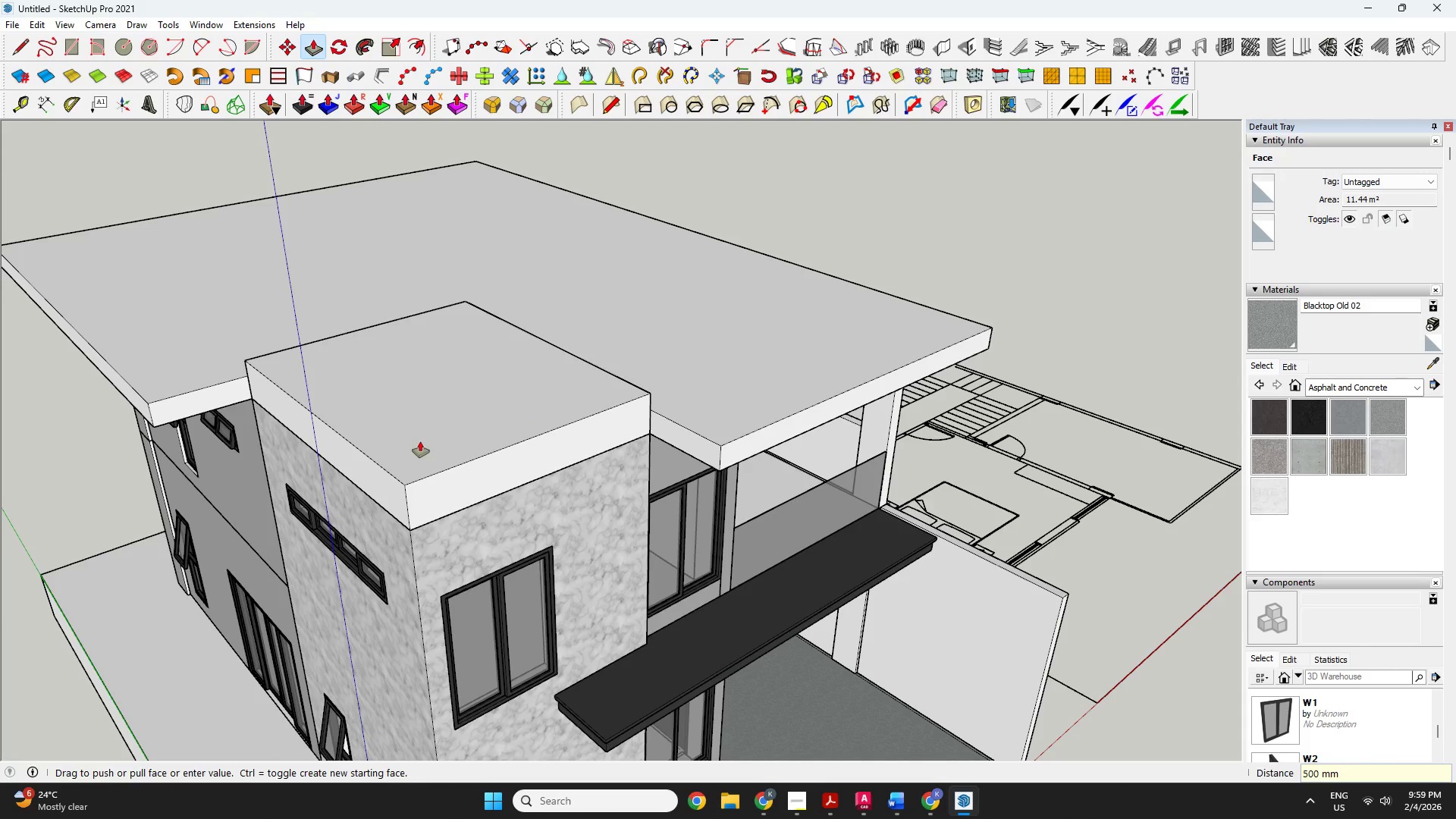 
key(Space)
 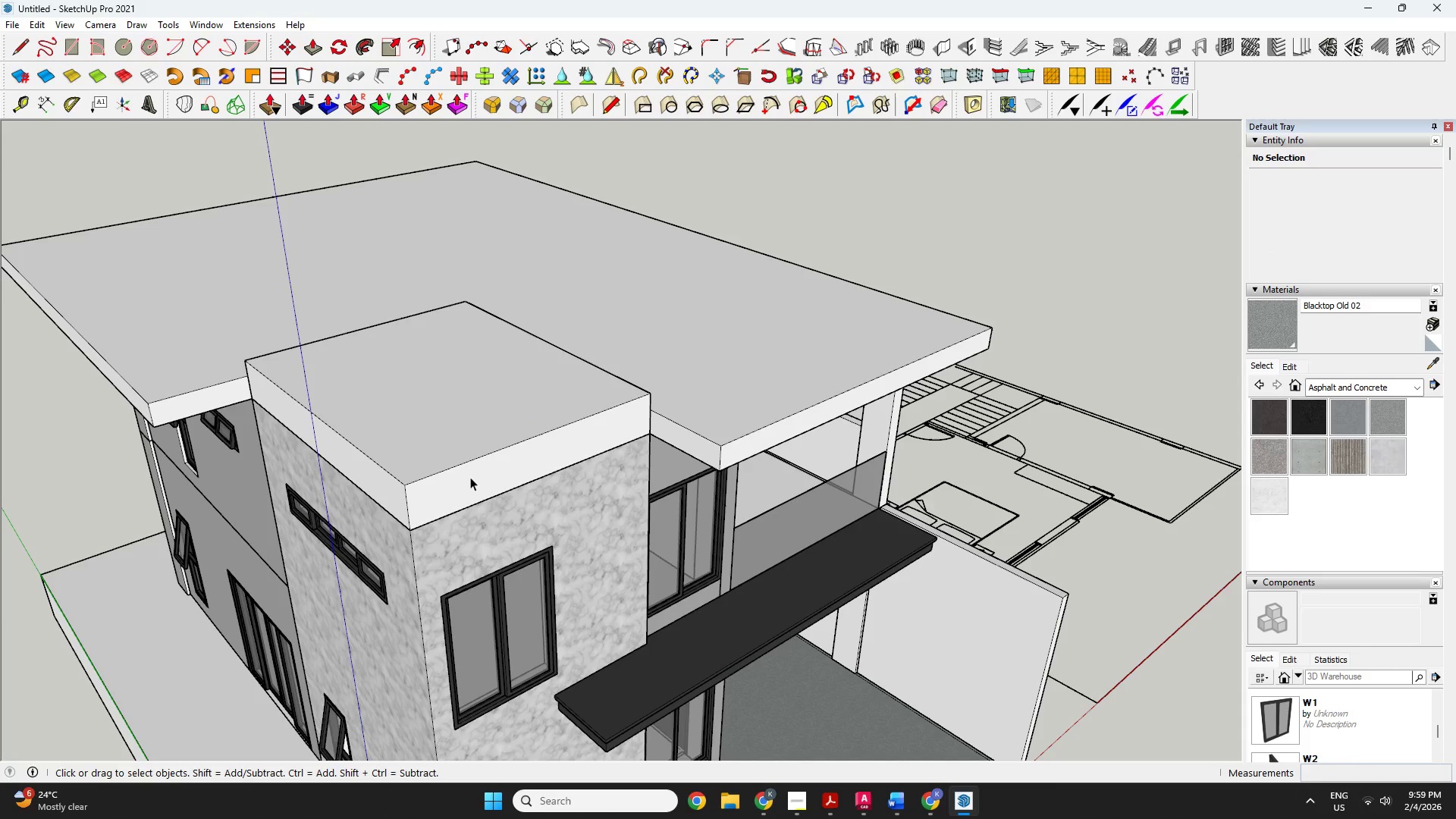 
double_click([473, 479])
 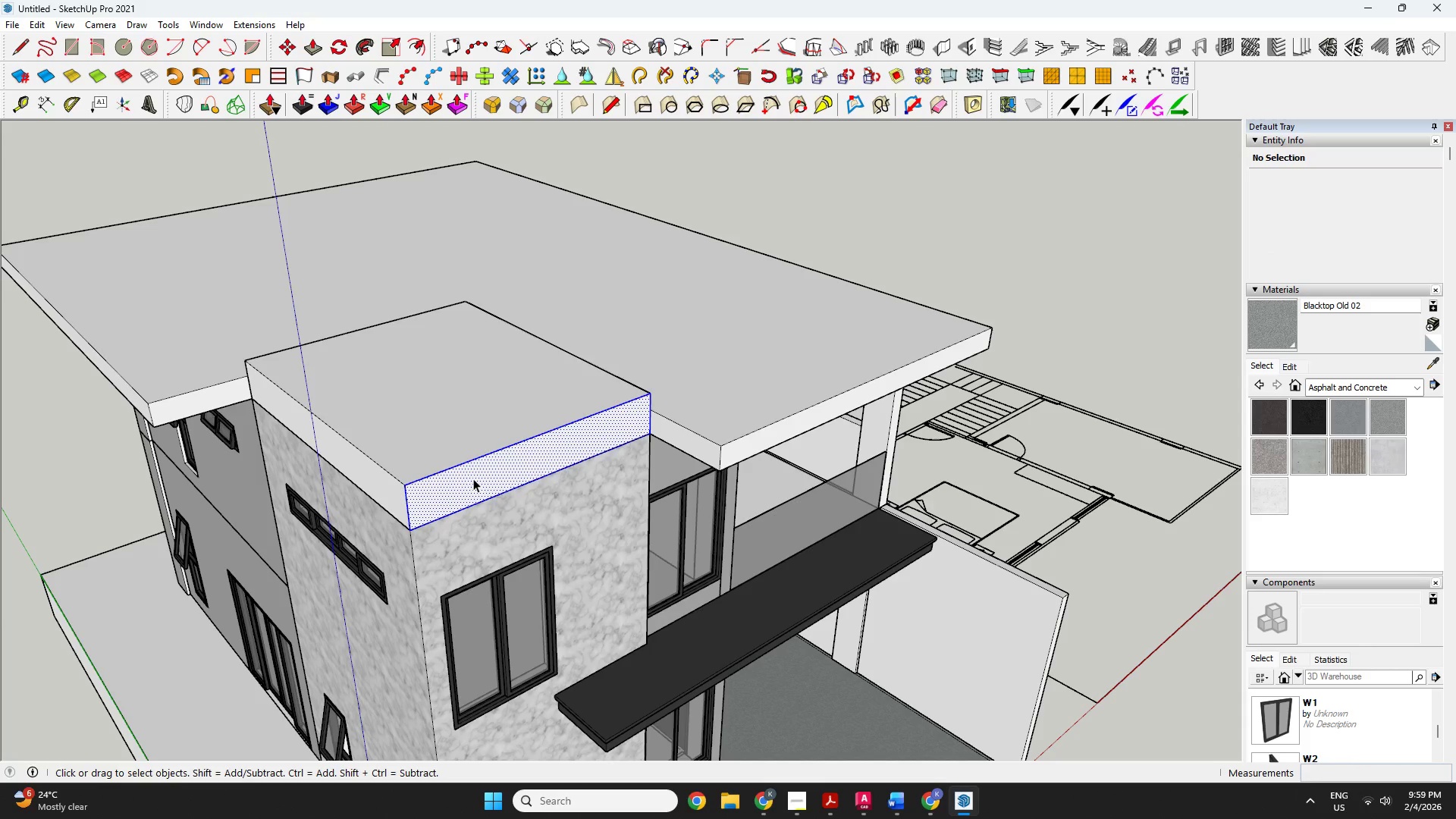 
triple_click([473, 479])
 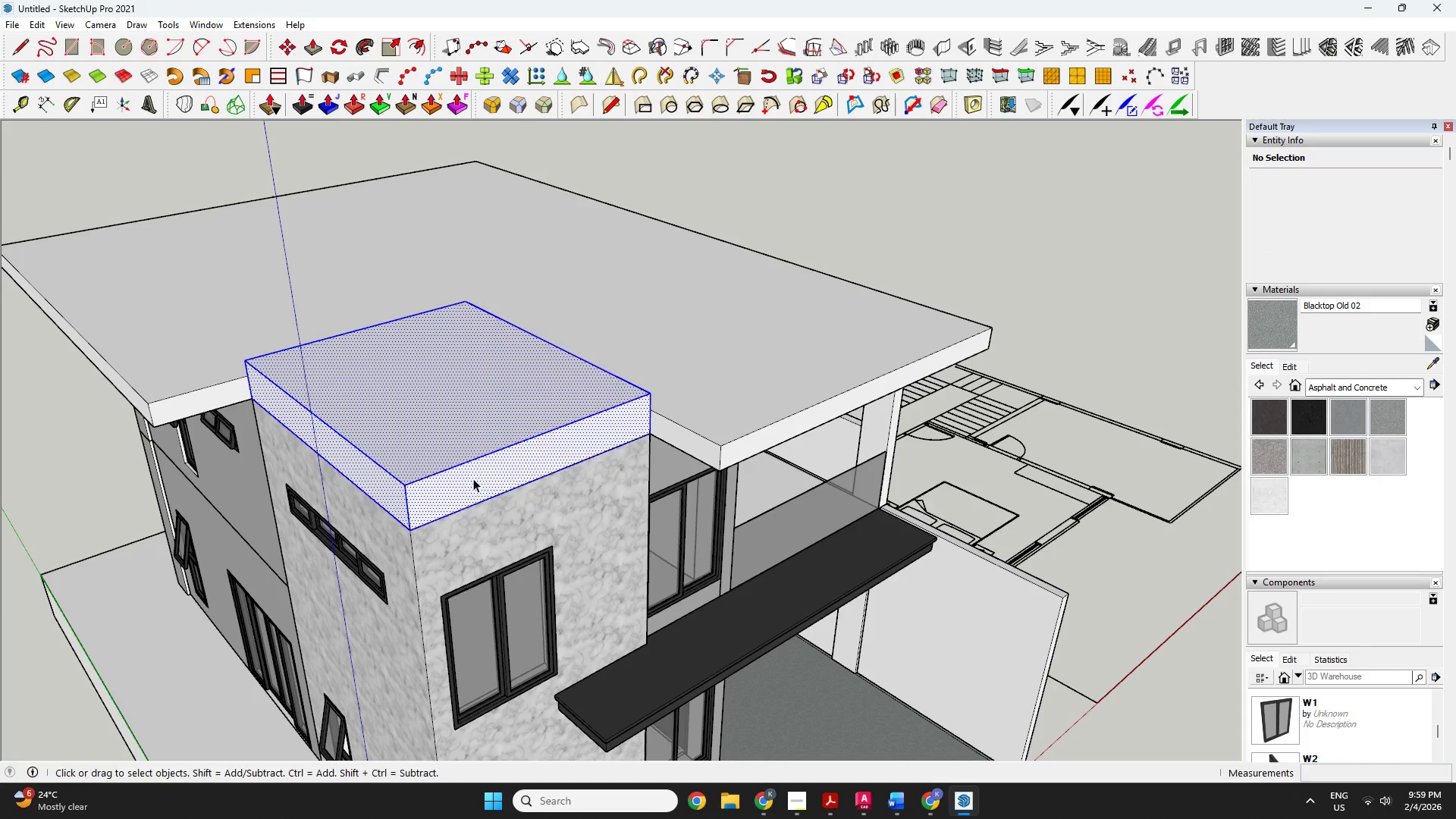 
right_click([473, 479])
 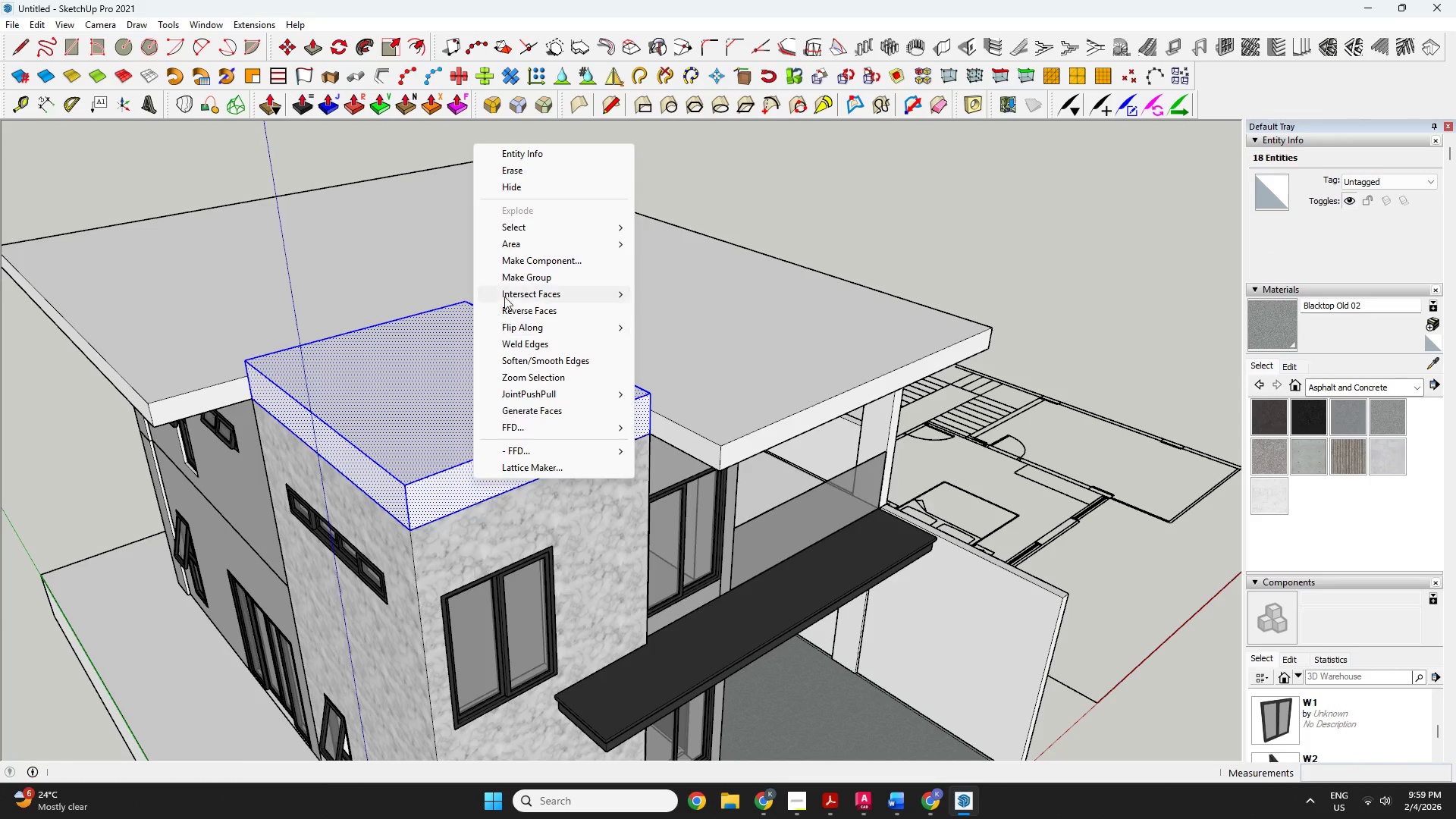 
left_click([512, 284])
 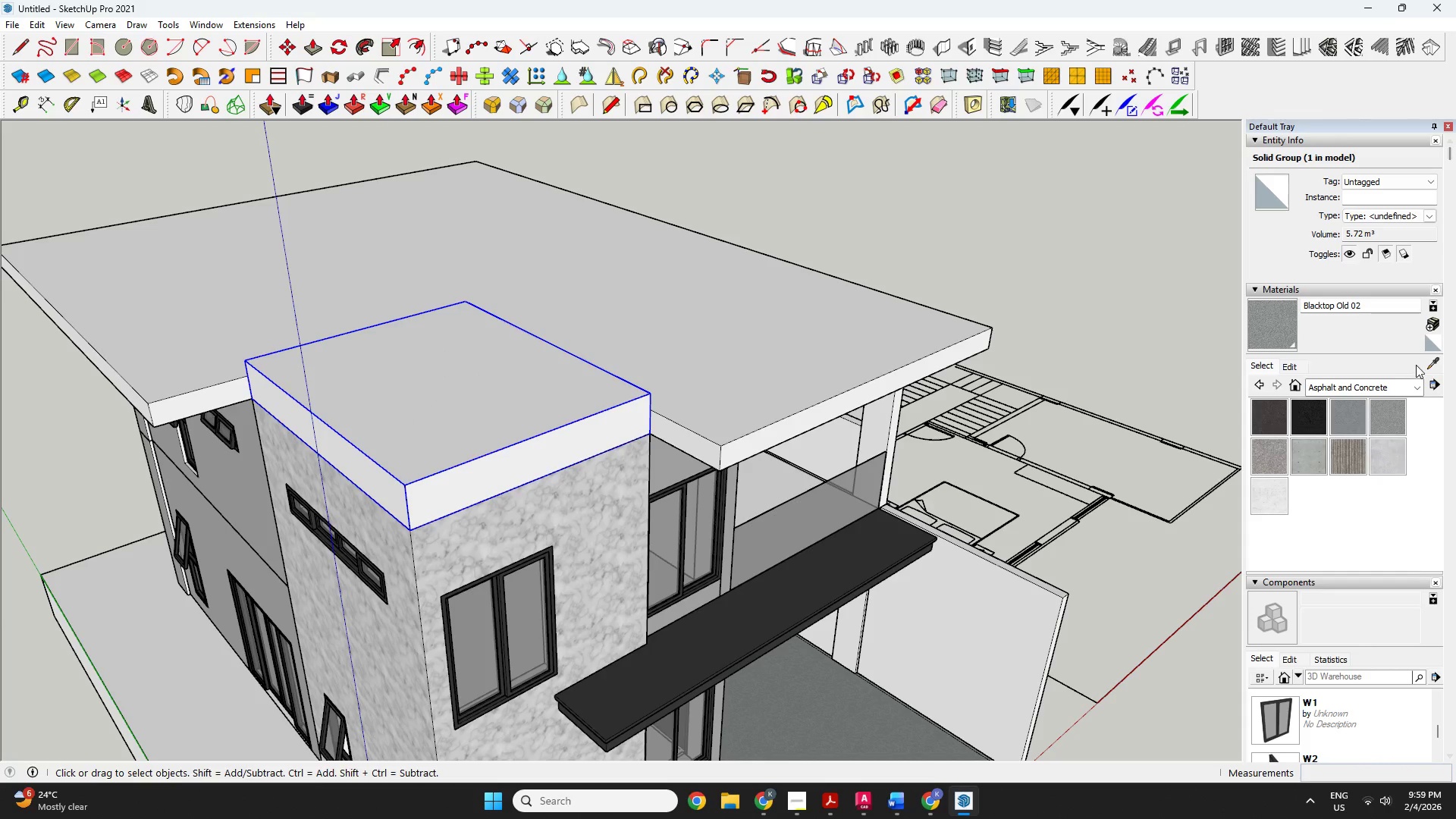 
left_click([1436, 366])
 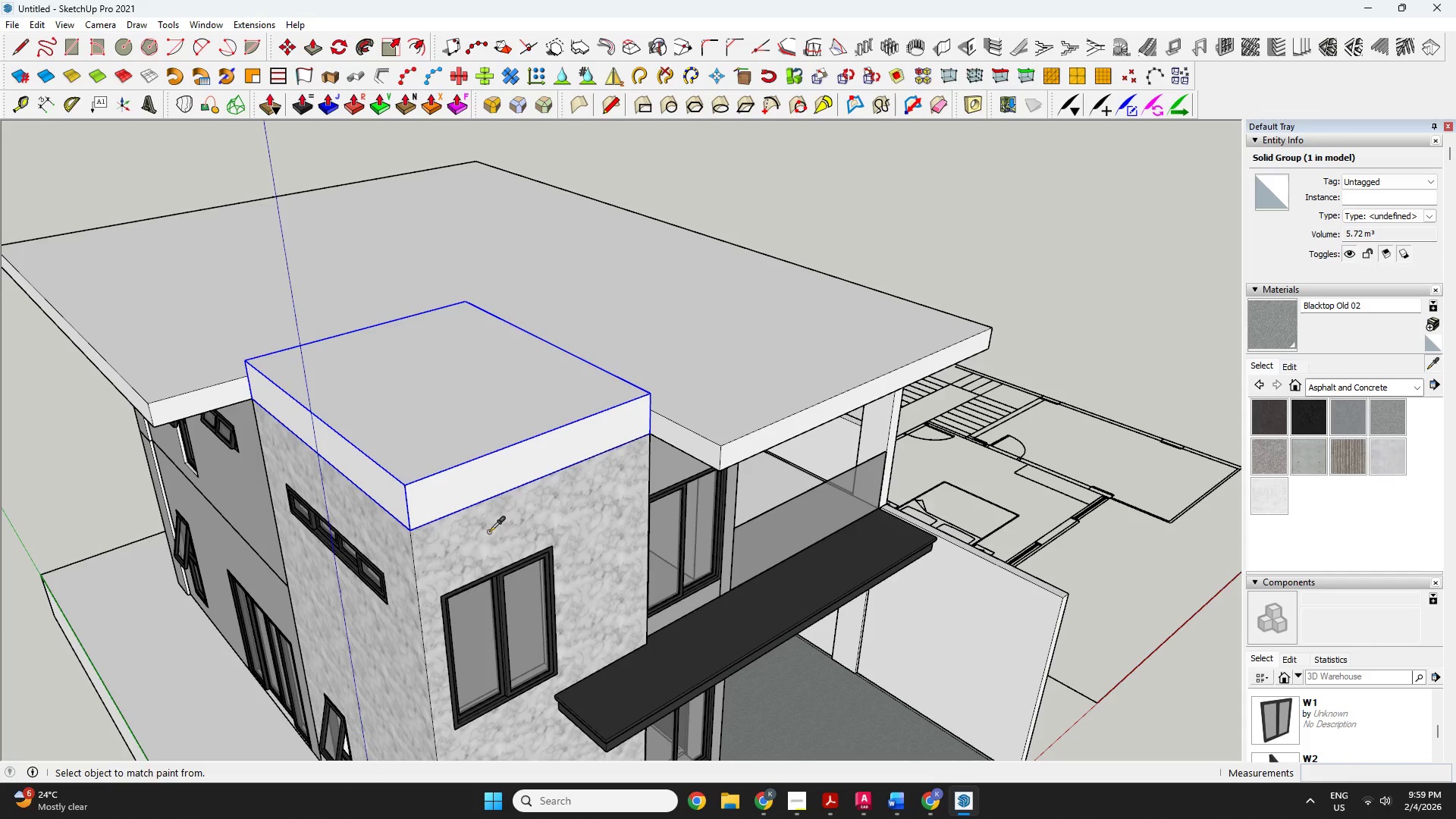 
double_click([469, 473])
 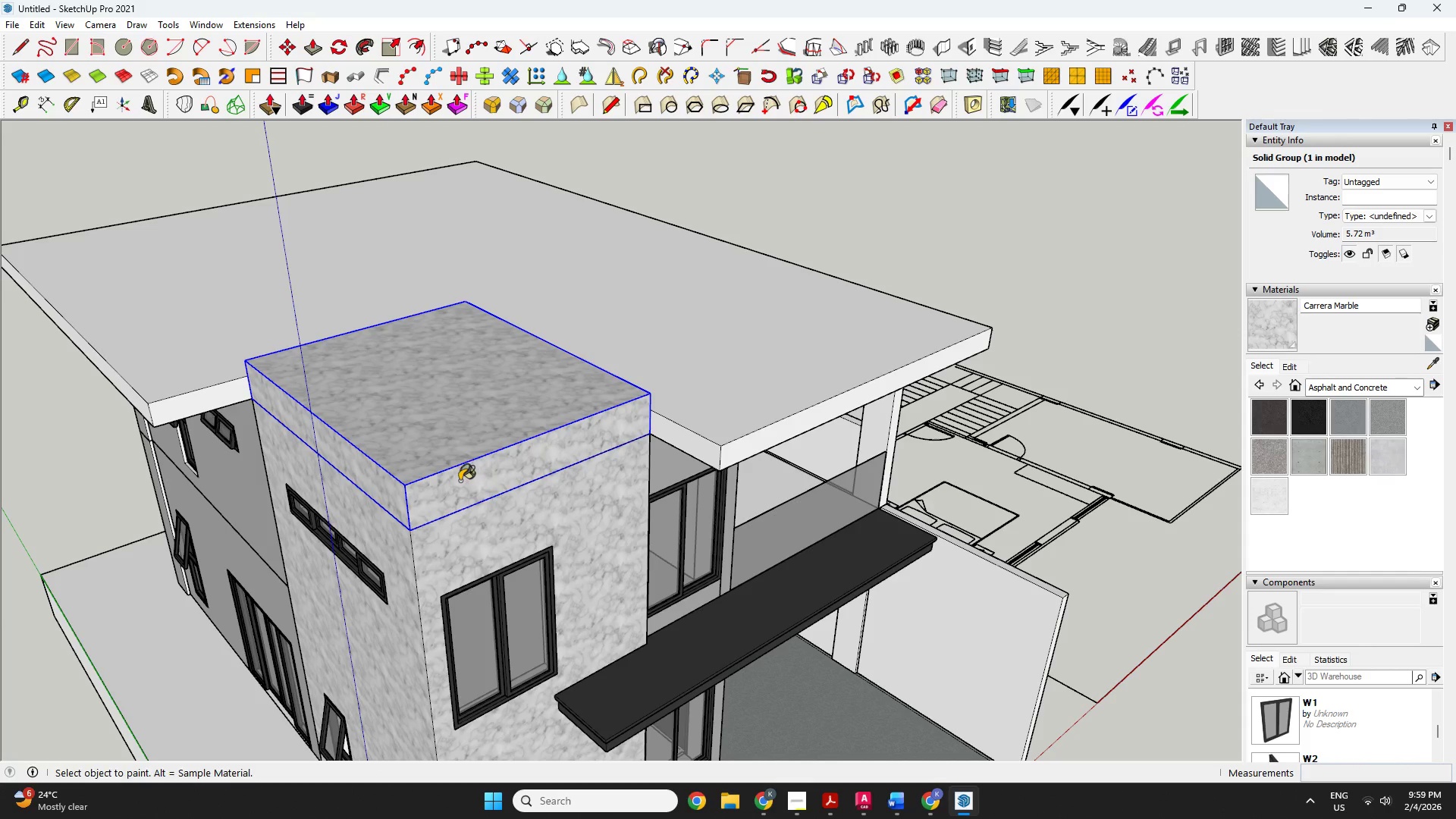 
key(Space)
 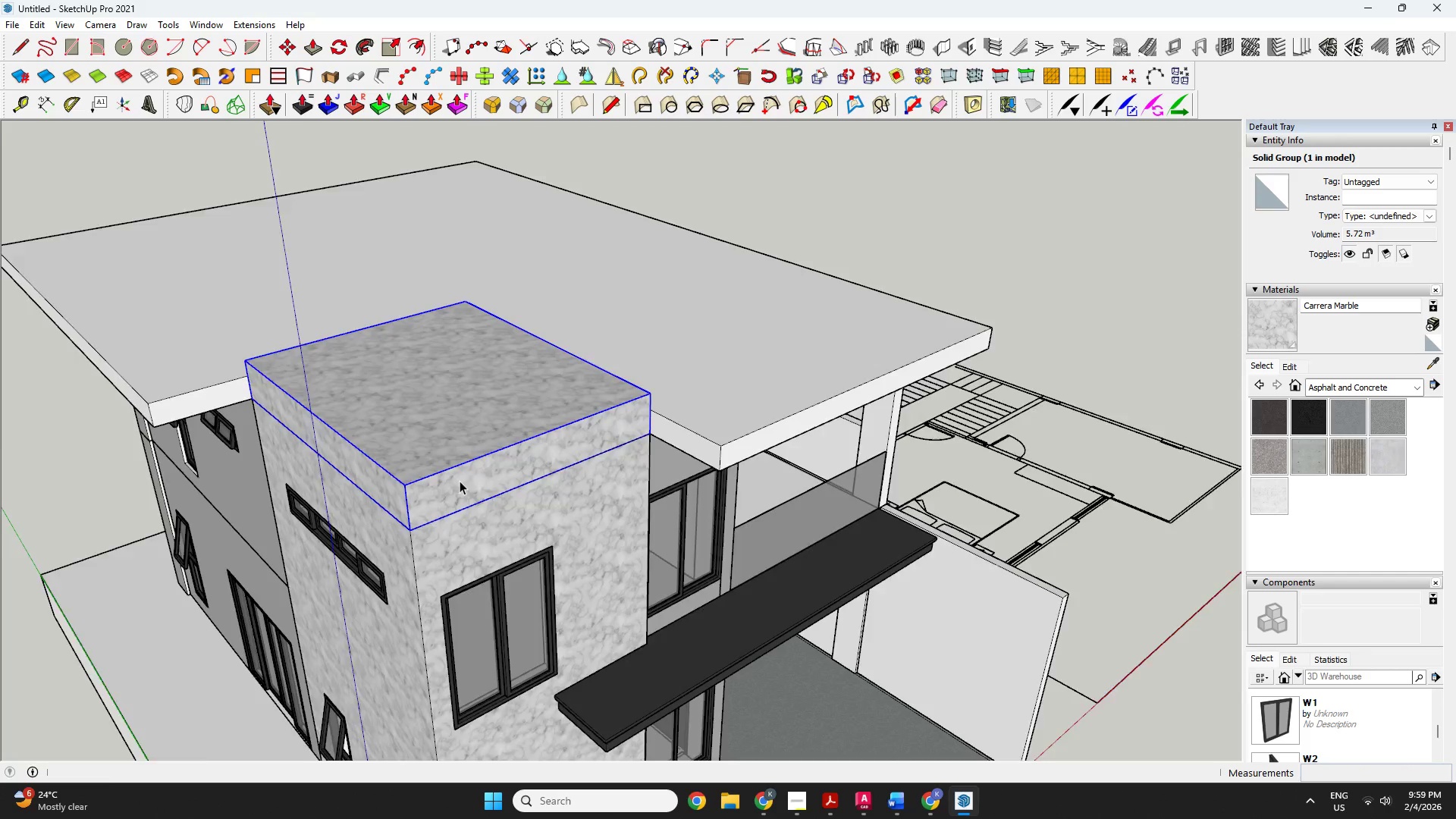 
key(Escape)
 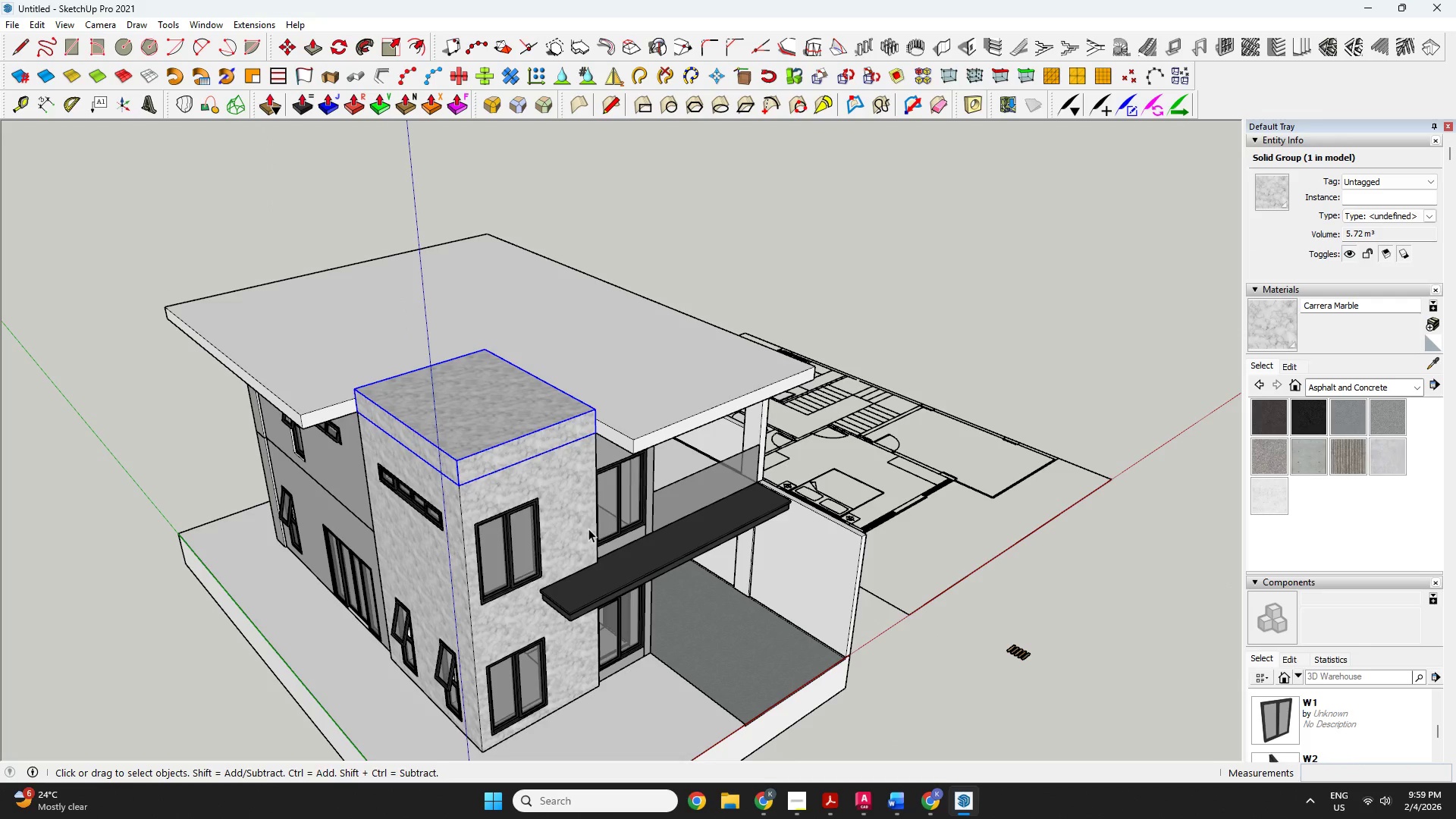 
scroll: coordinate [566, 412], scroll_direction: down, amount: 6.0
 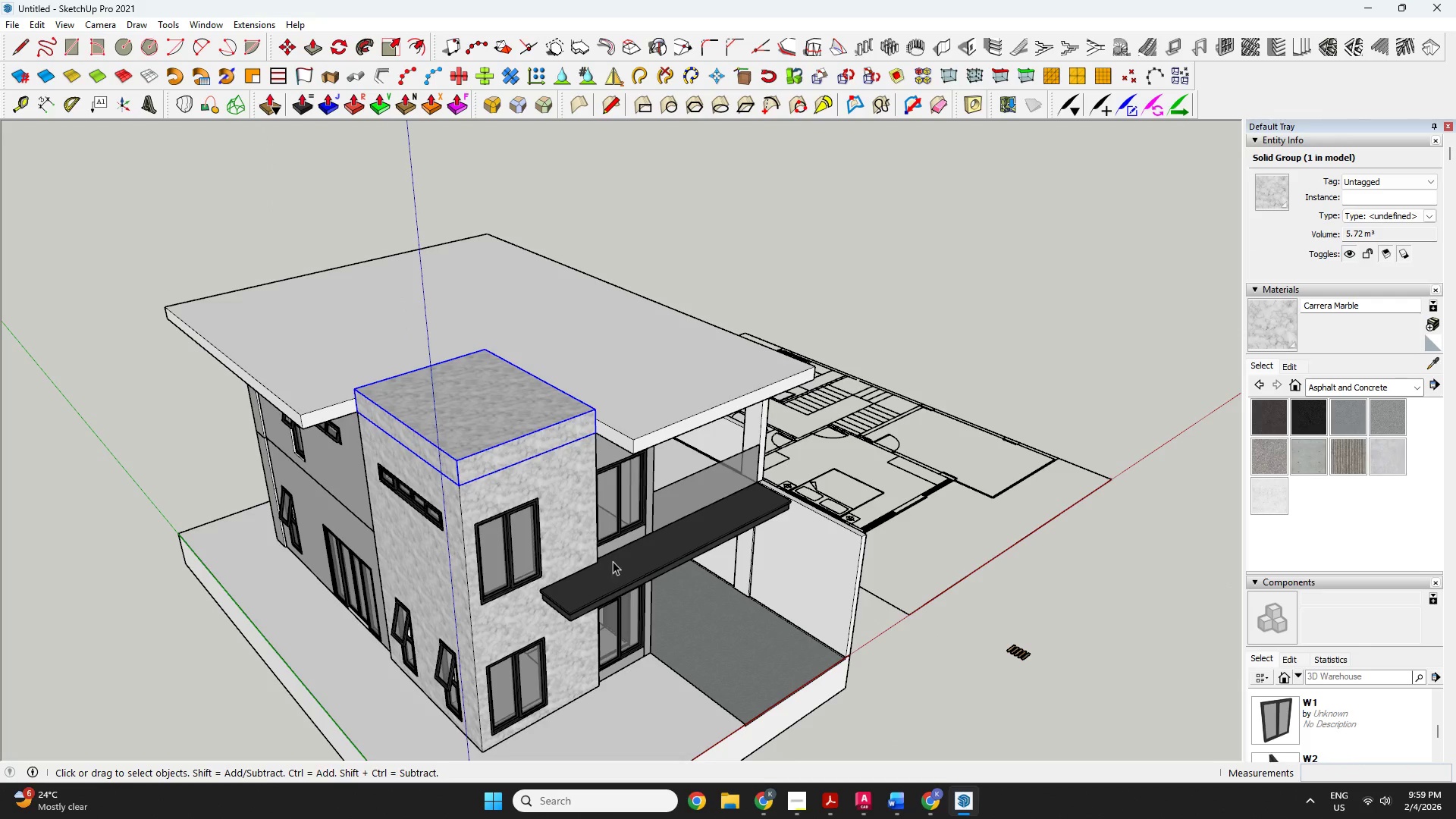 
key(O)
 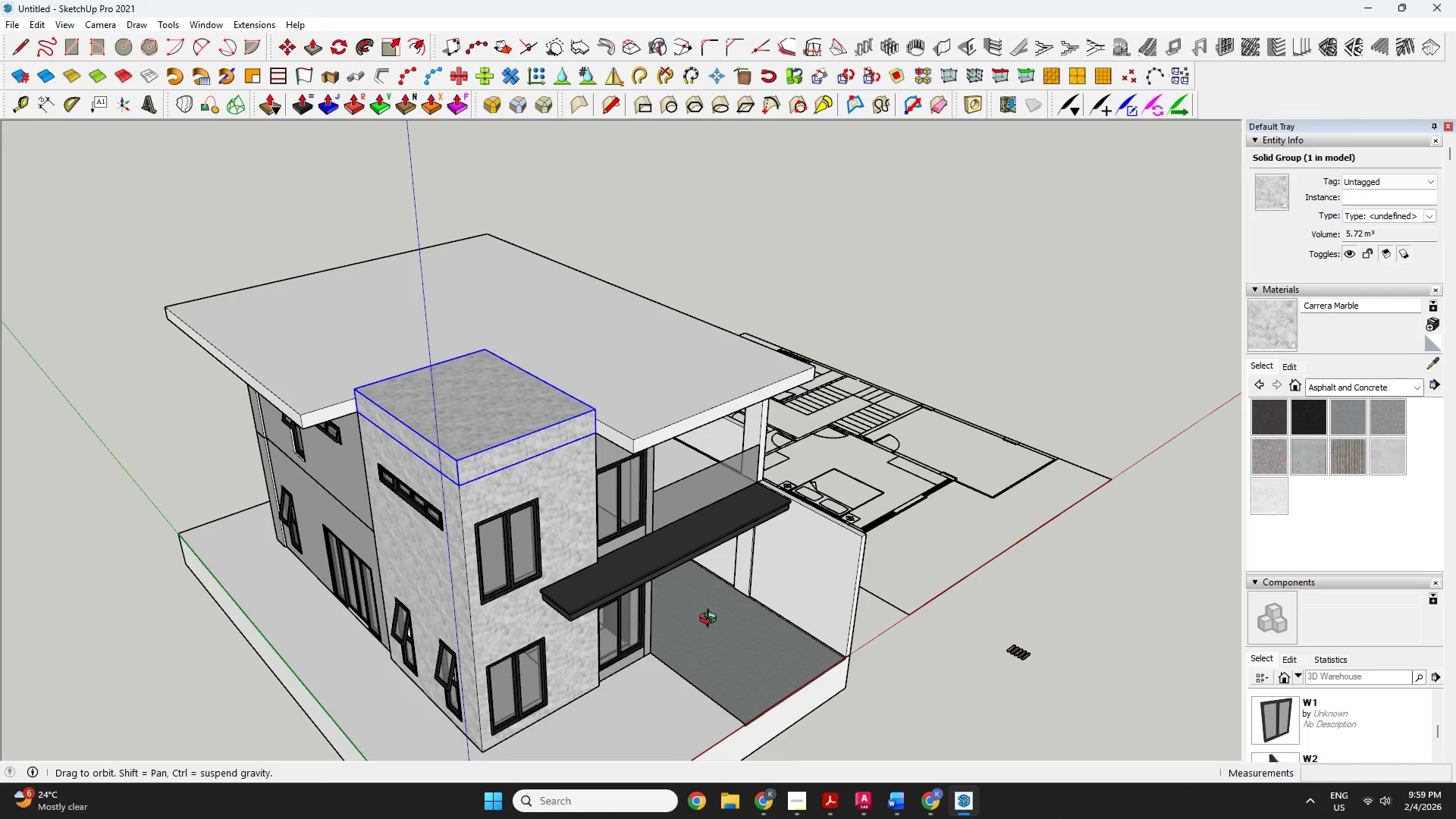 
left_click_drag(start_coordinate=[704, 618], to_coordinate=[548, 536])
 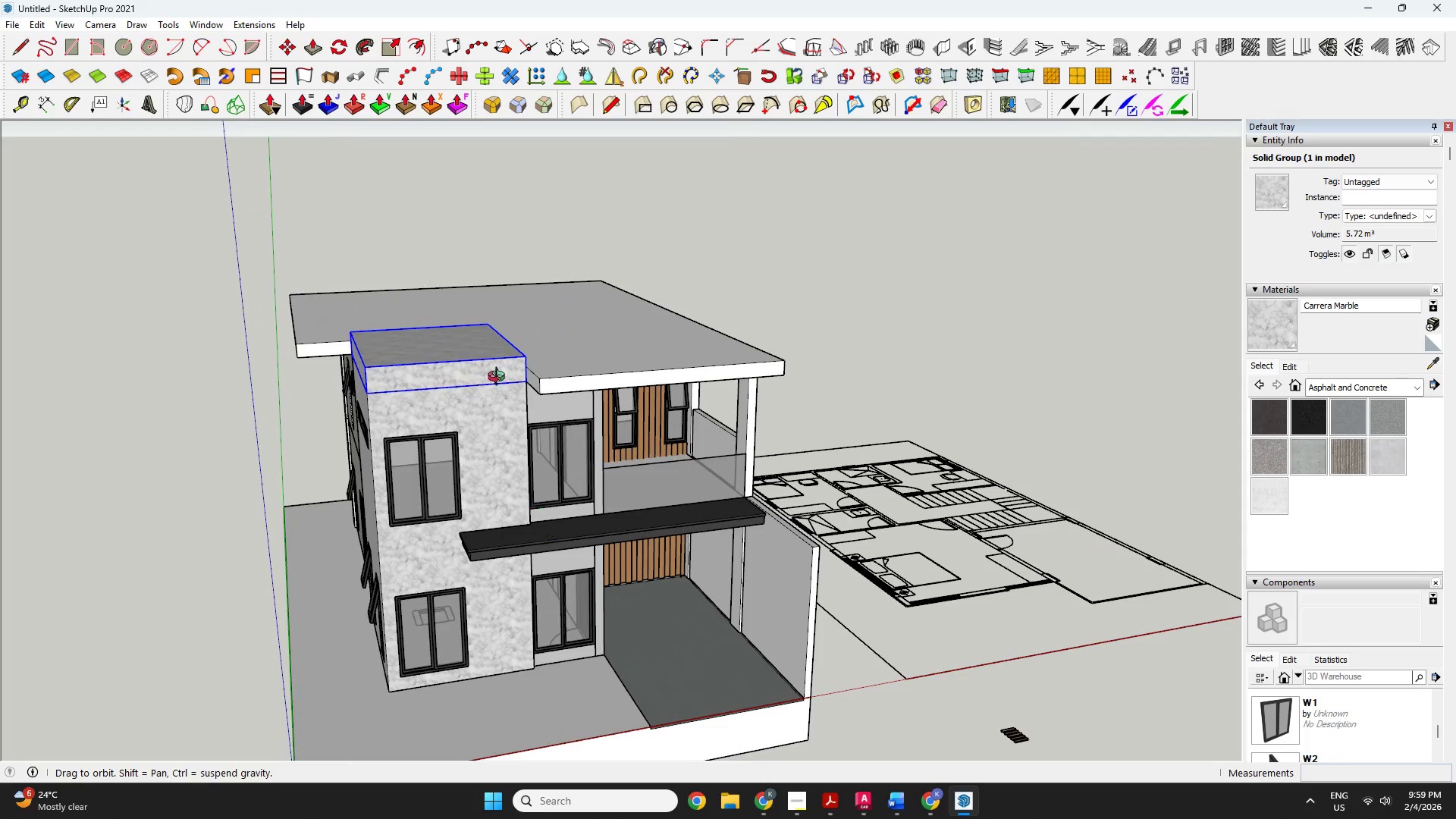 
key(Space)
 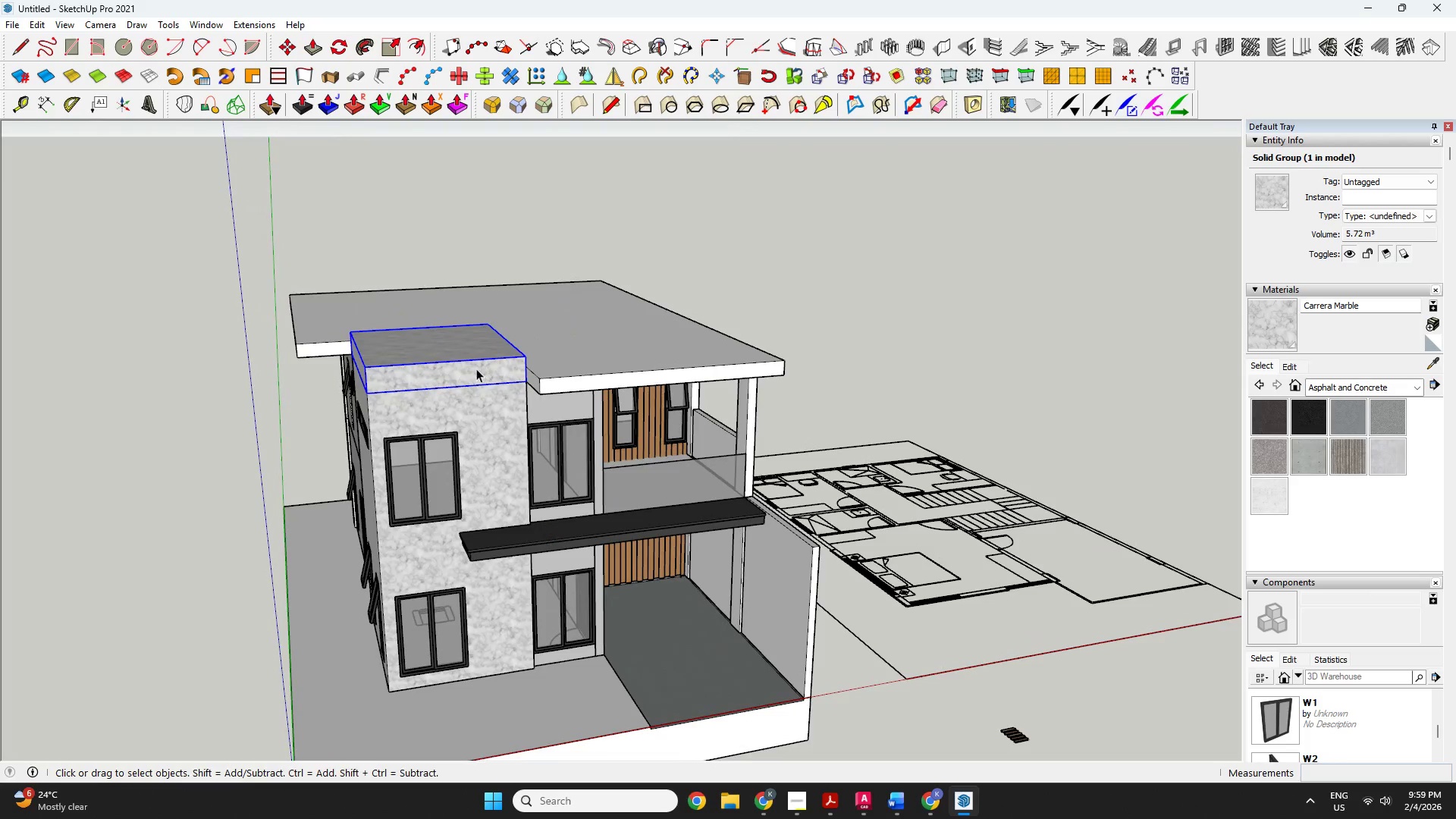 
double_click([476, 369])
 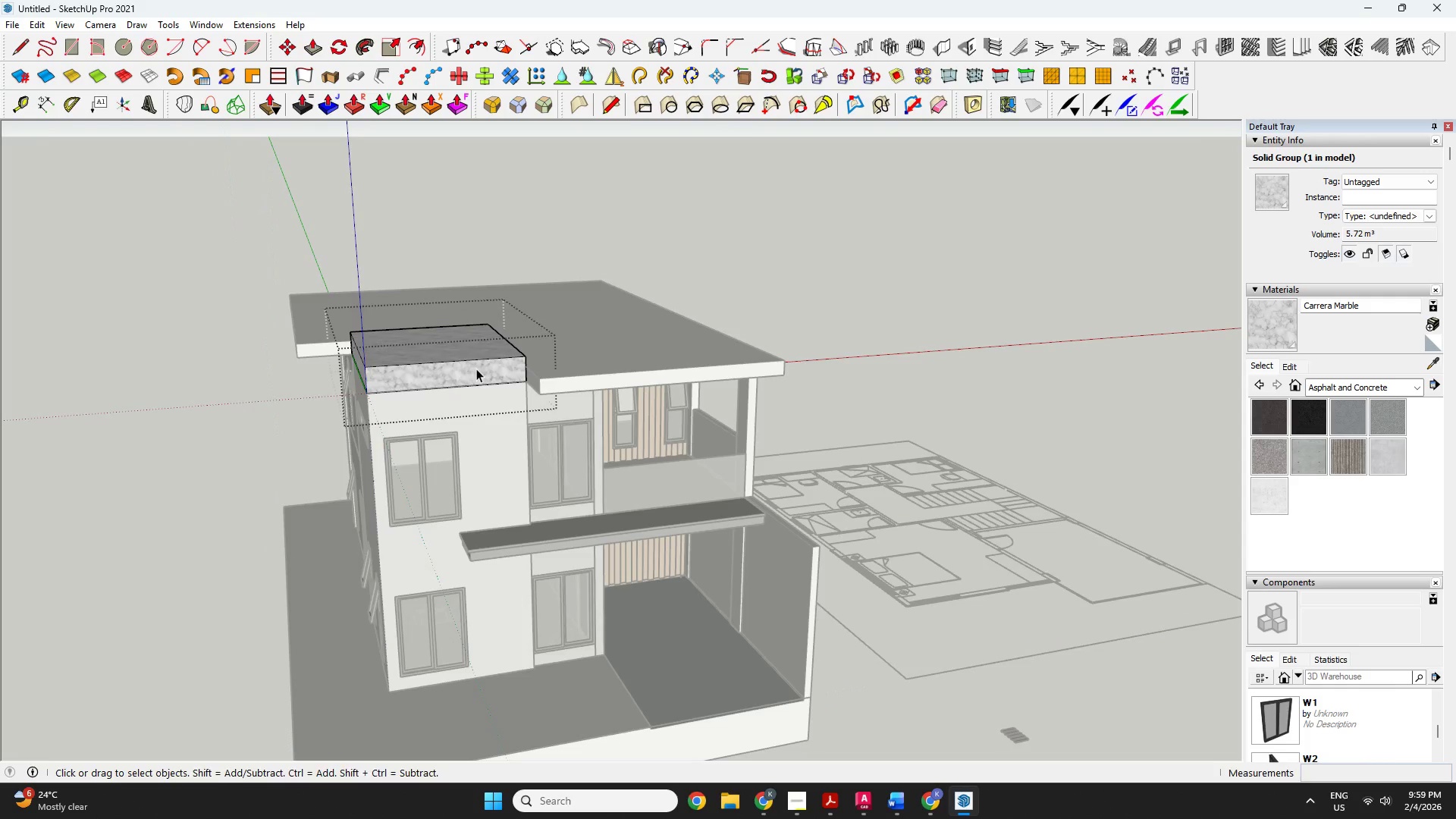 
key(P)
 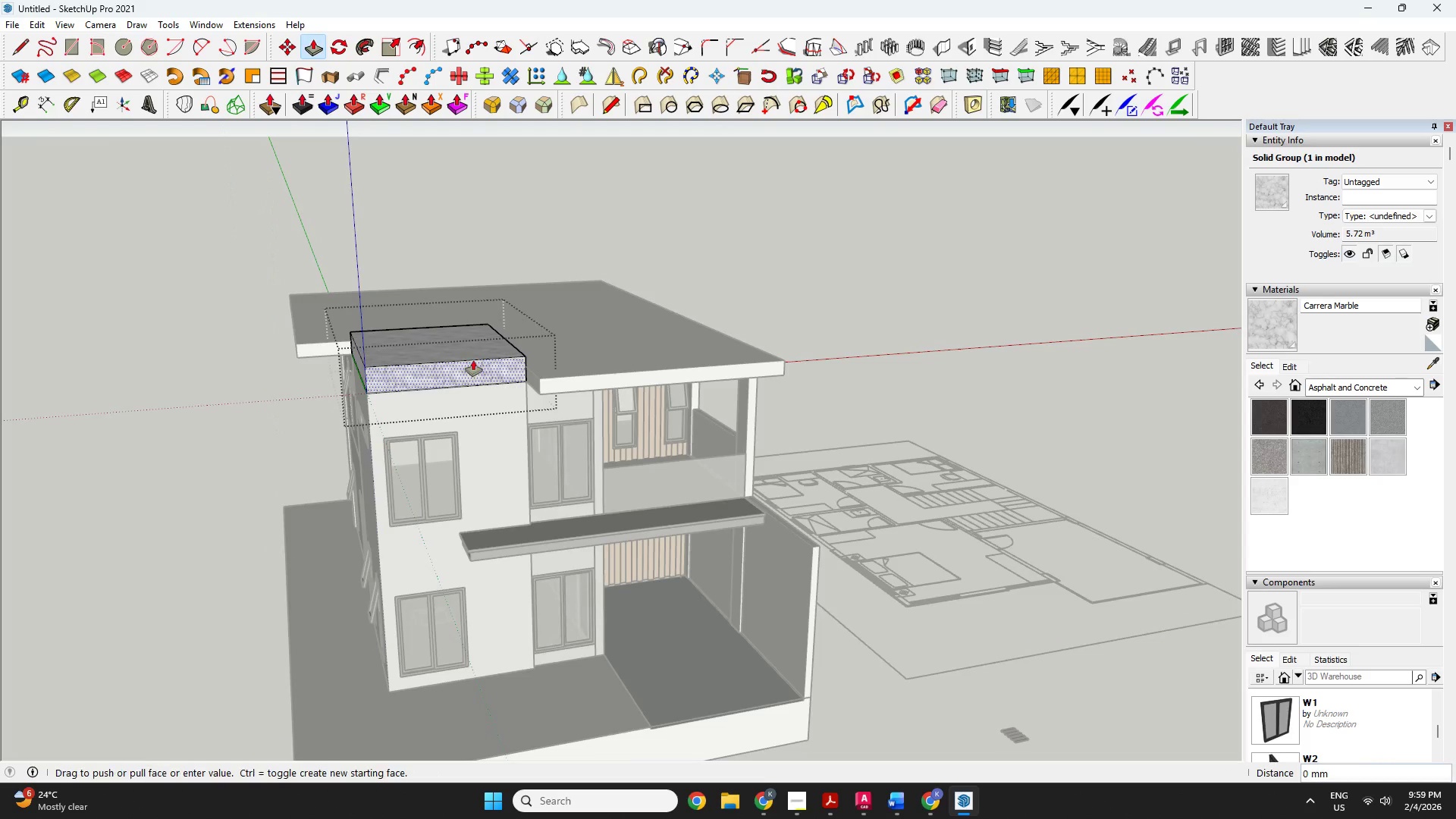 
left_click([473, 360])
 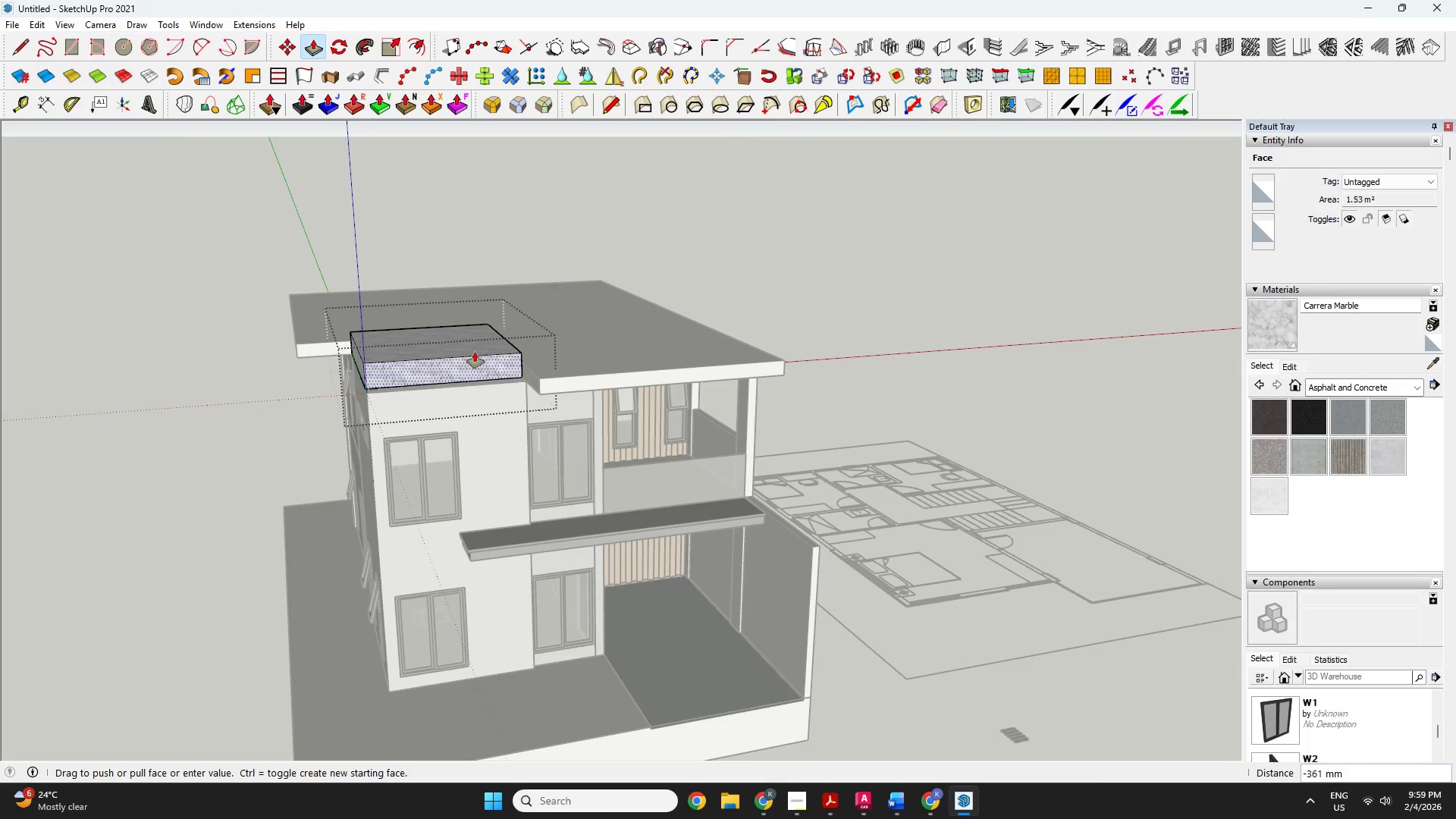 
key(Escape)
 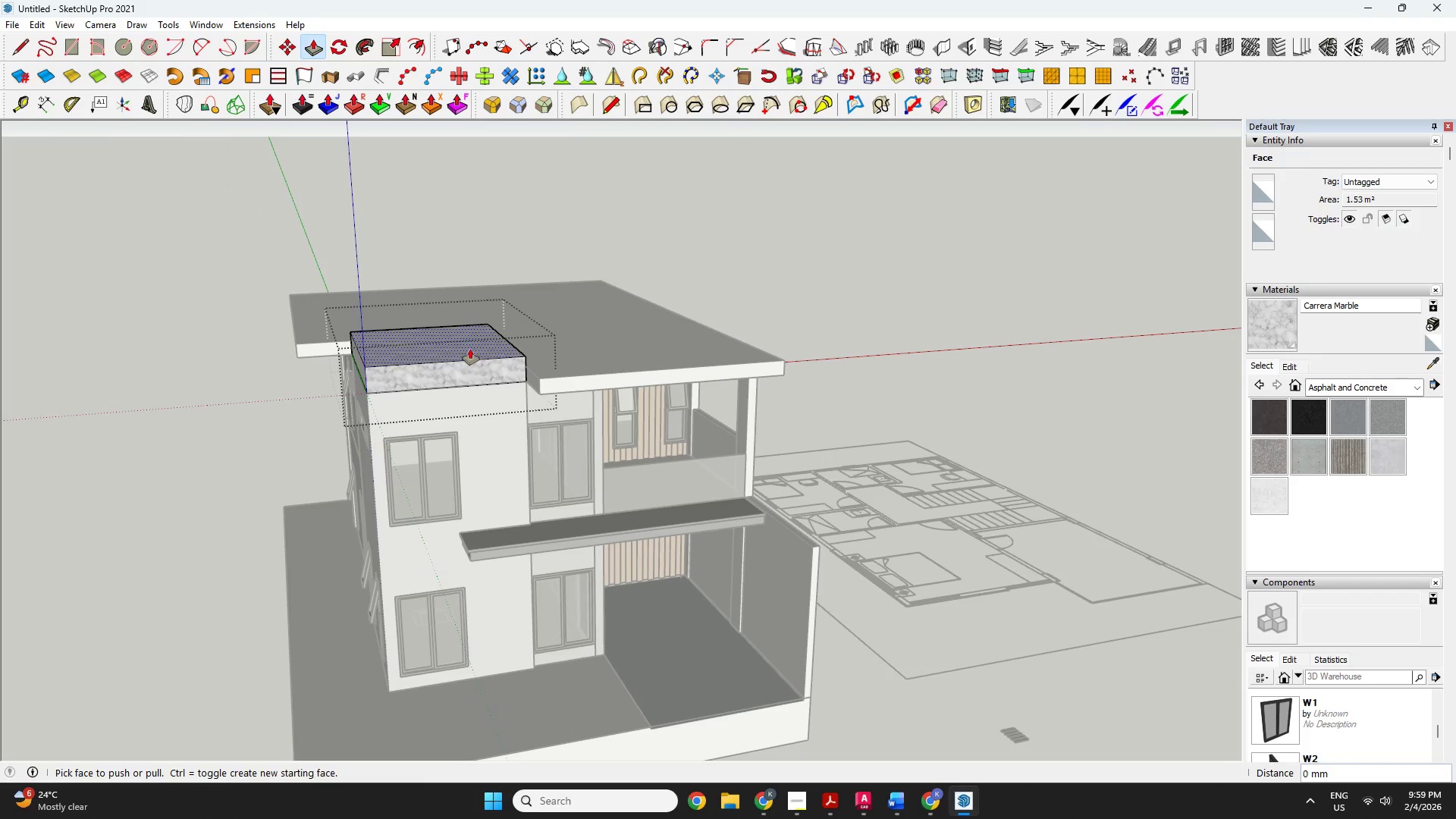 
left_click([469, 347])
 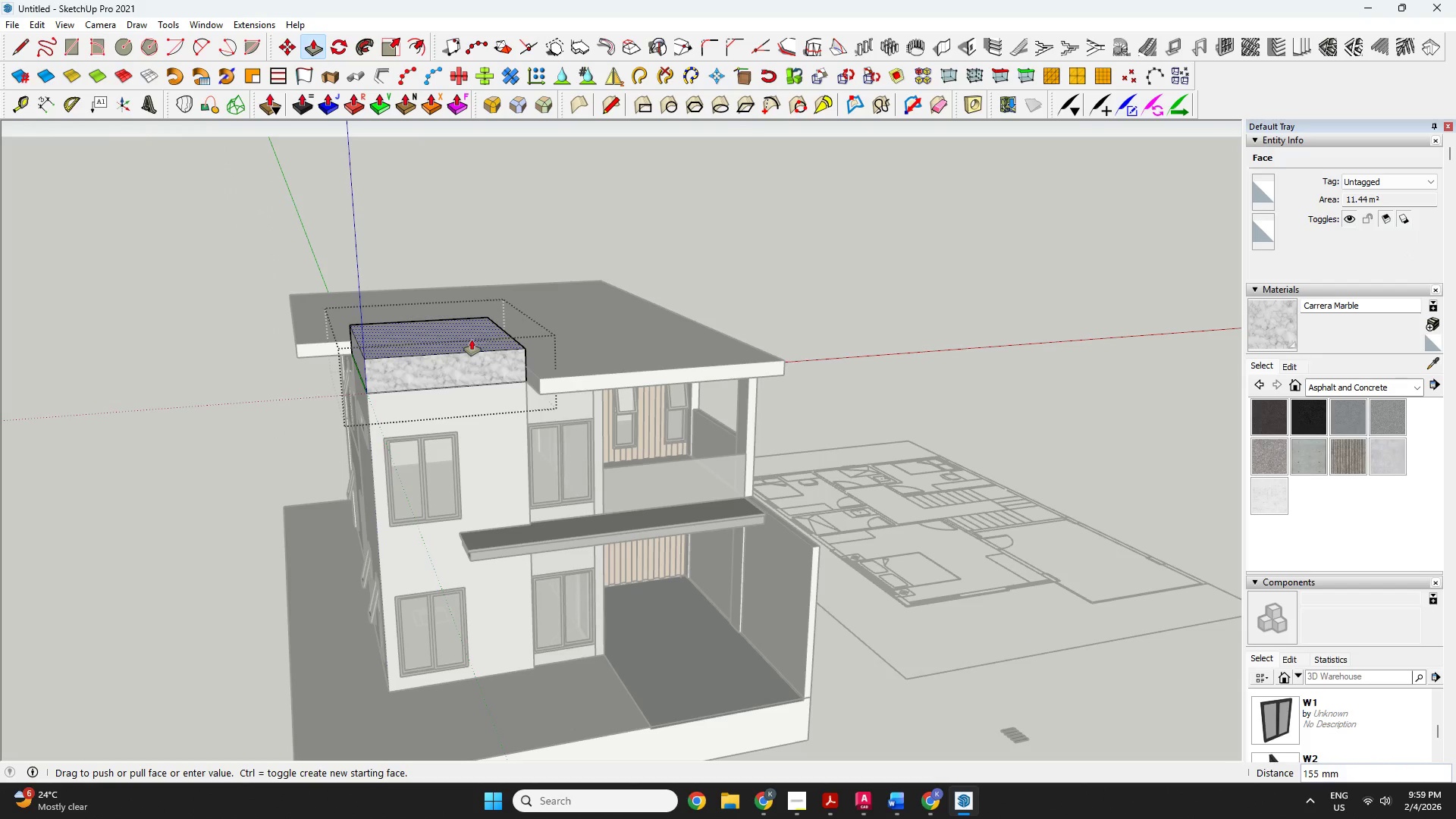 
type(200)
 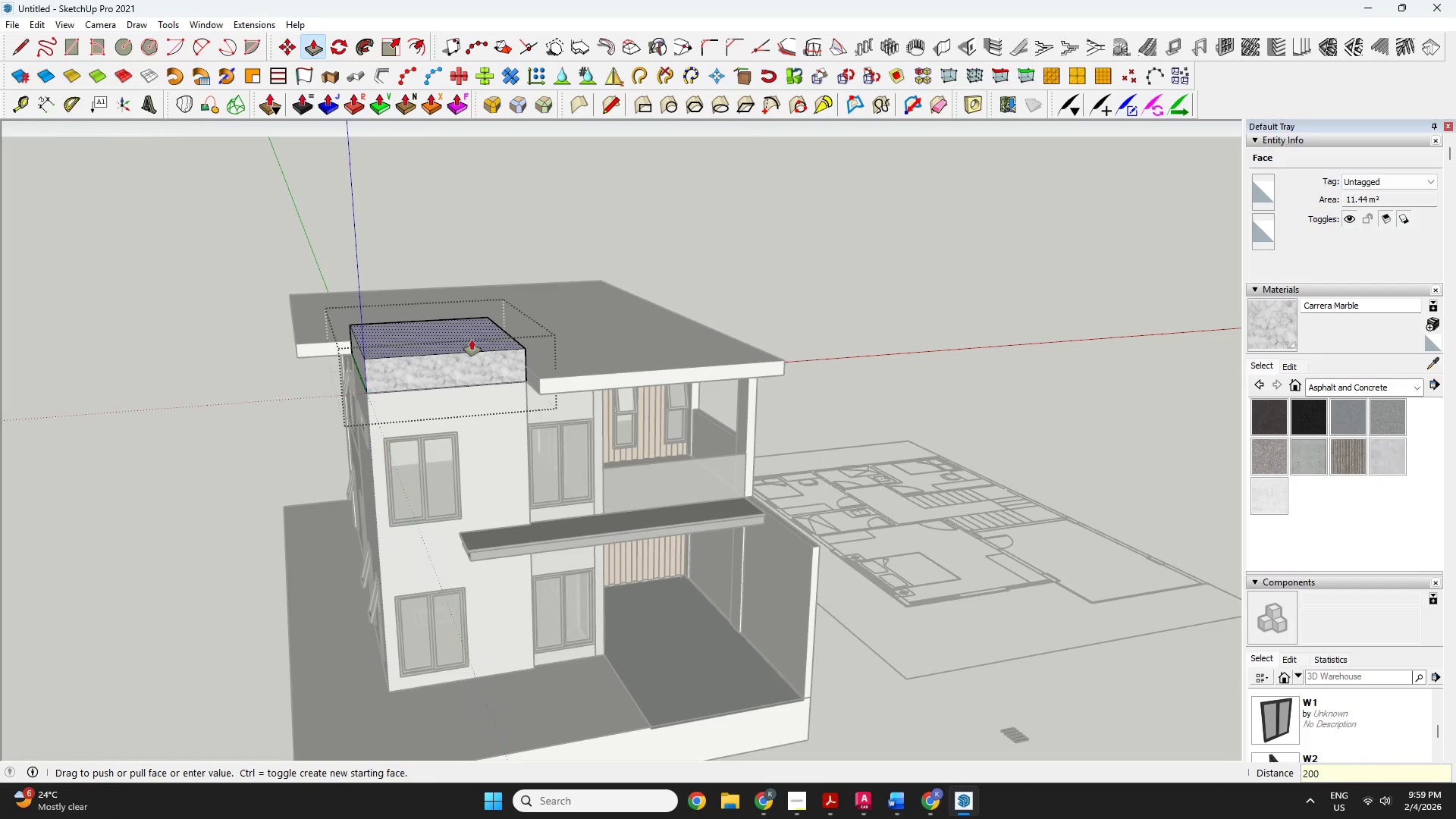 
key(Enter)
 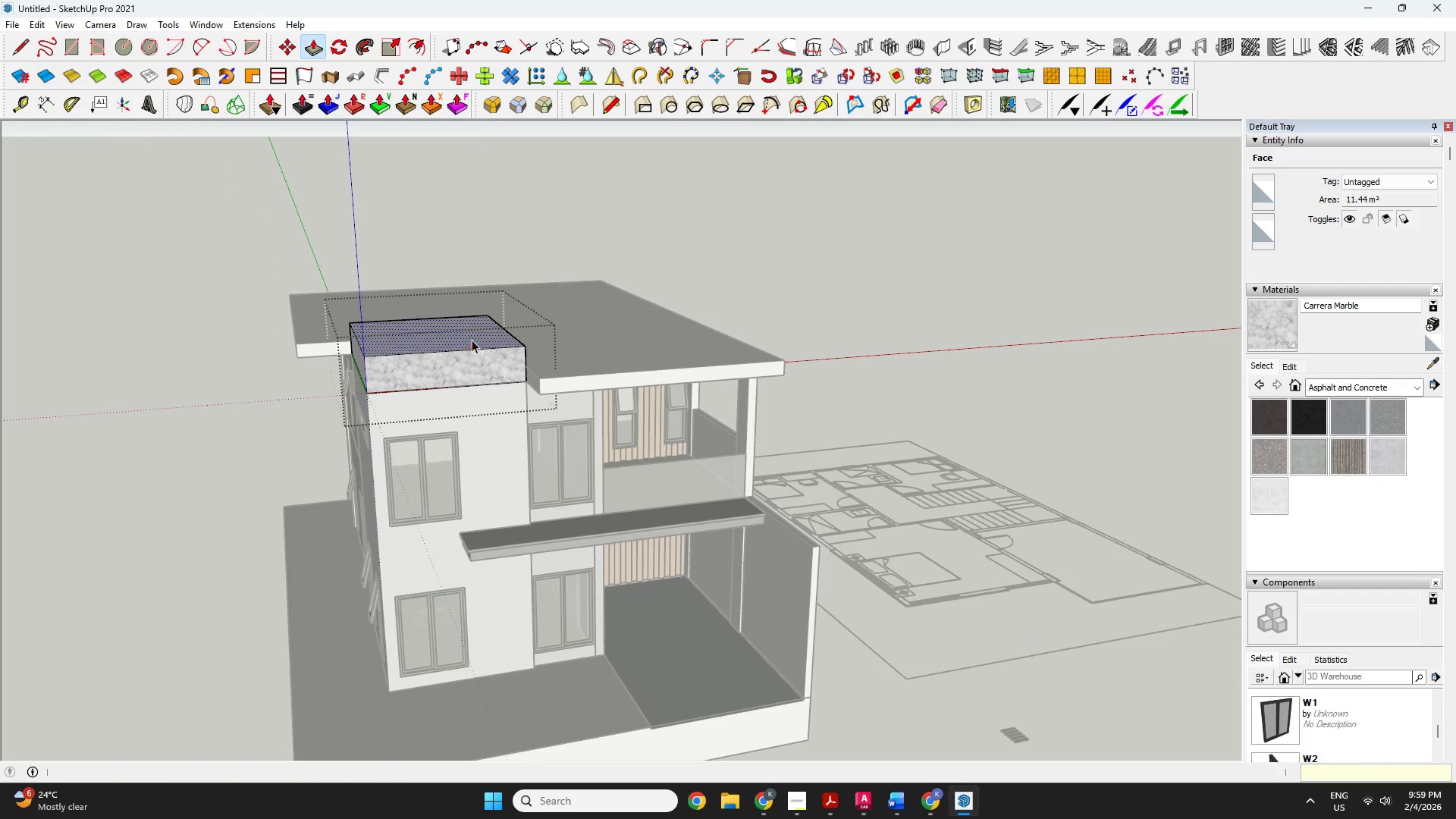 
key(Space)
 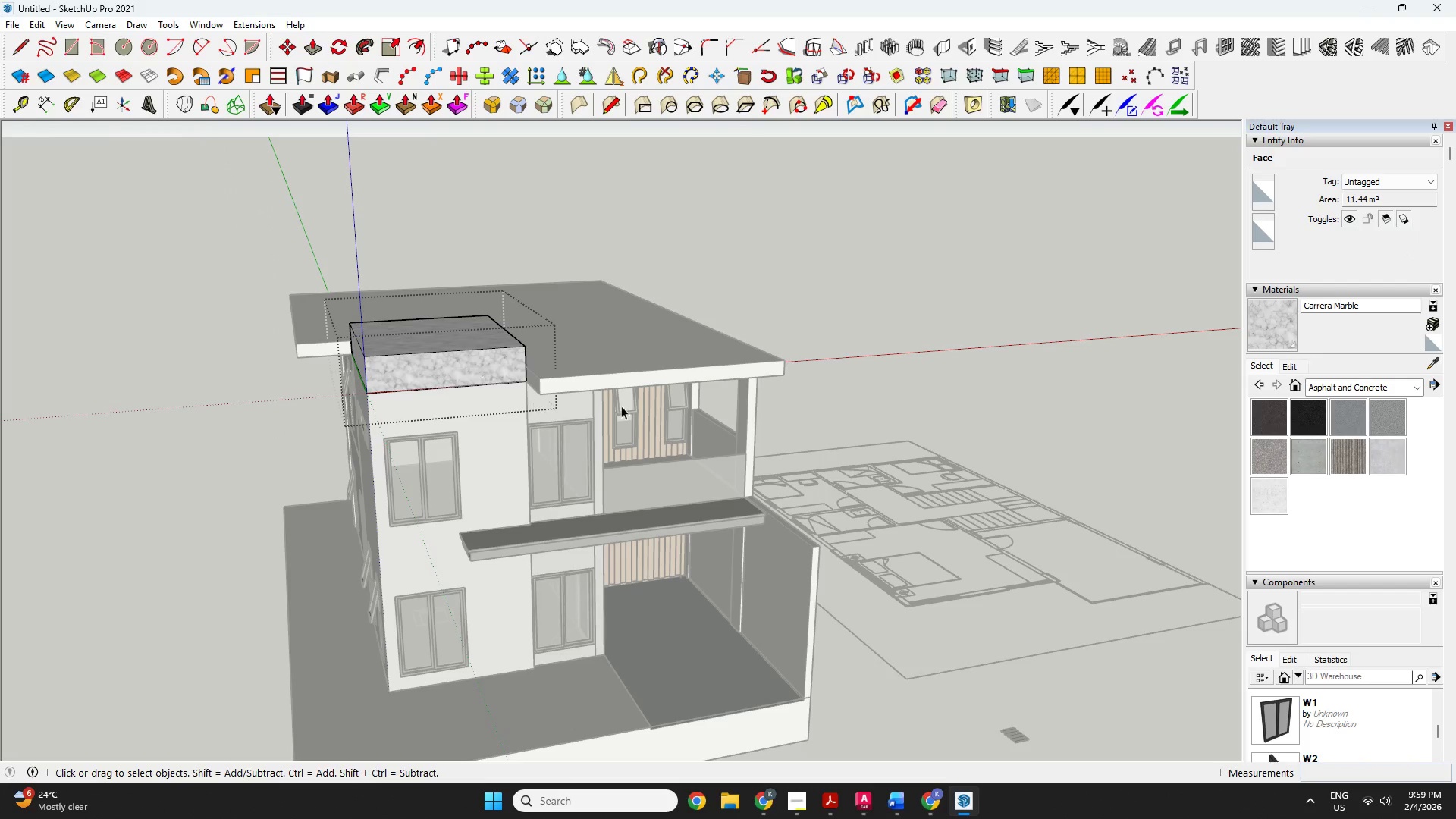 
key(Escape)
 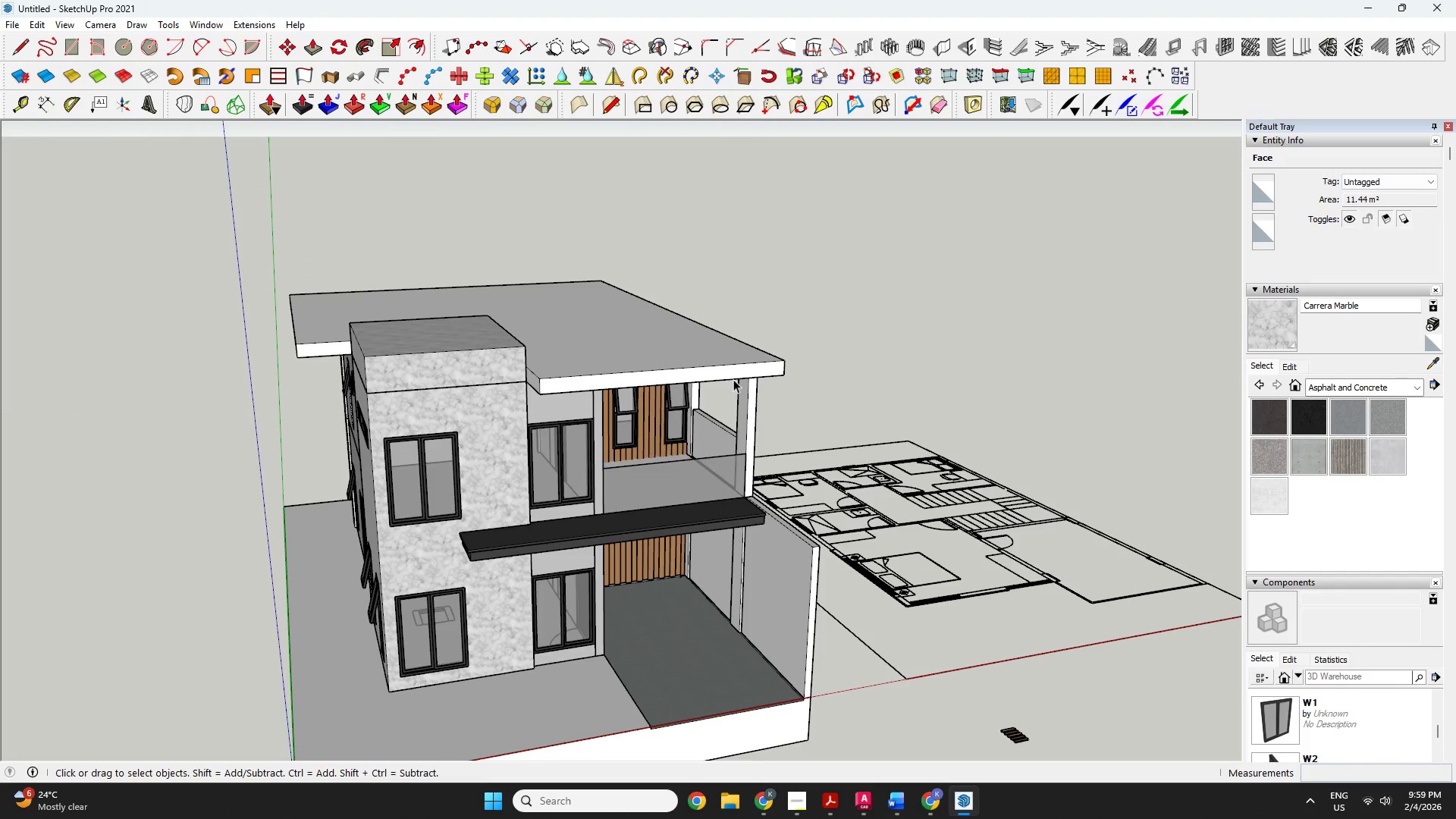 
double_click([607, 382])
 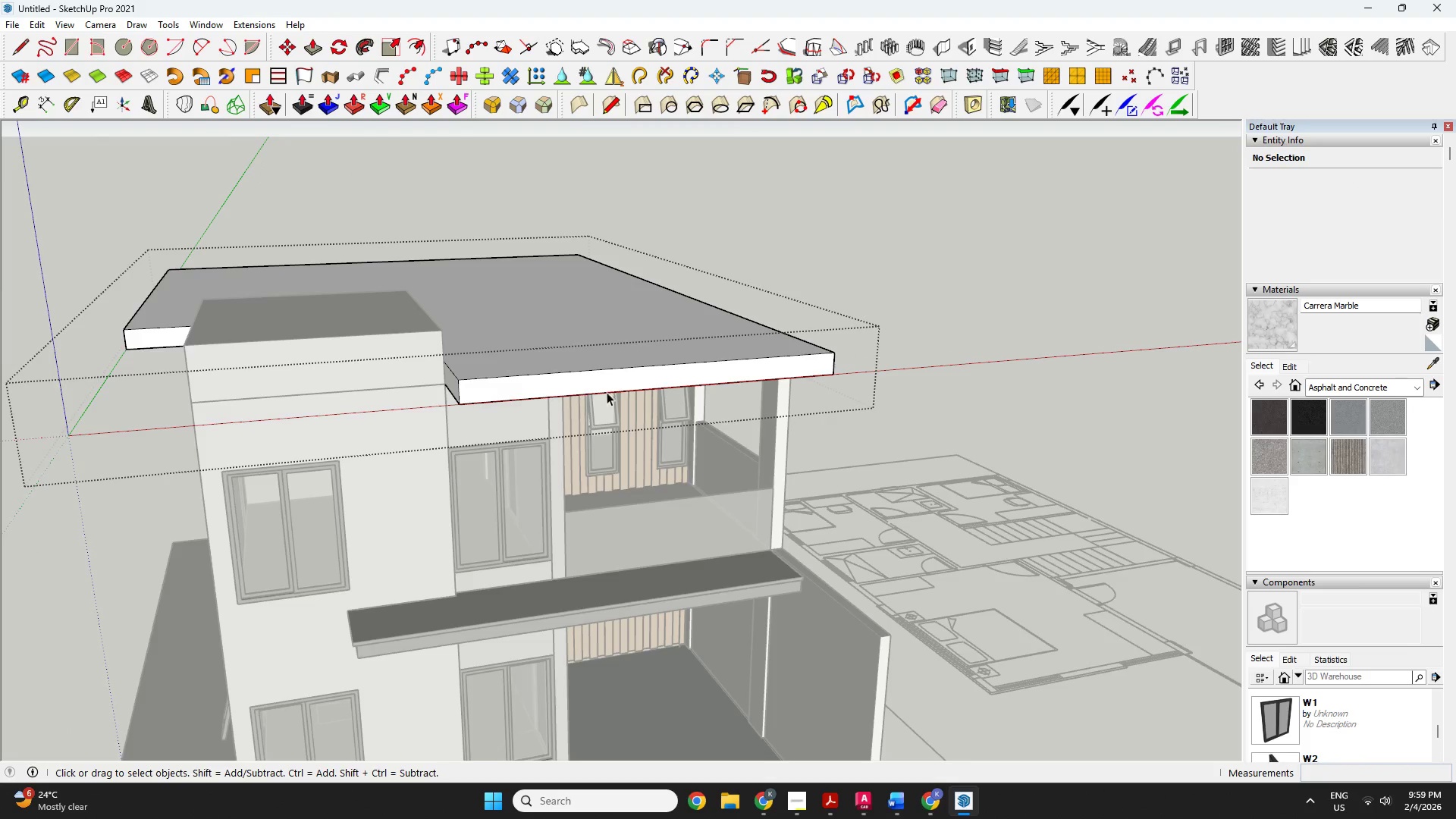 
scroll: coordinate [626, 381], scroll_direction: up, amount: 7.0
 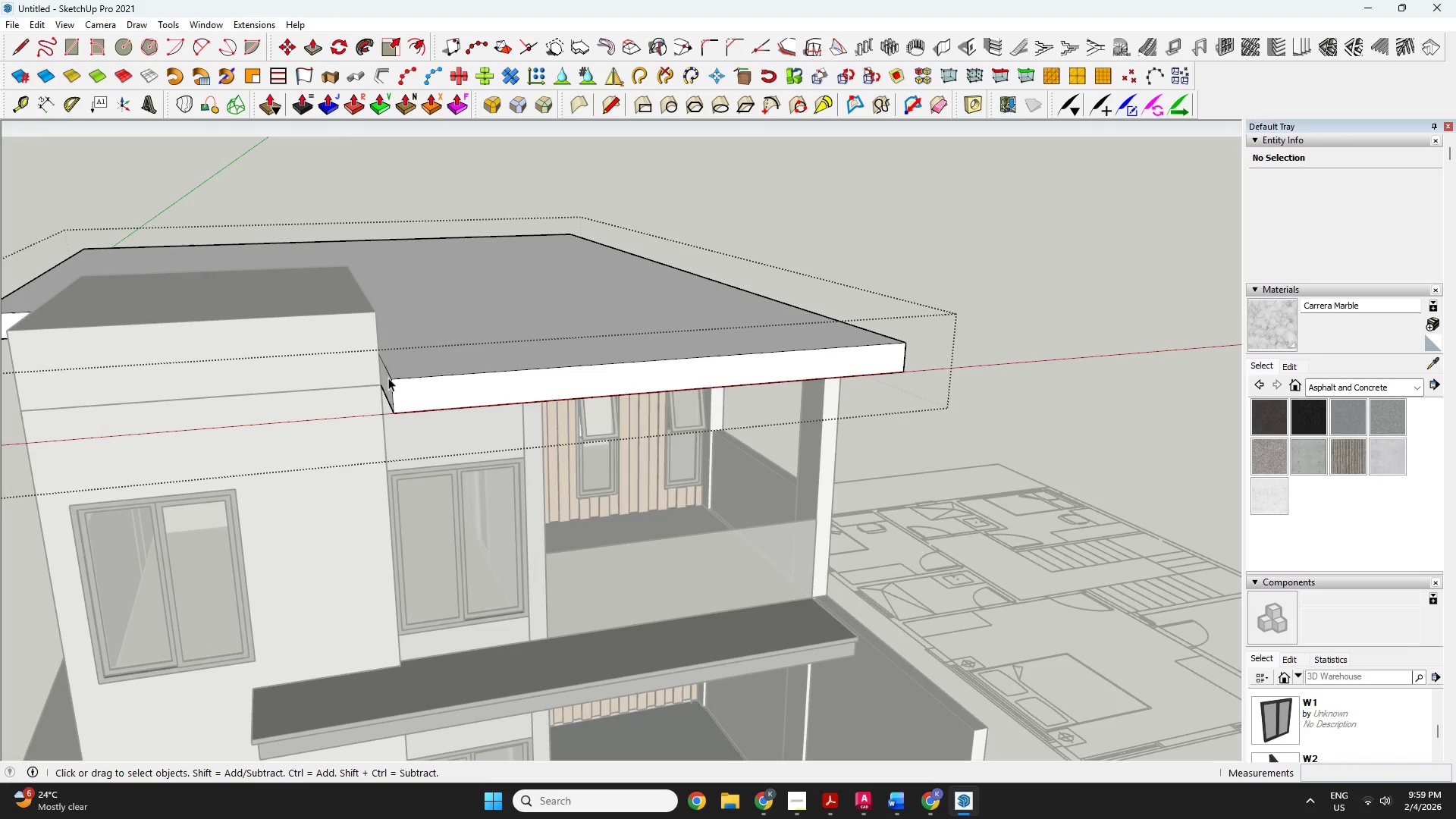 
key(L)
 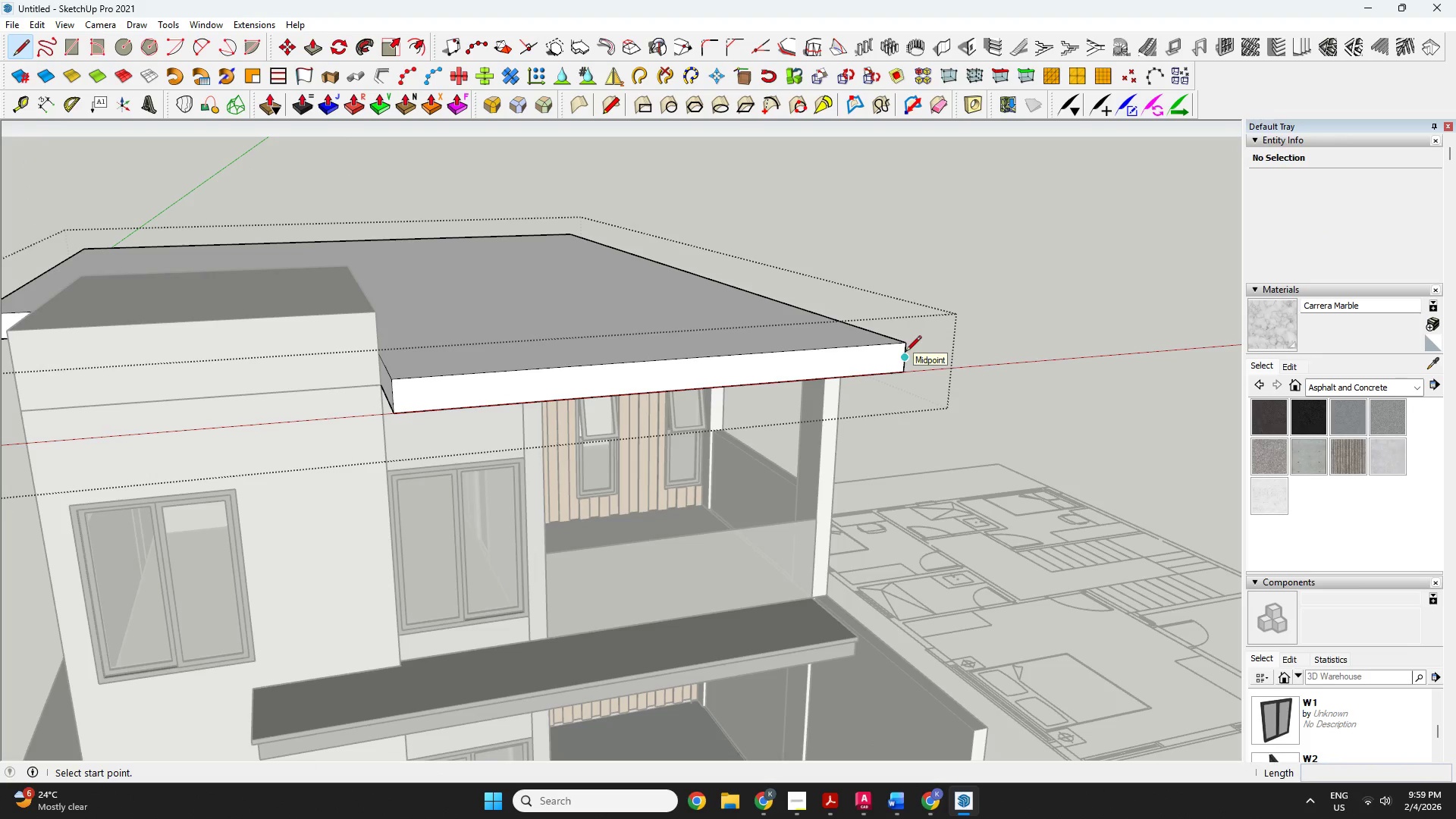 
left_click([905, 348])
 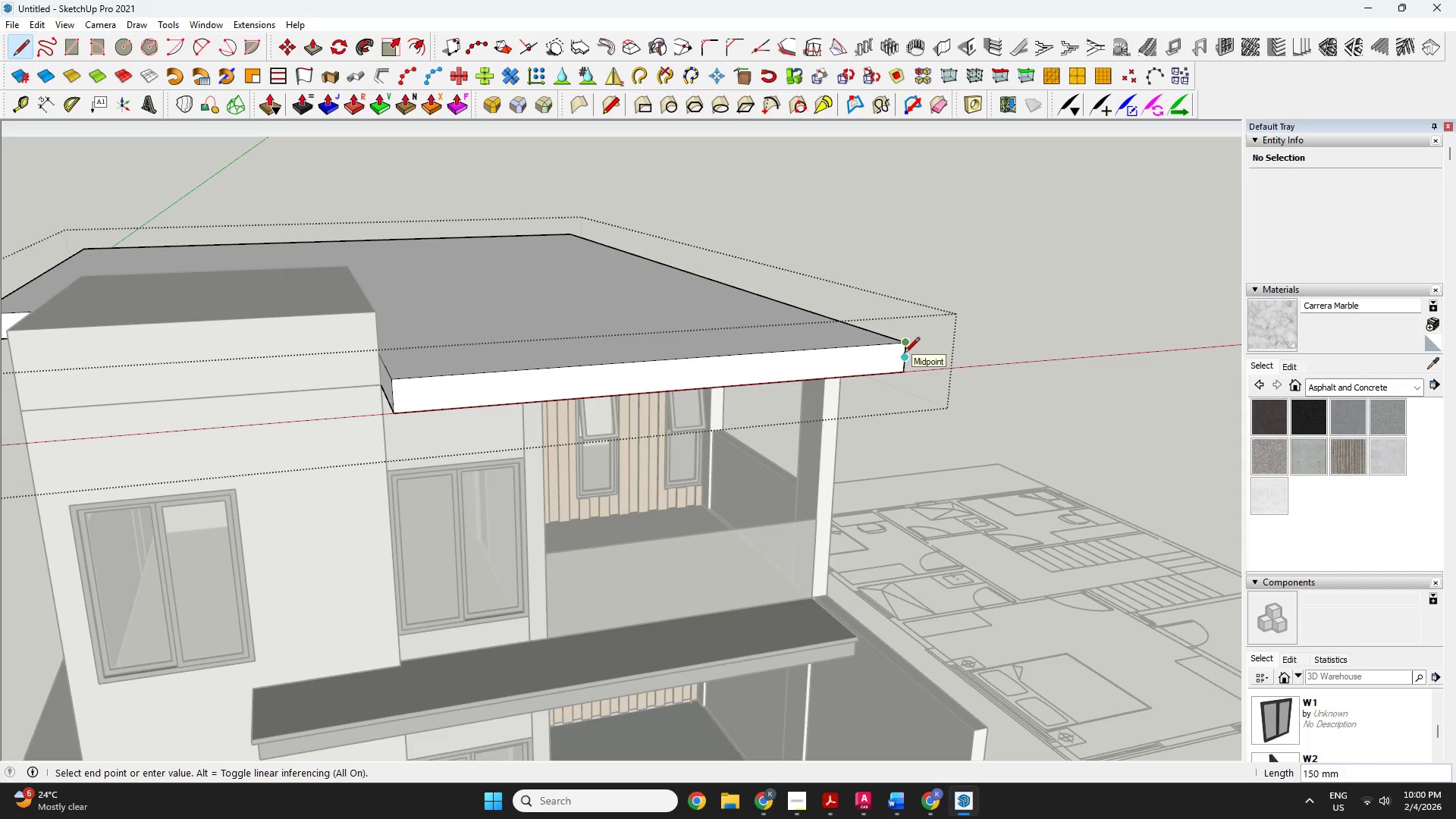 
type(50)
 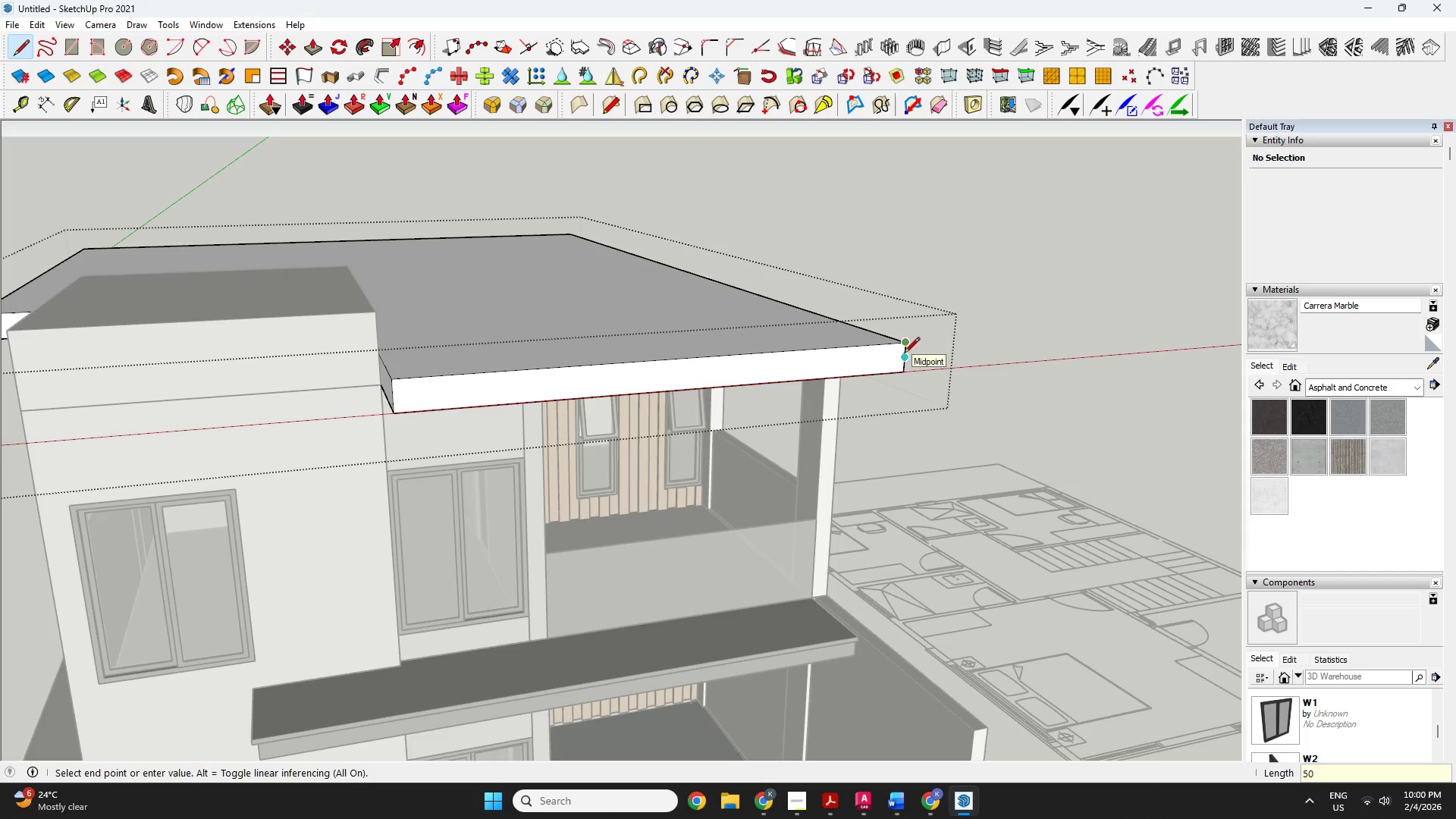 
key(Enter)
 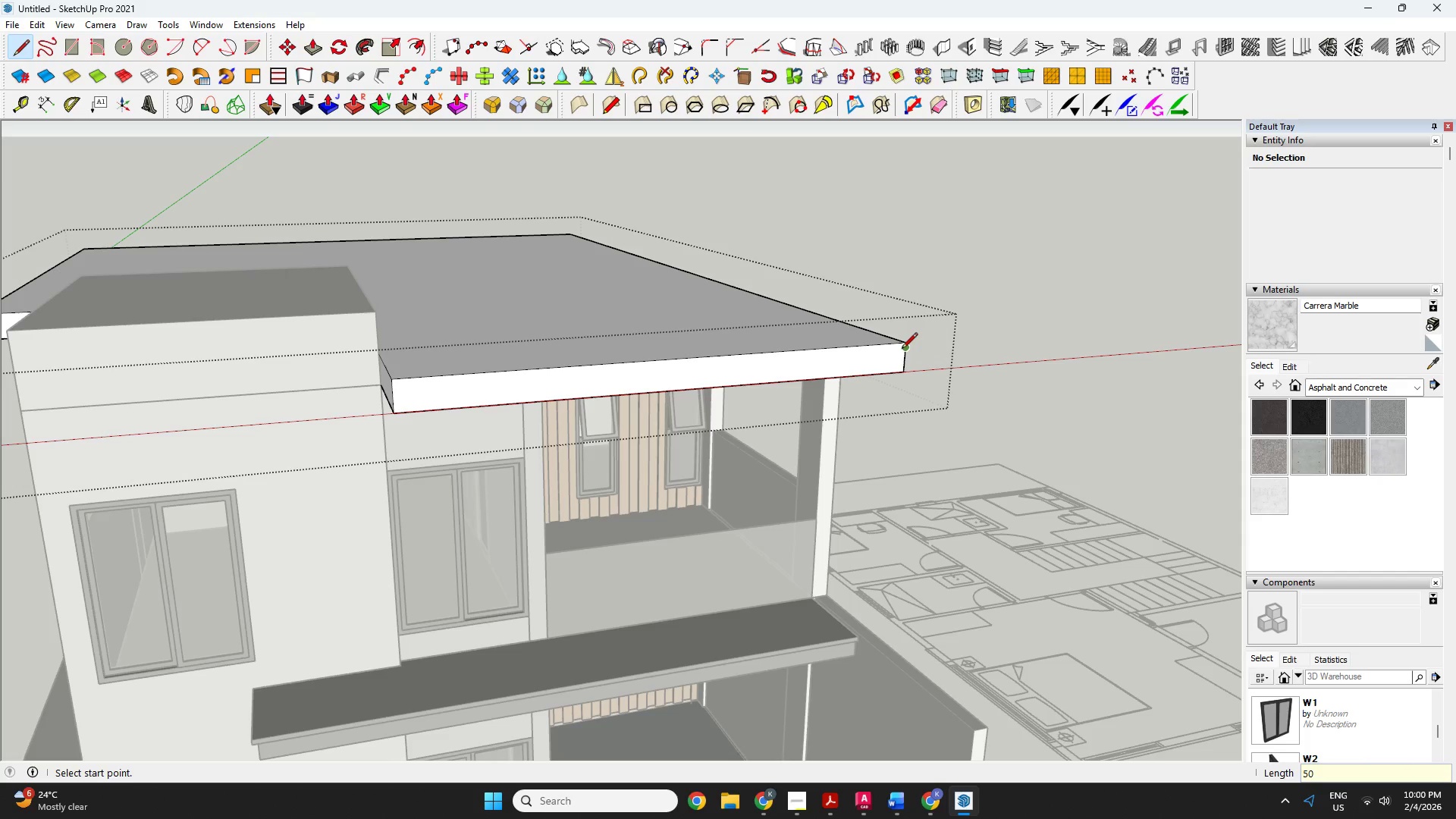 
left_click([902, 350])
 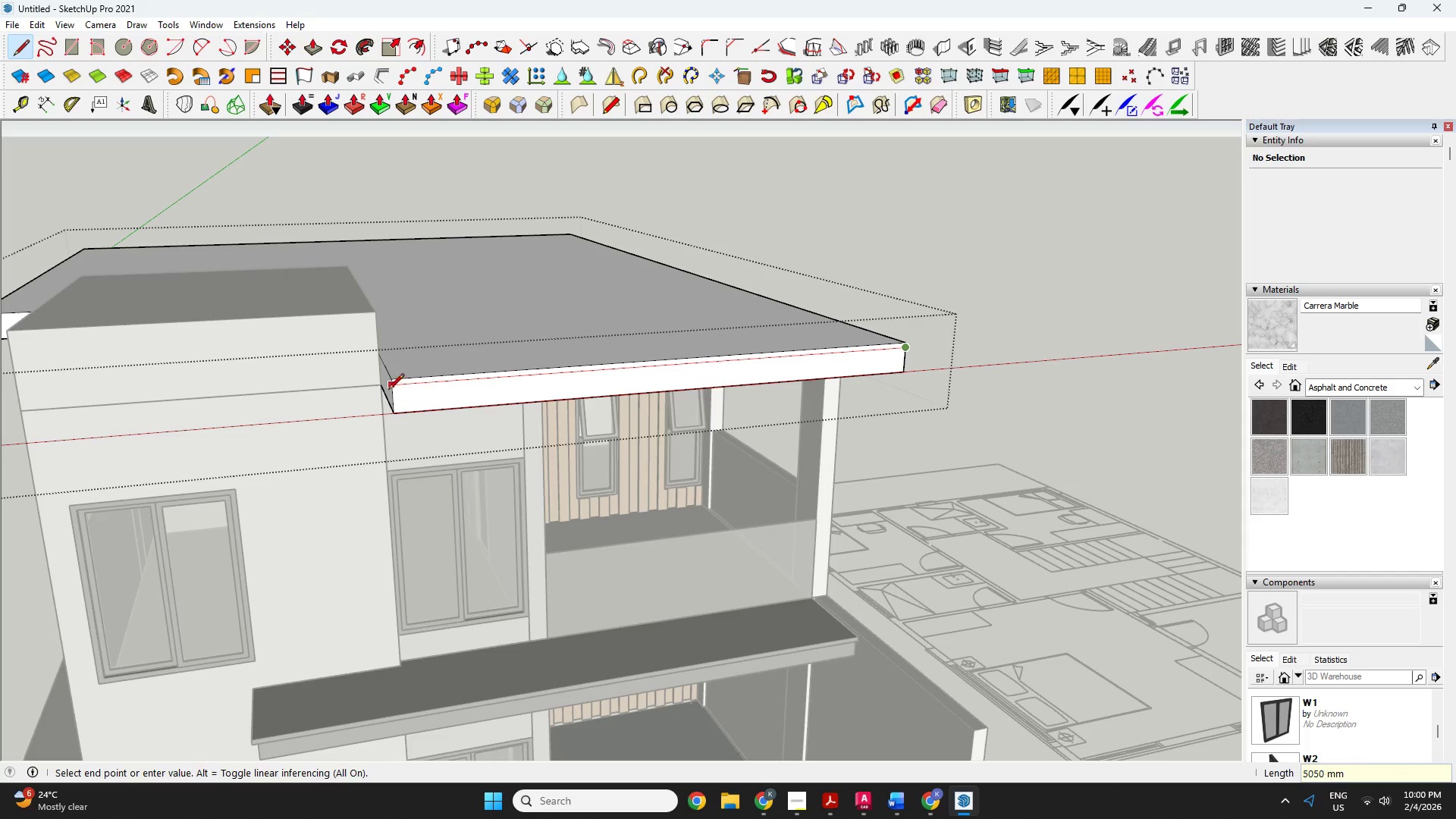 
left_click([388, 391])
 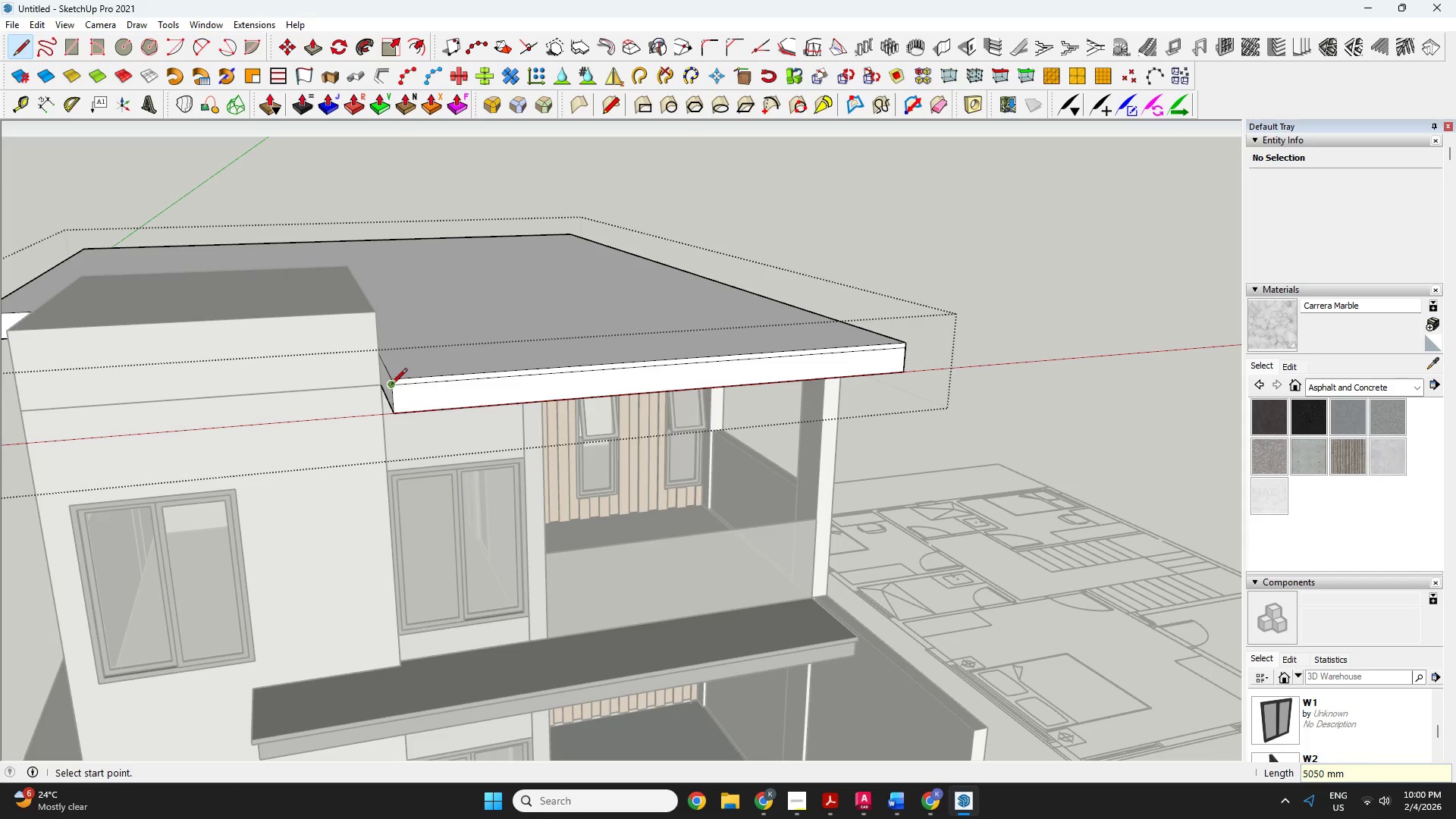 
left_click([391, 385])
 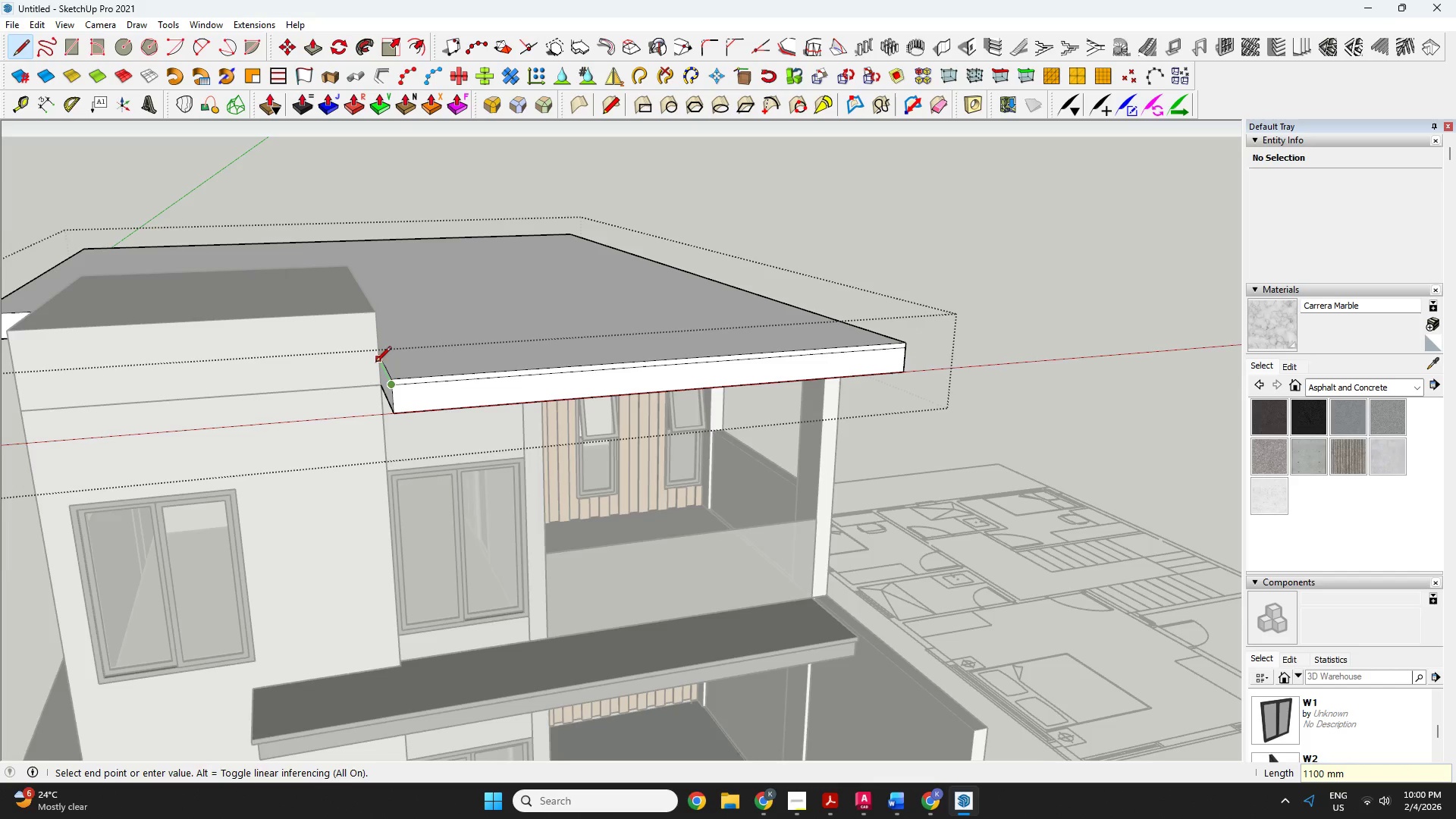 
scroll: coordinate [374, 360], scroll_direction: up, amount: 3.0
 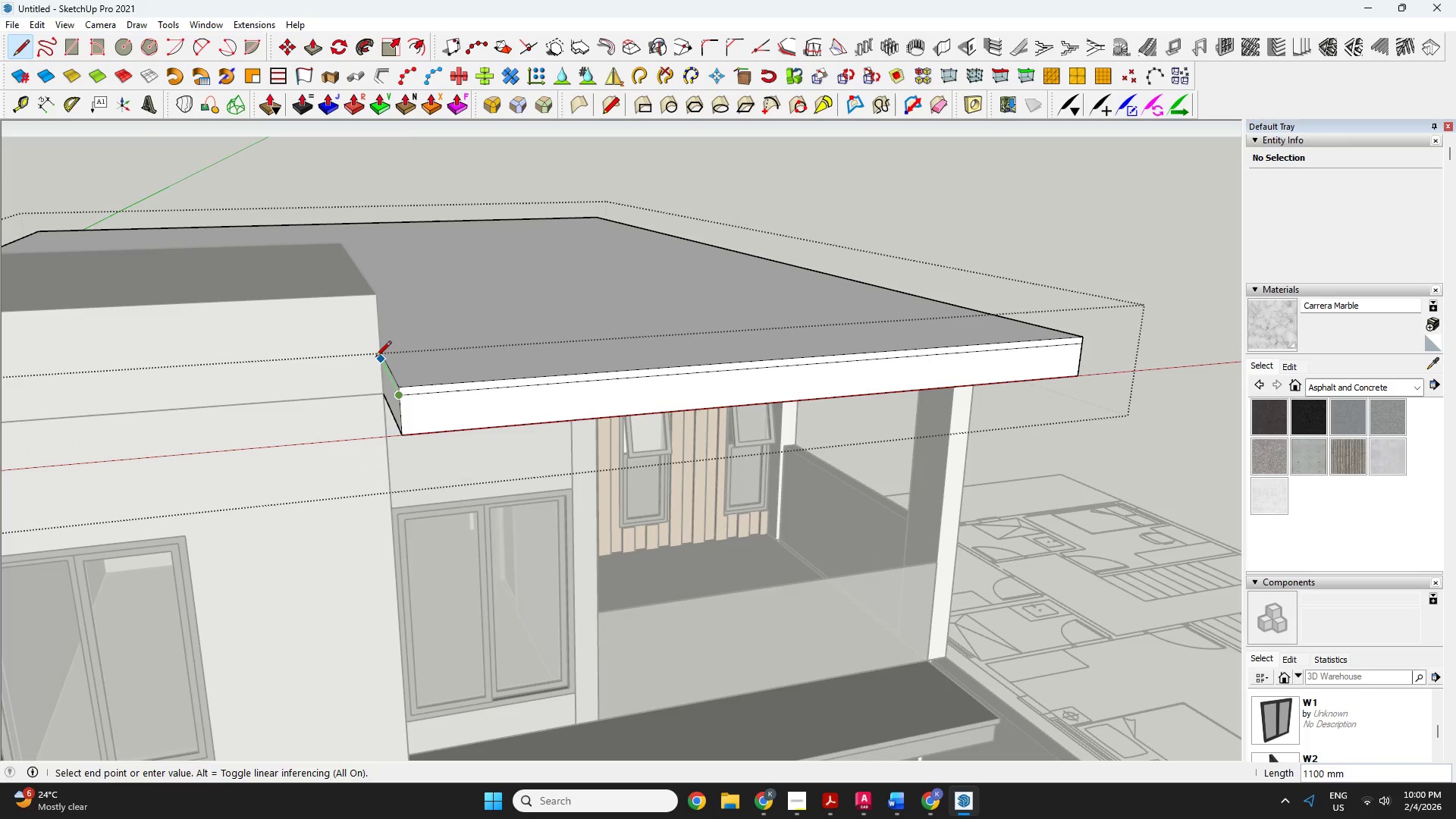 
left_click([375, 358])
 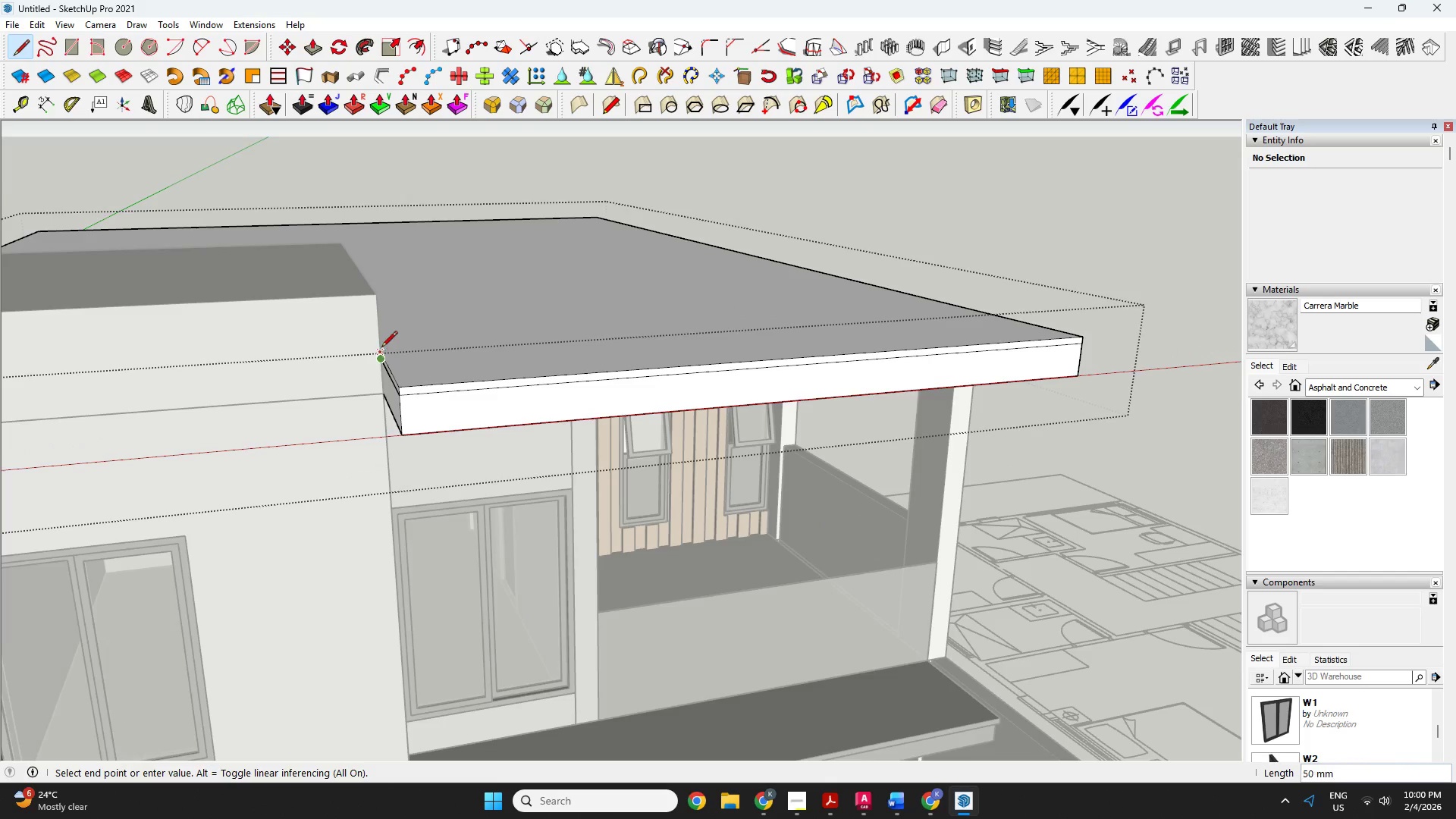 
scroll: coordinate [382, 345], scroll_direction: up, amount: 7.0
 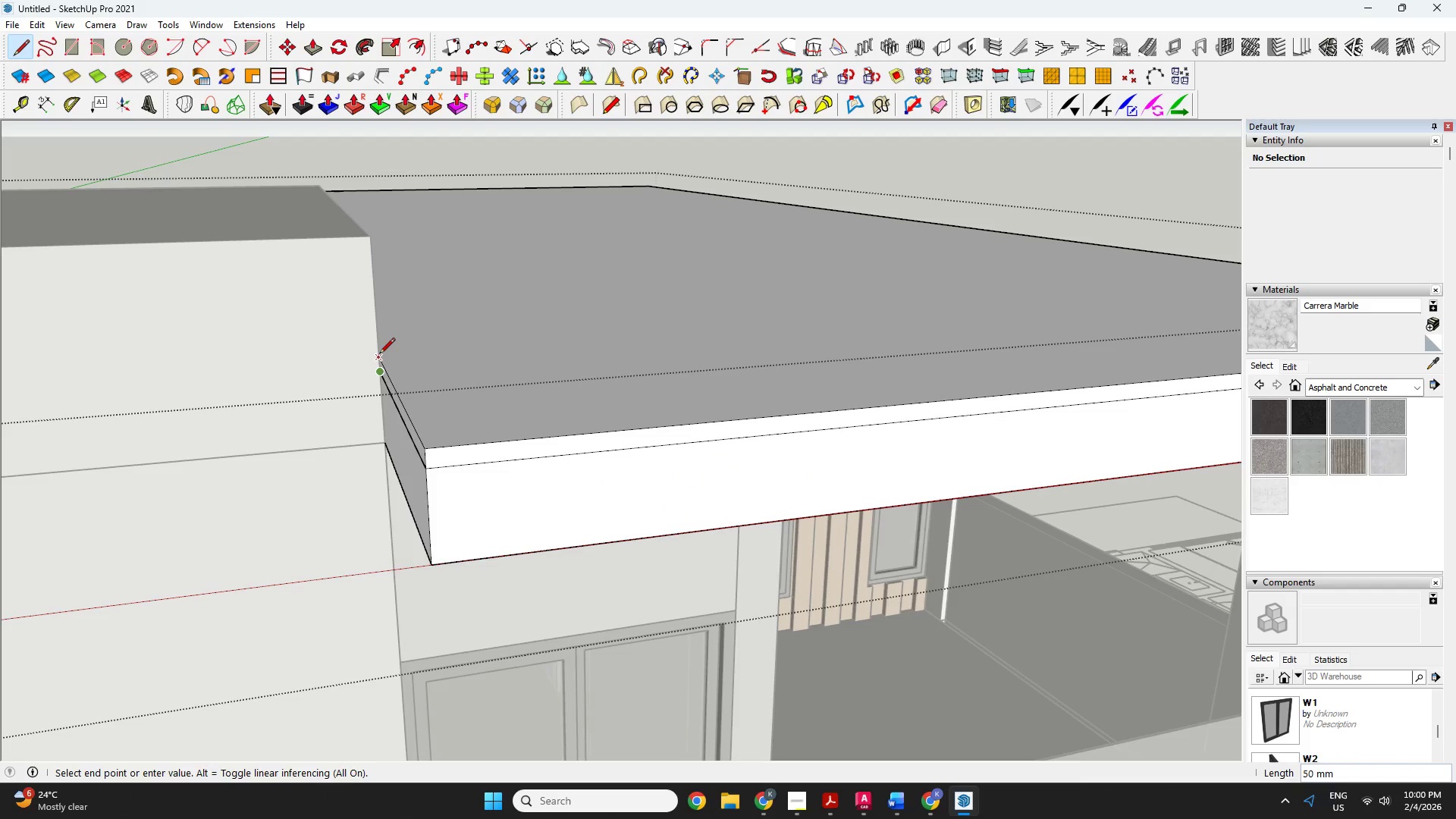 
left_click([379, 356])
 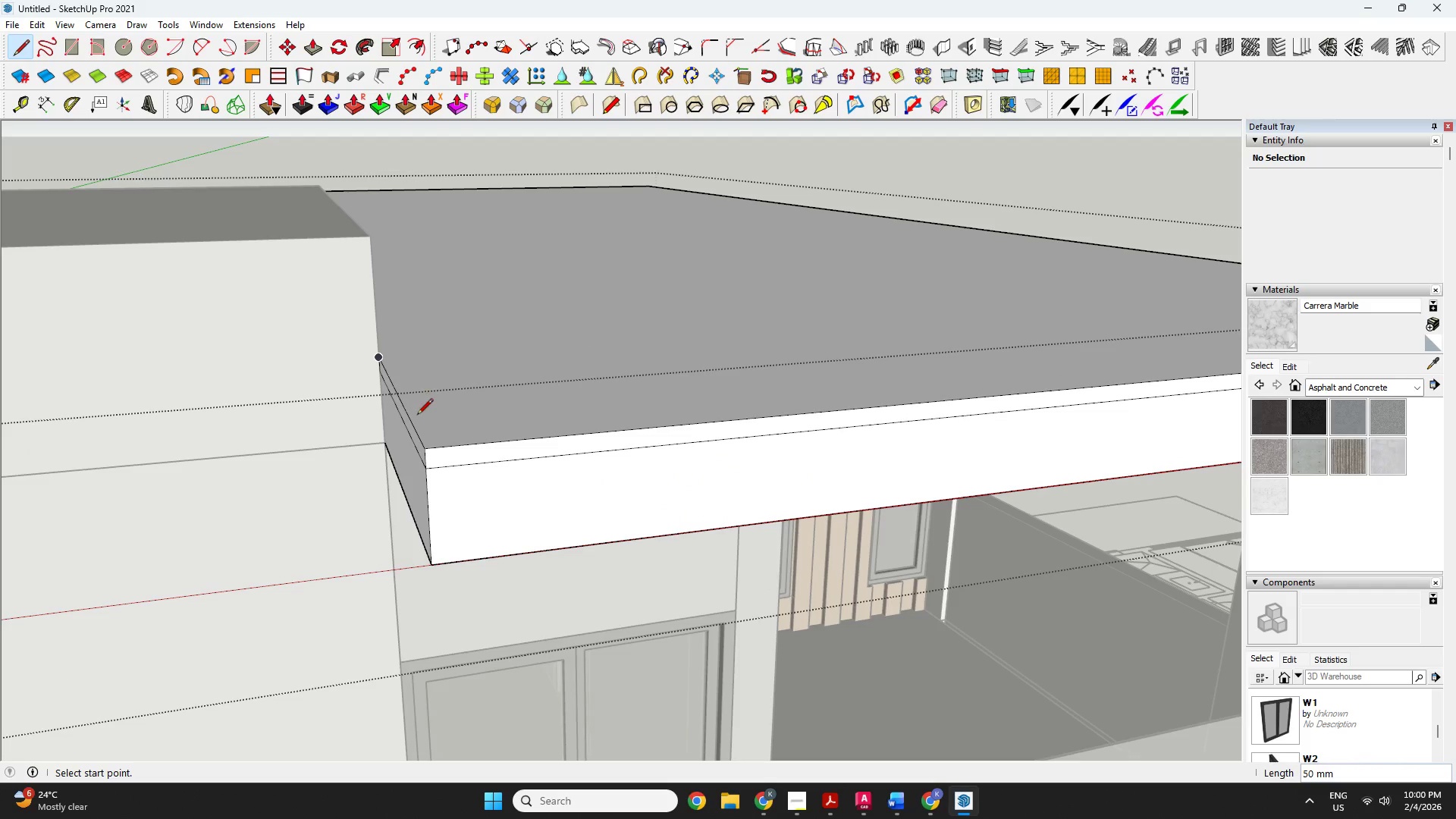 
key(Space)
 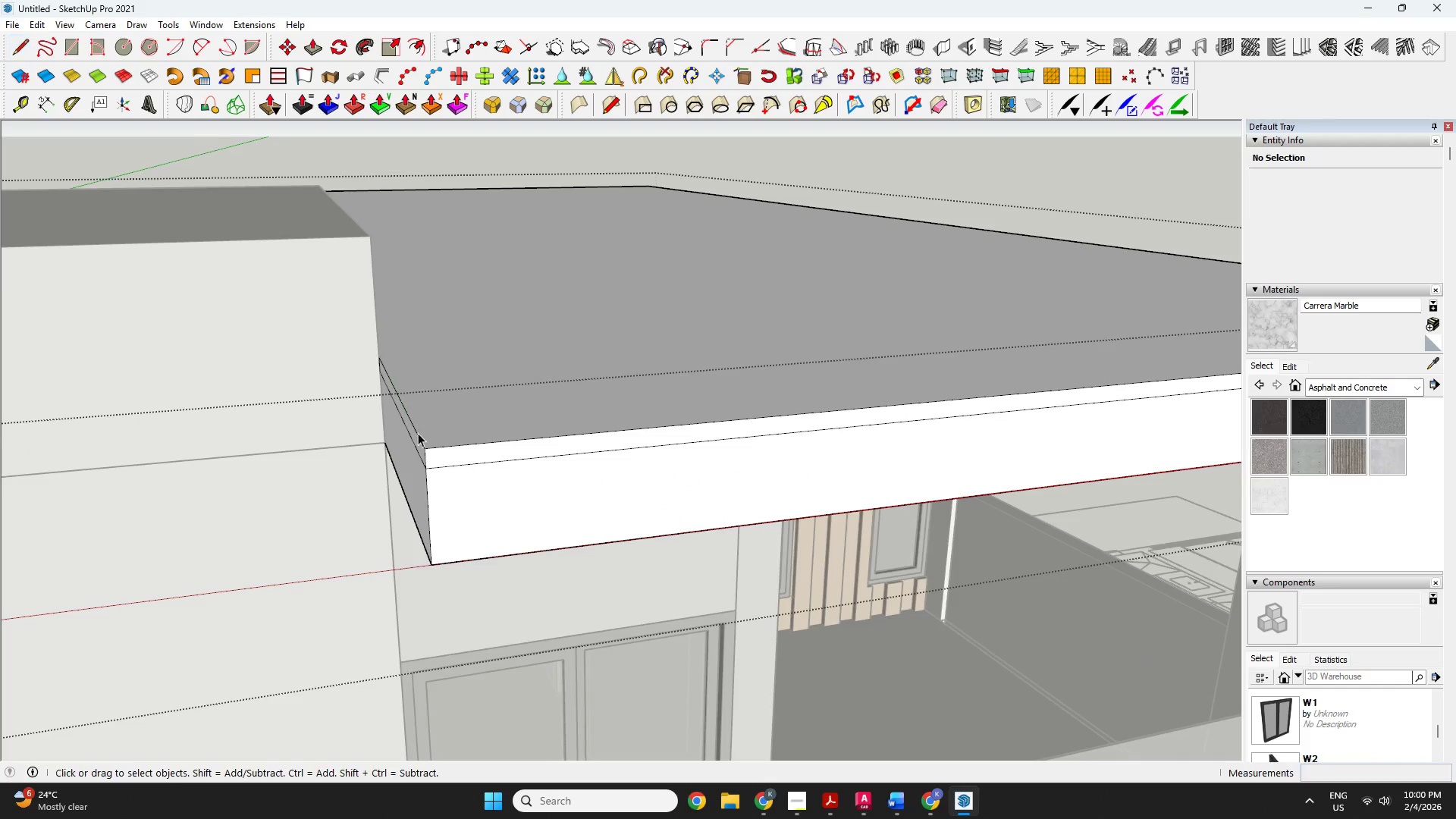 
key(P)
 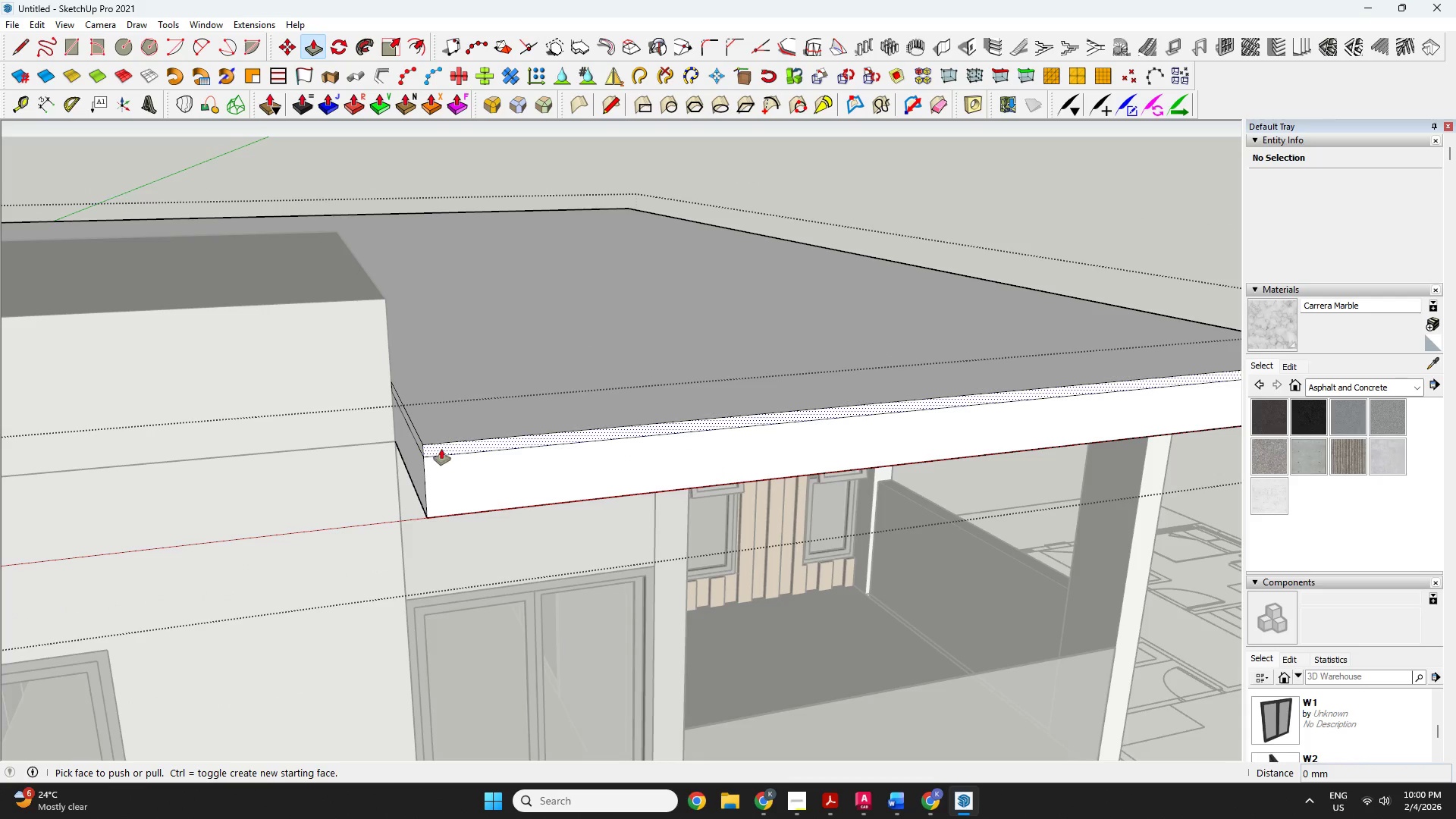 
scroll: coordinate [422, 444], scroll_direction: down, amount: 5.0
 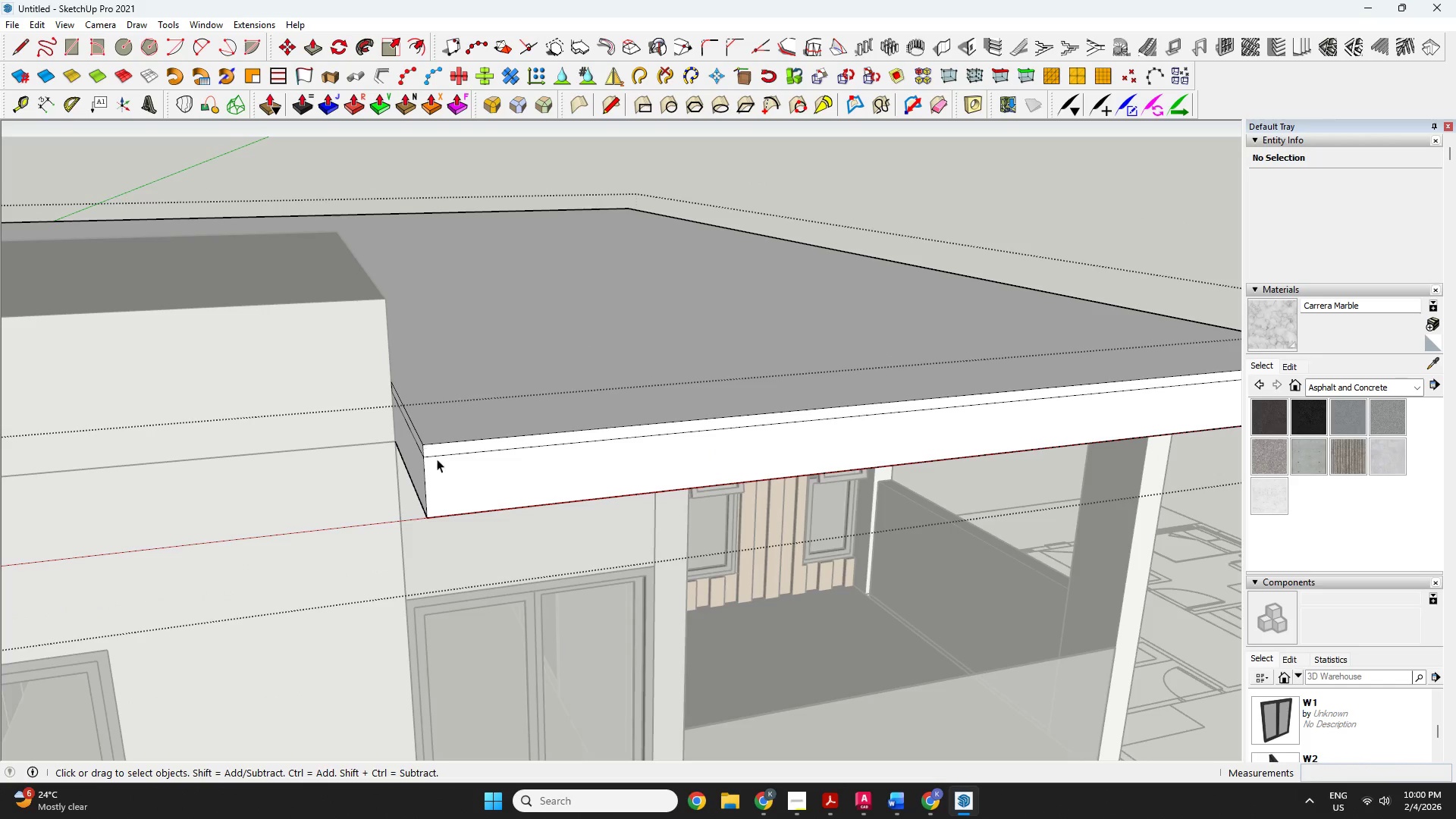 
left_click([441, 448])
 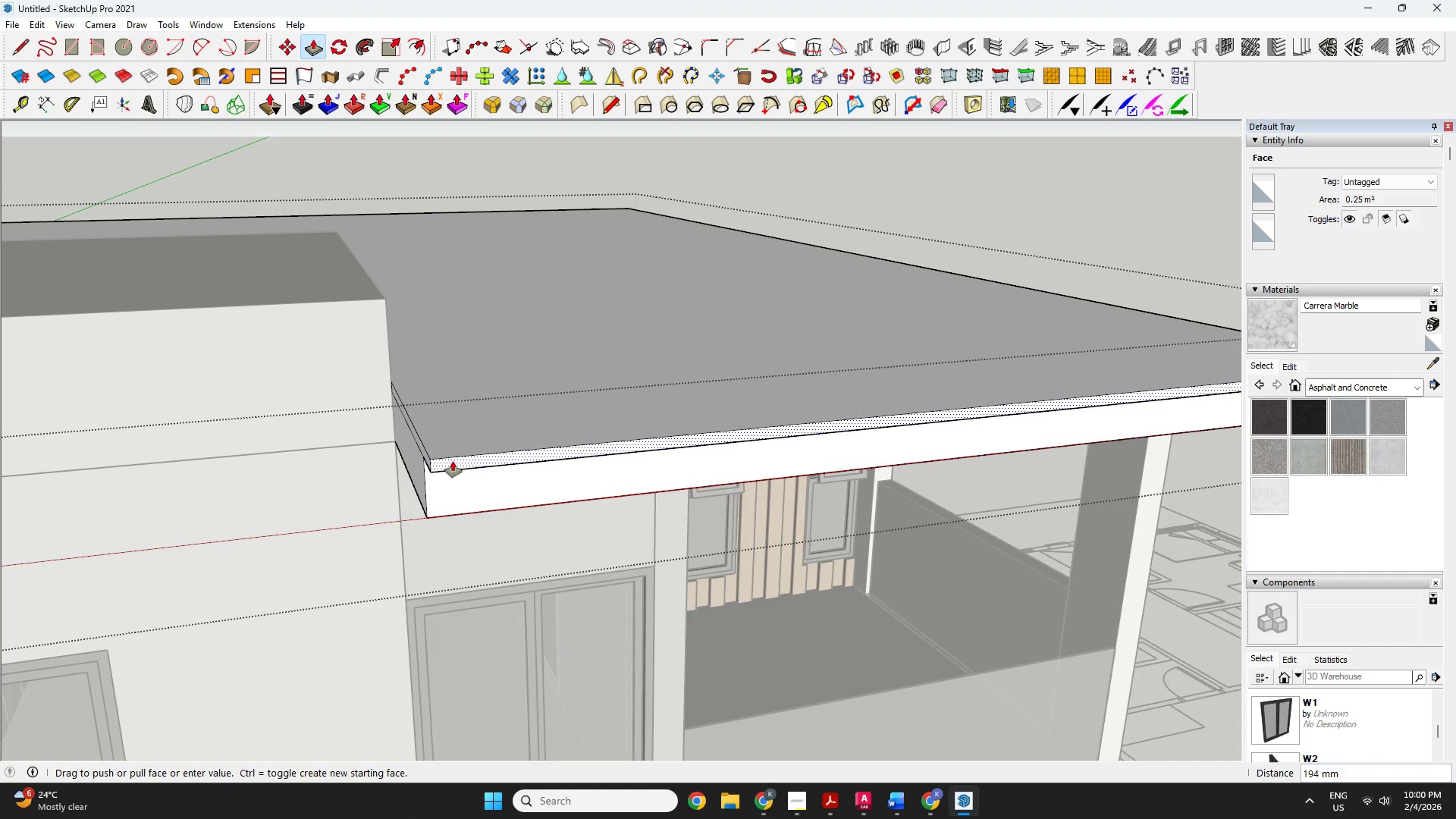 
type(50)
 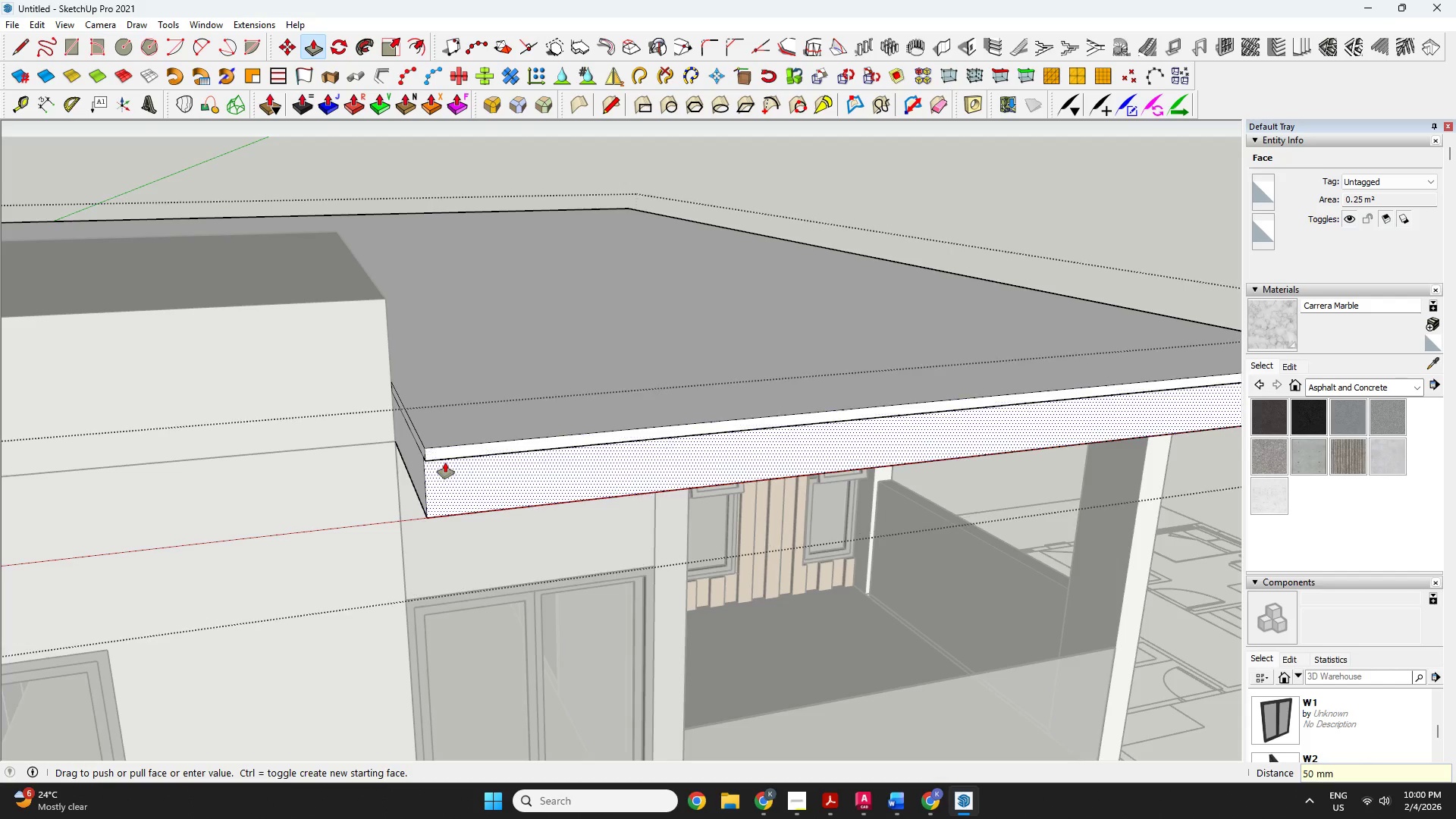 
key(Enter)
 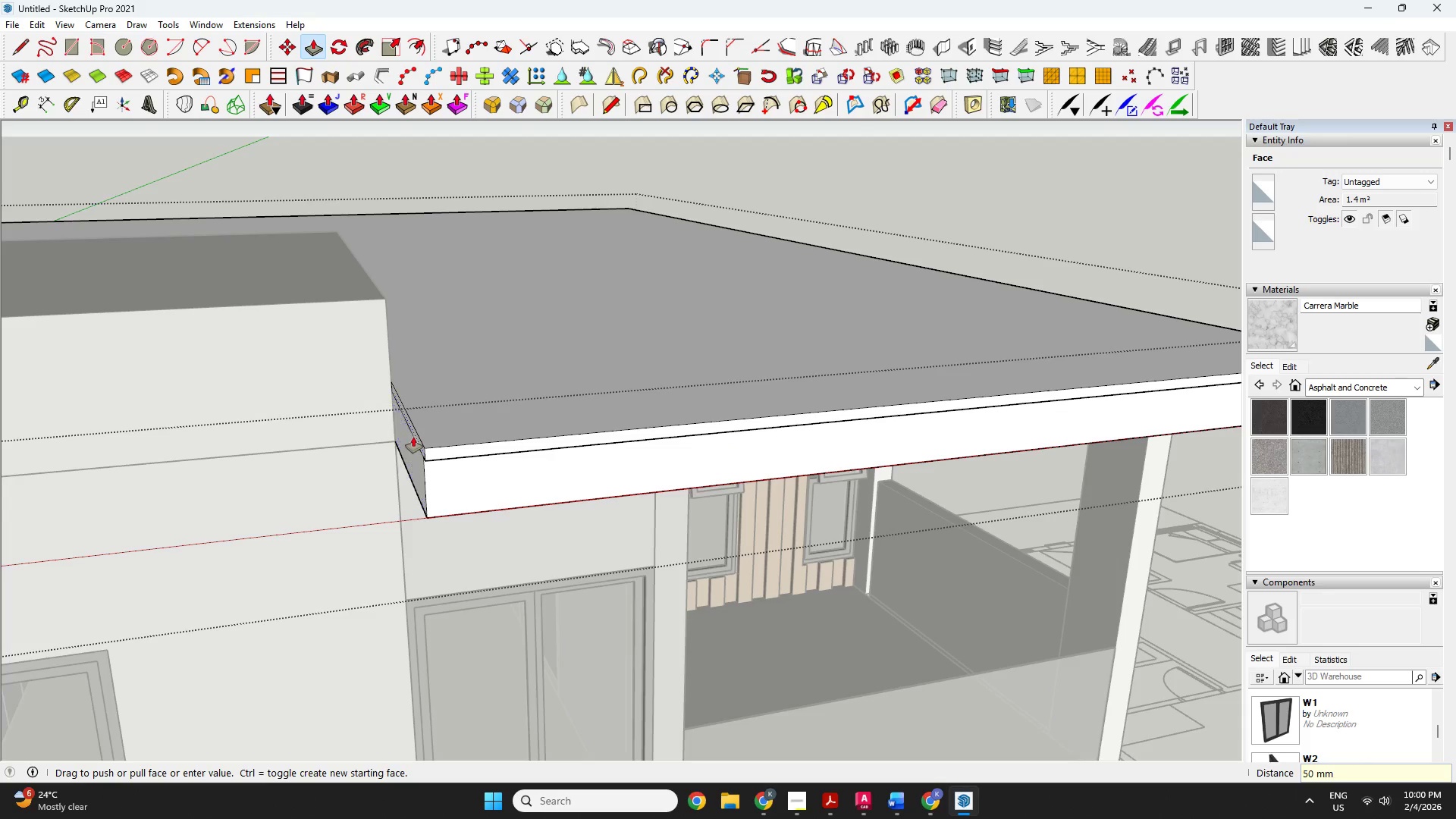 
left_click([416, 437])
 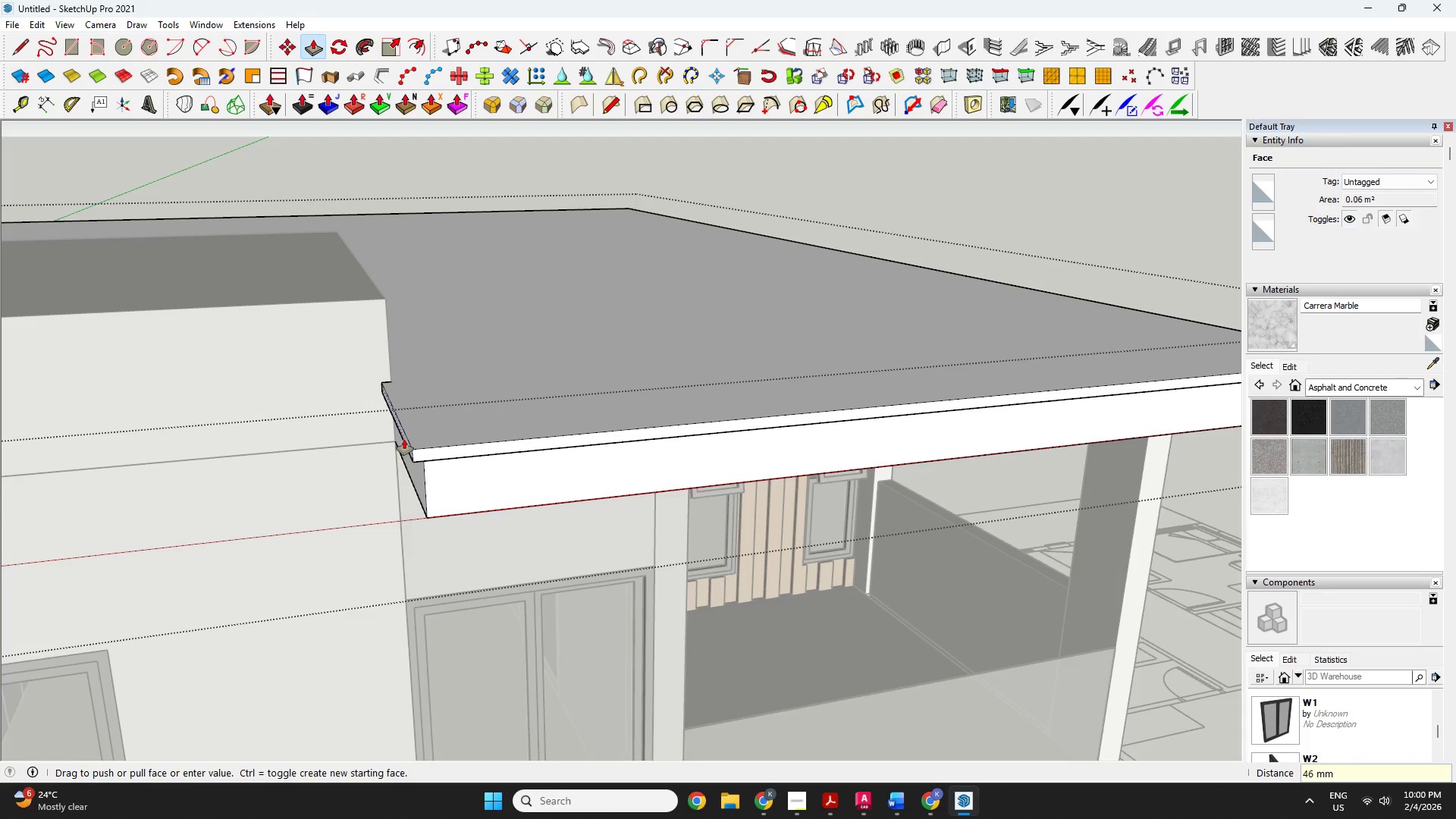 
type(50)
 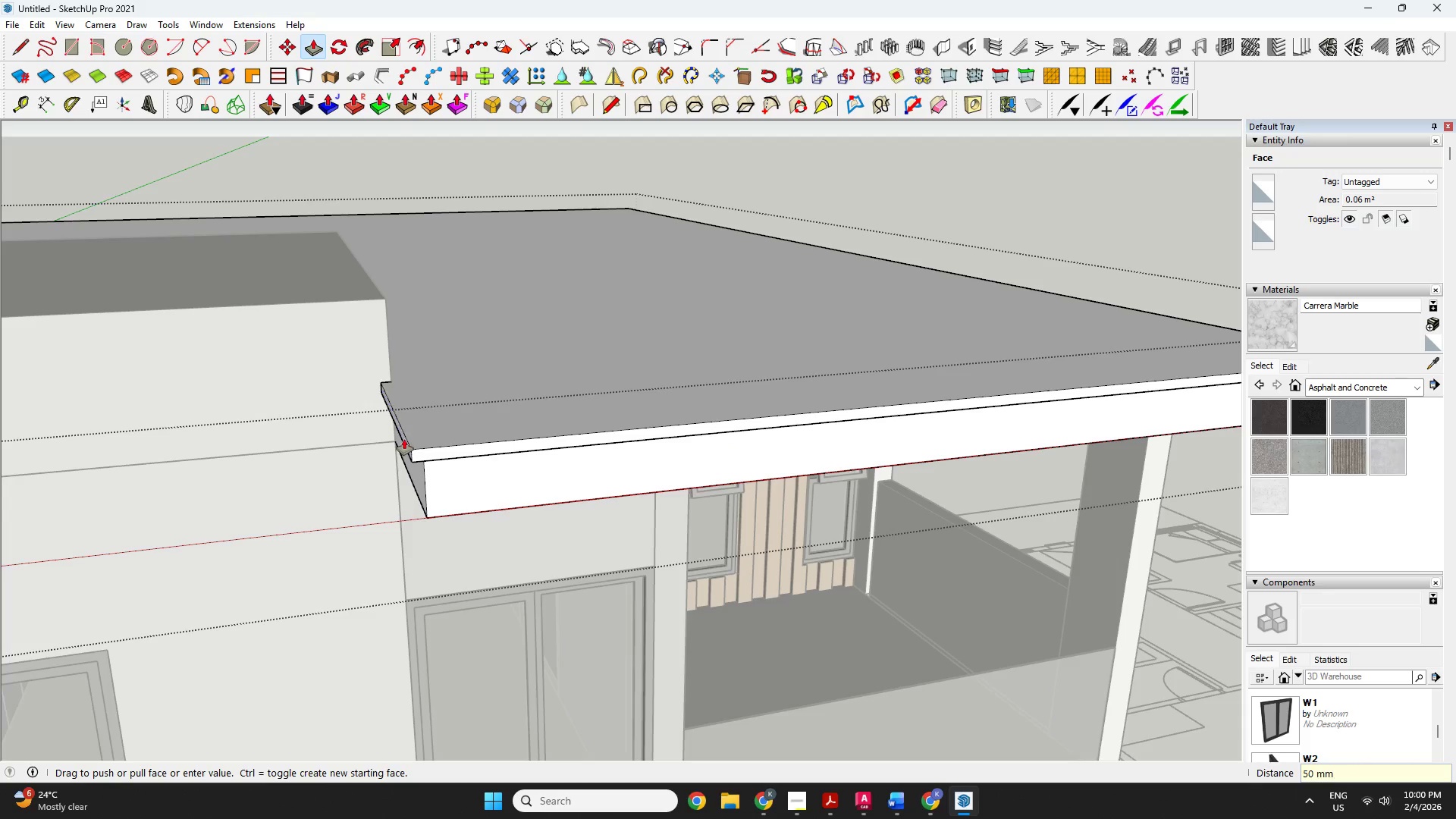 
key(Enter)
 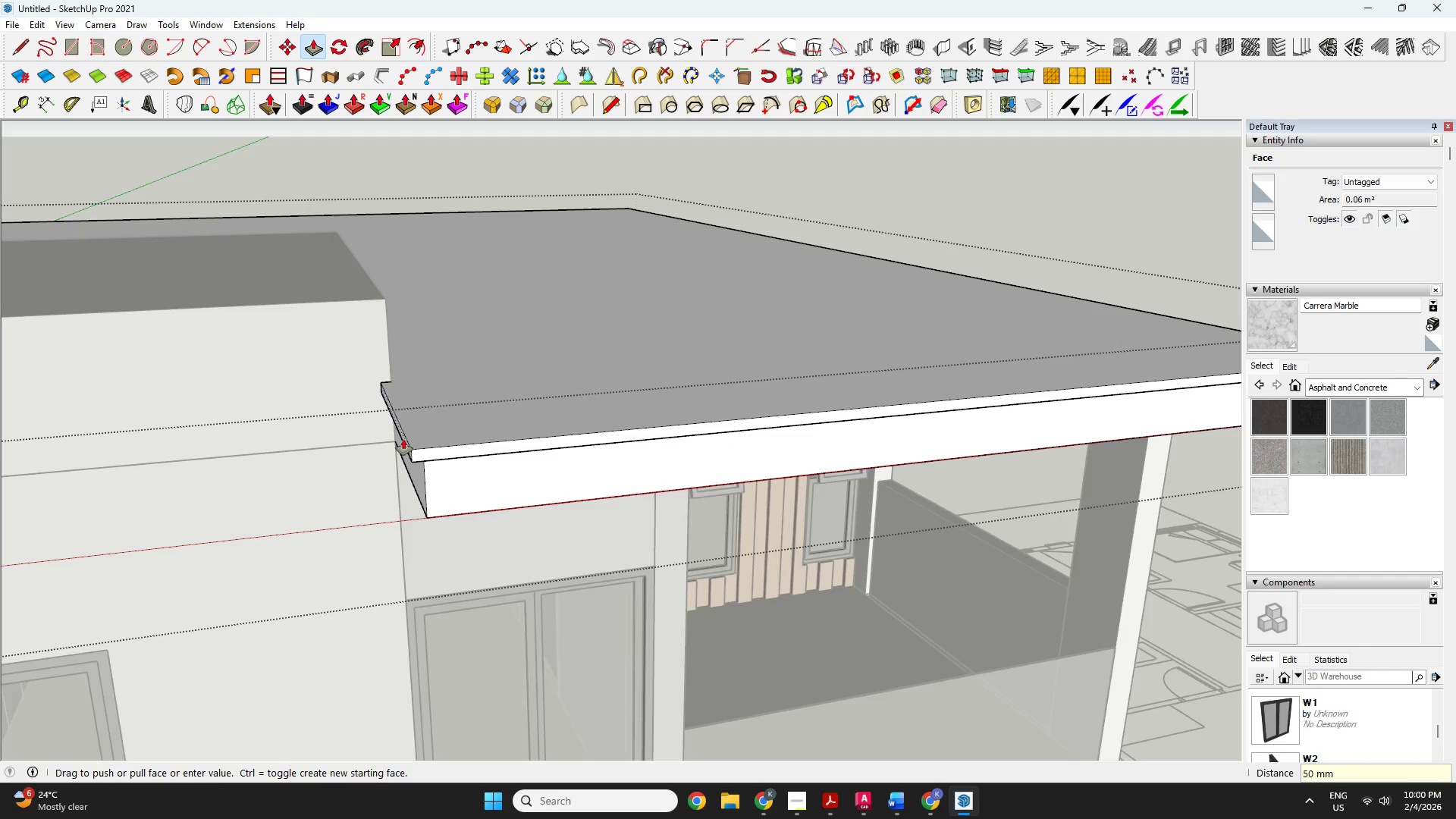 
key(O)
 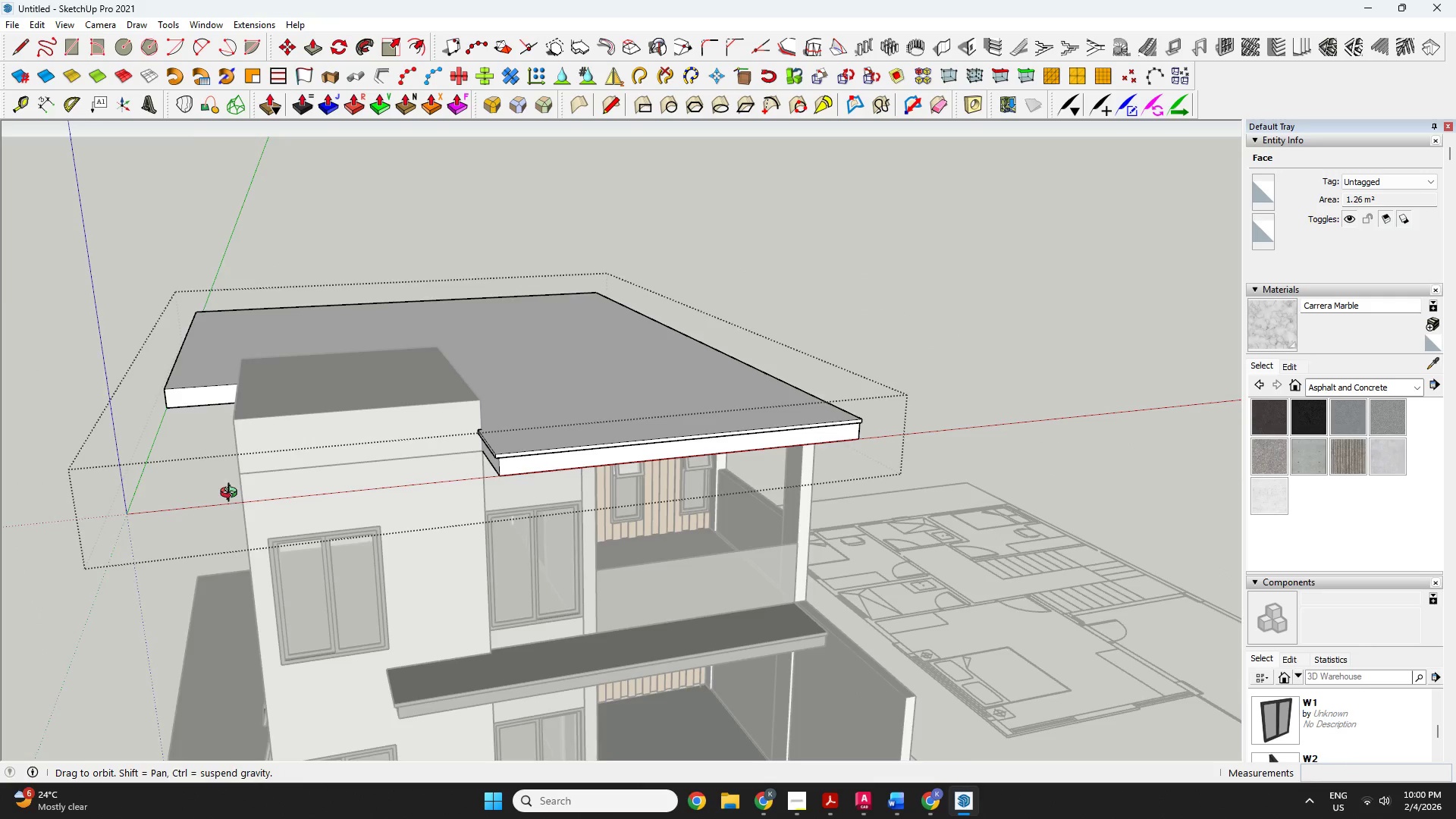 
scroll: coordinate [559, 467], scroll_direction: down, amount: 12.0
 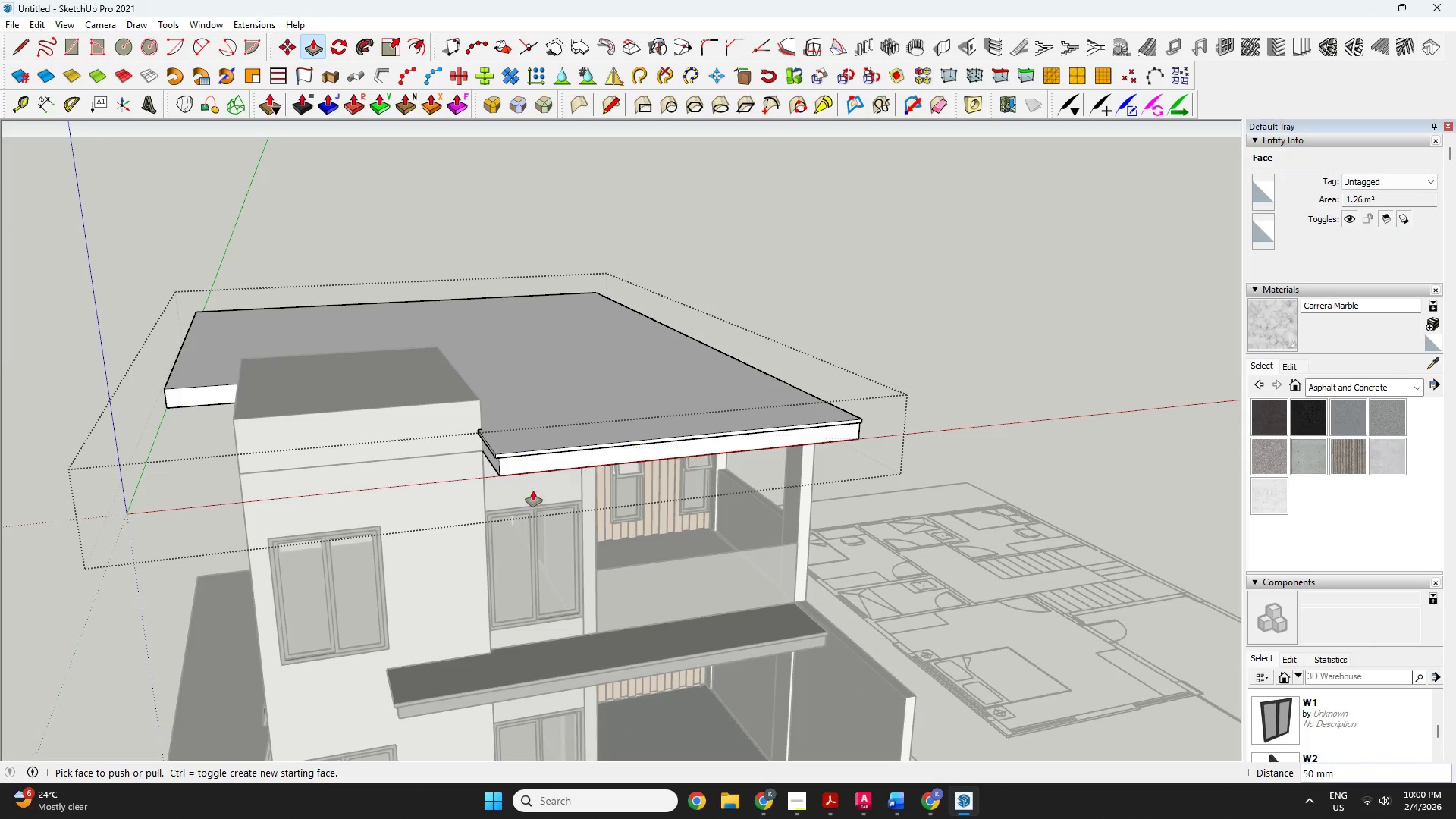 
left_click_drag(start_coordinate=[275, 489], to_coordinate=[987, 477])
 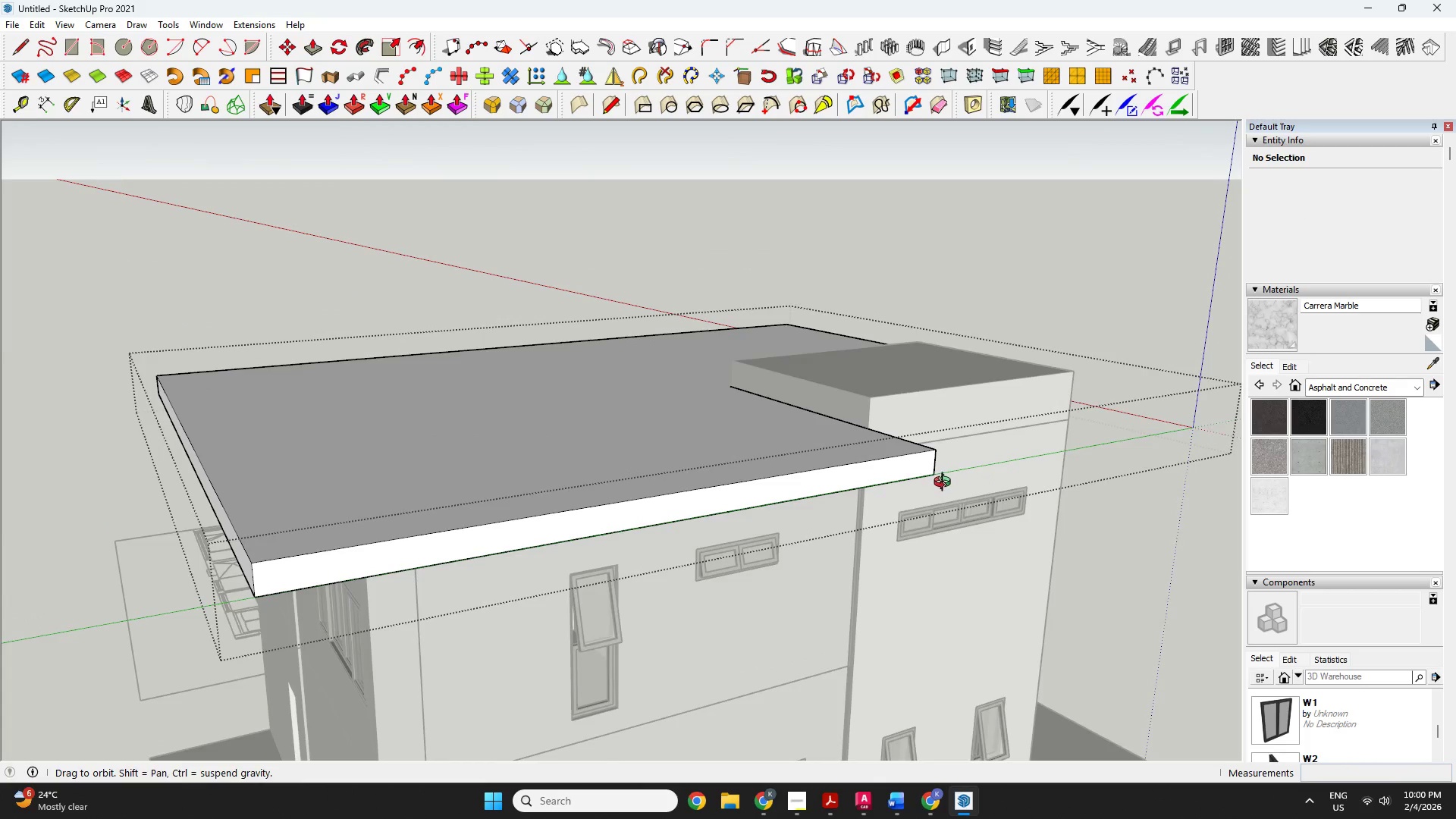 
key(L)
 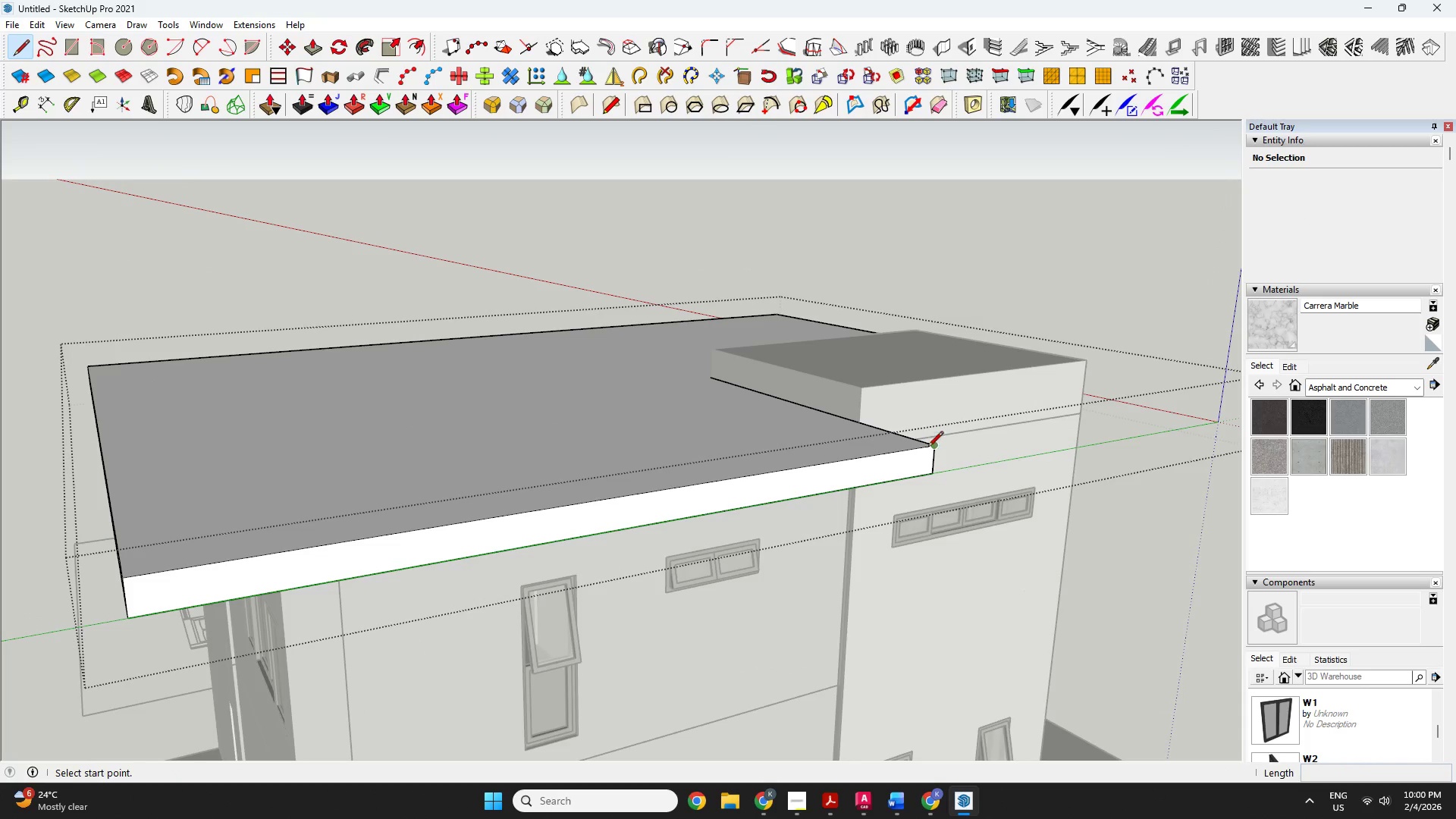 
scroll: coordinate [946, 483], scroll_direction: up, amount: 1.0
 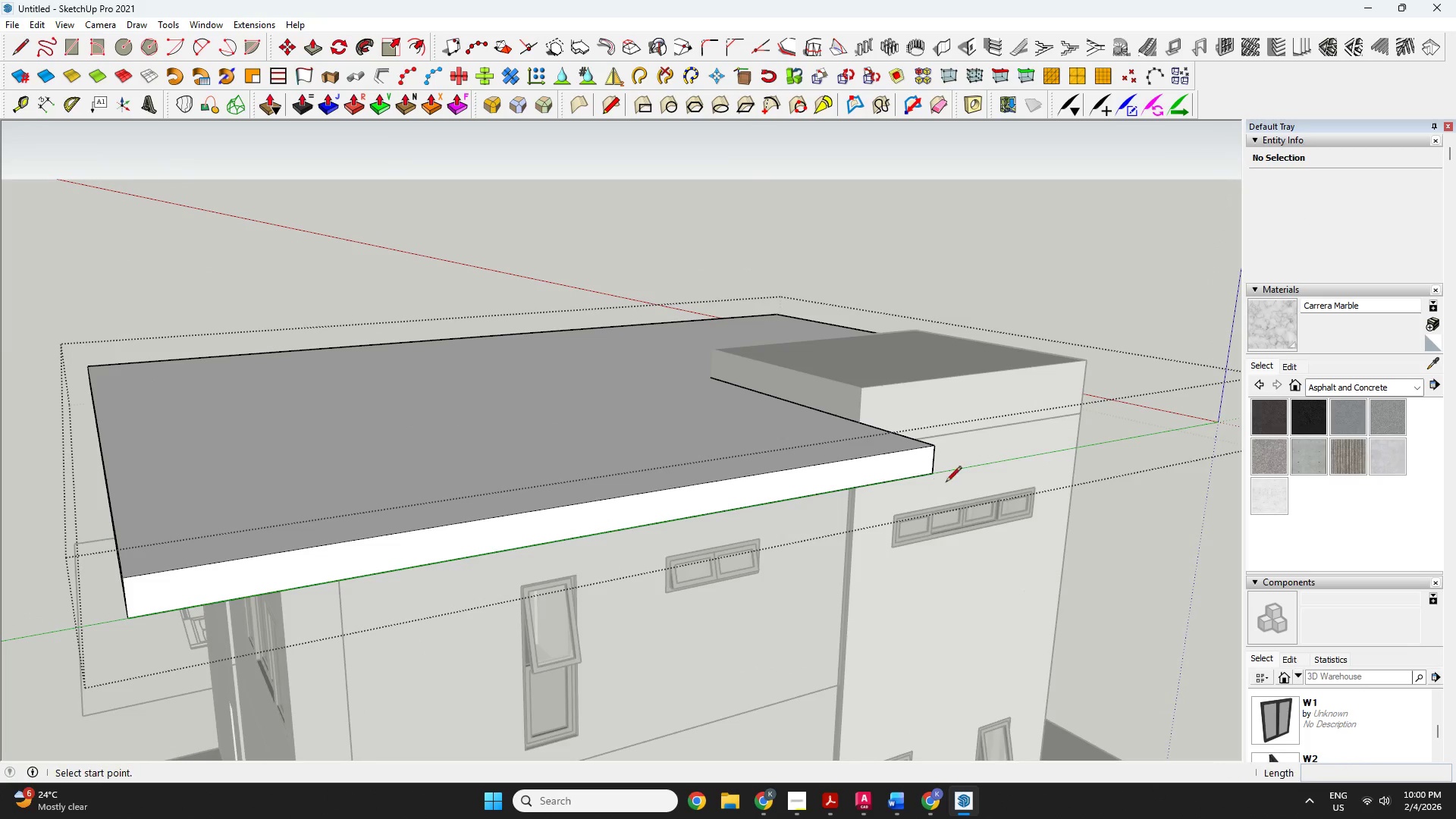 
left_click([927, 447])
 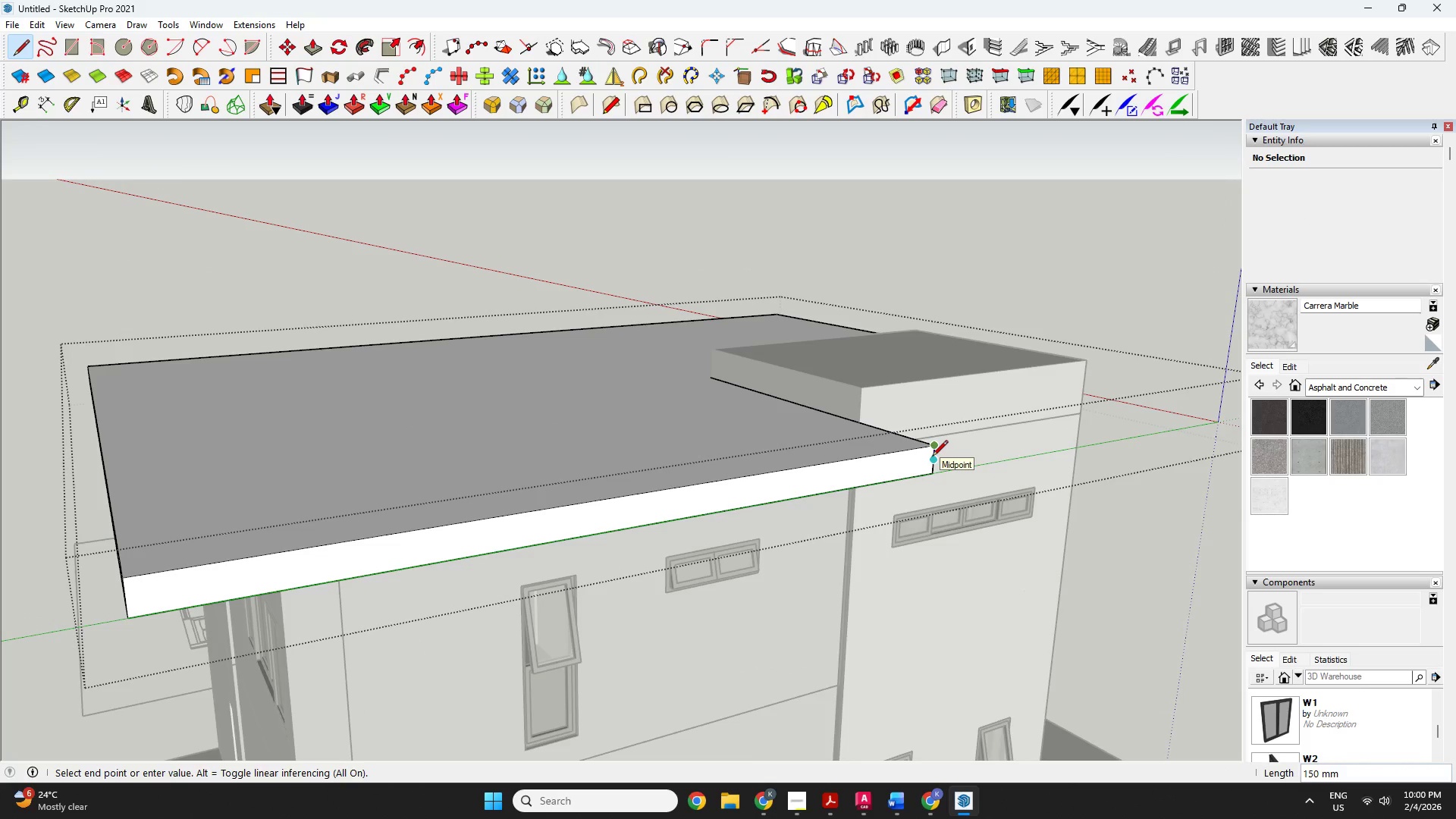 
type(50)
 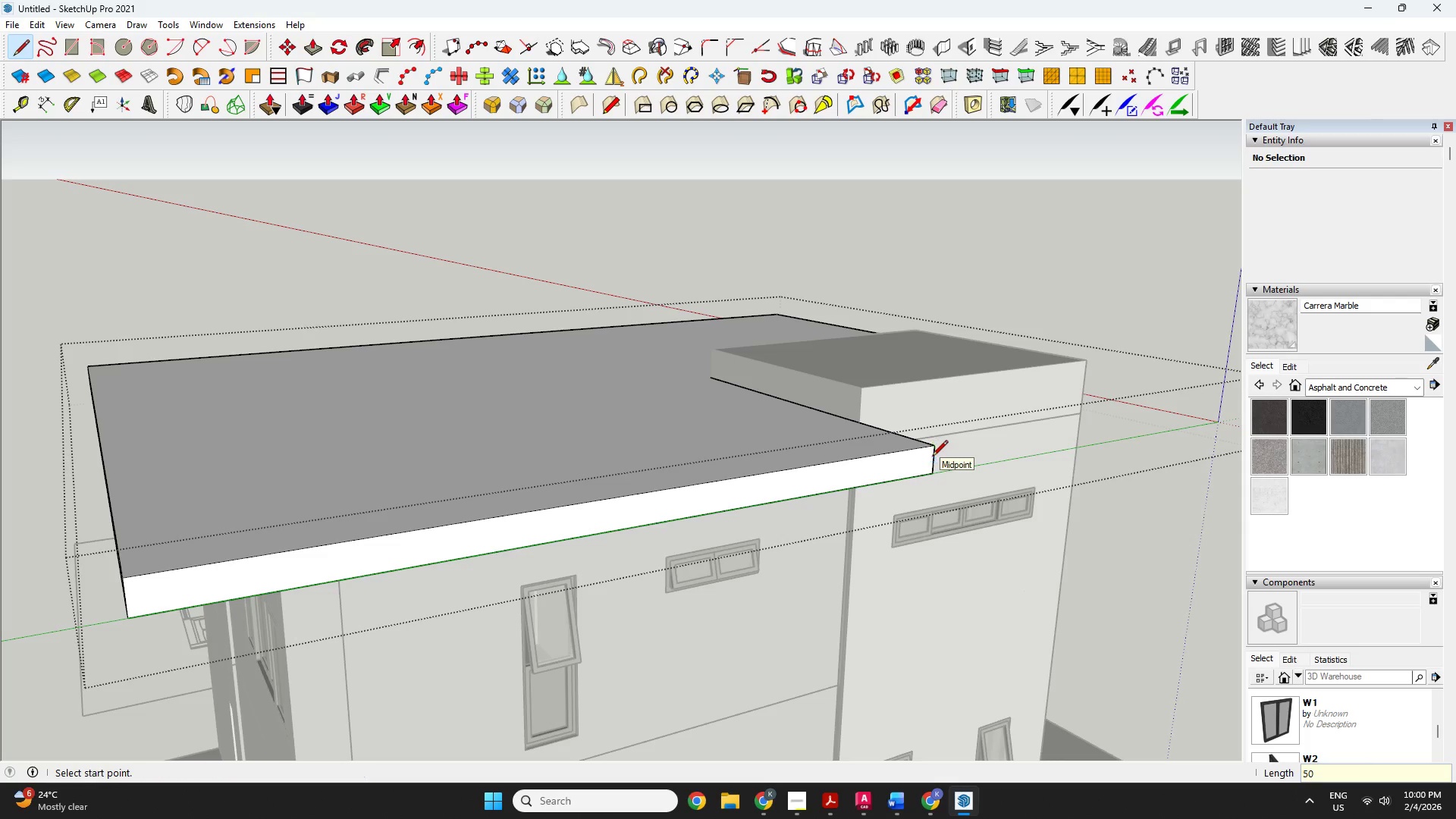 
key(Enter)
 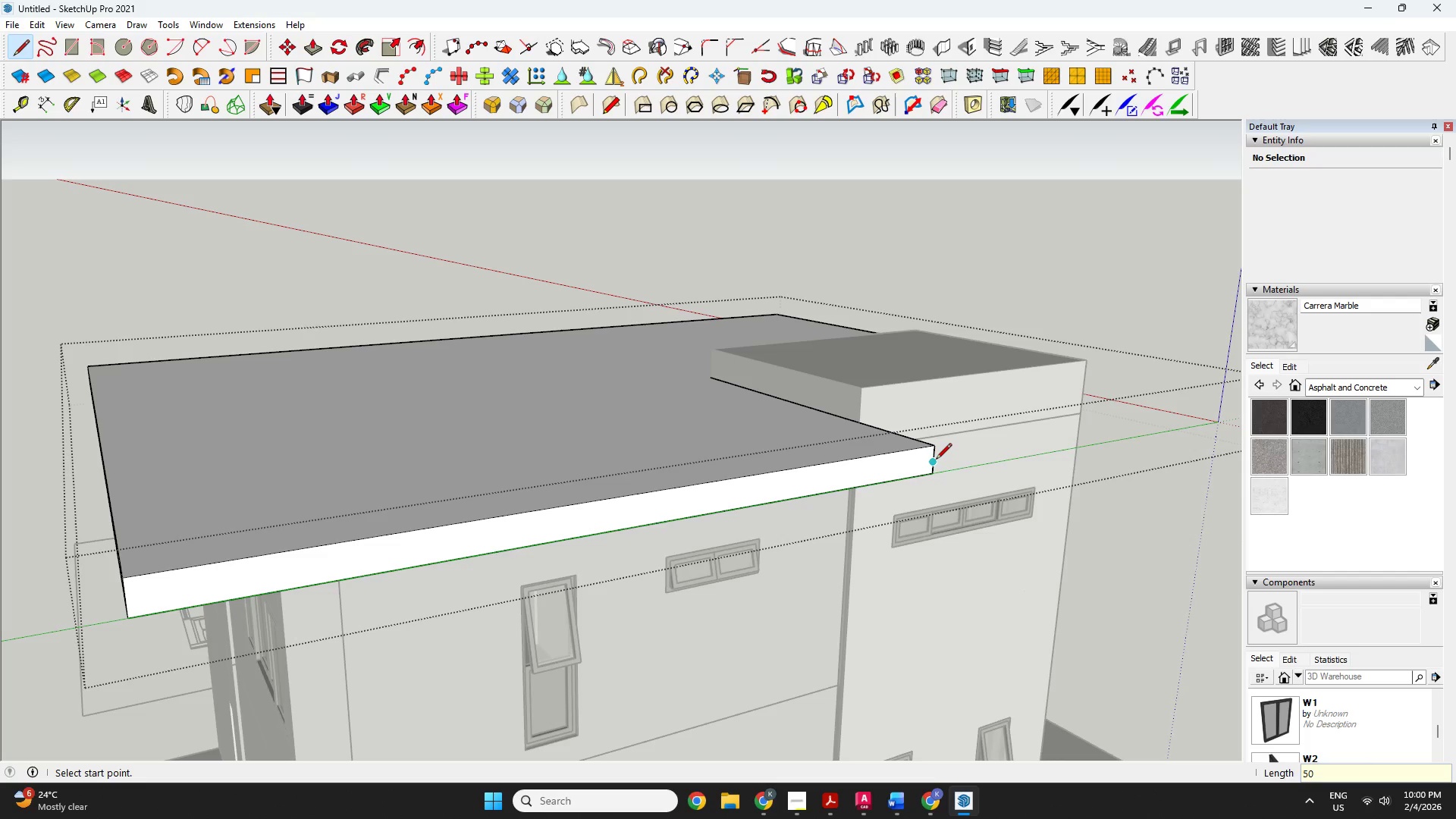 
left_click([936, 460])
 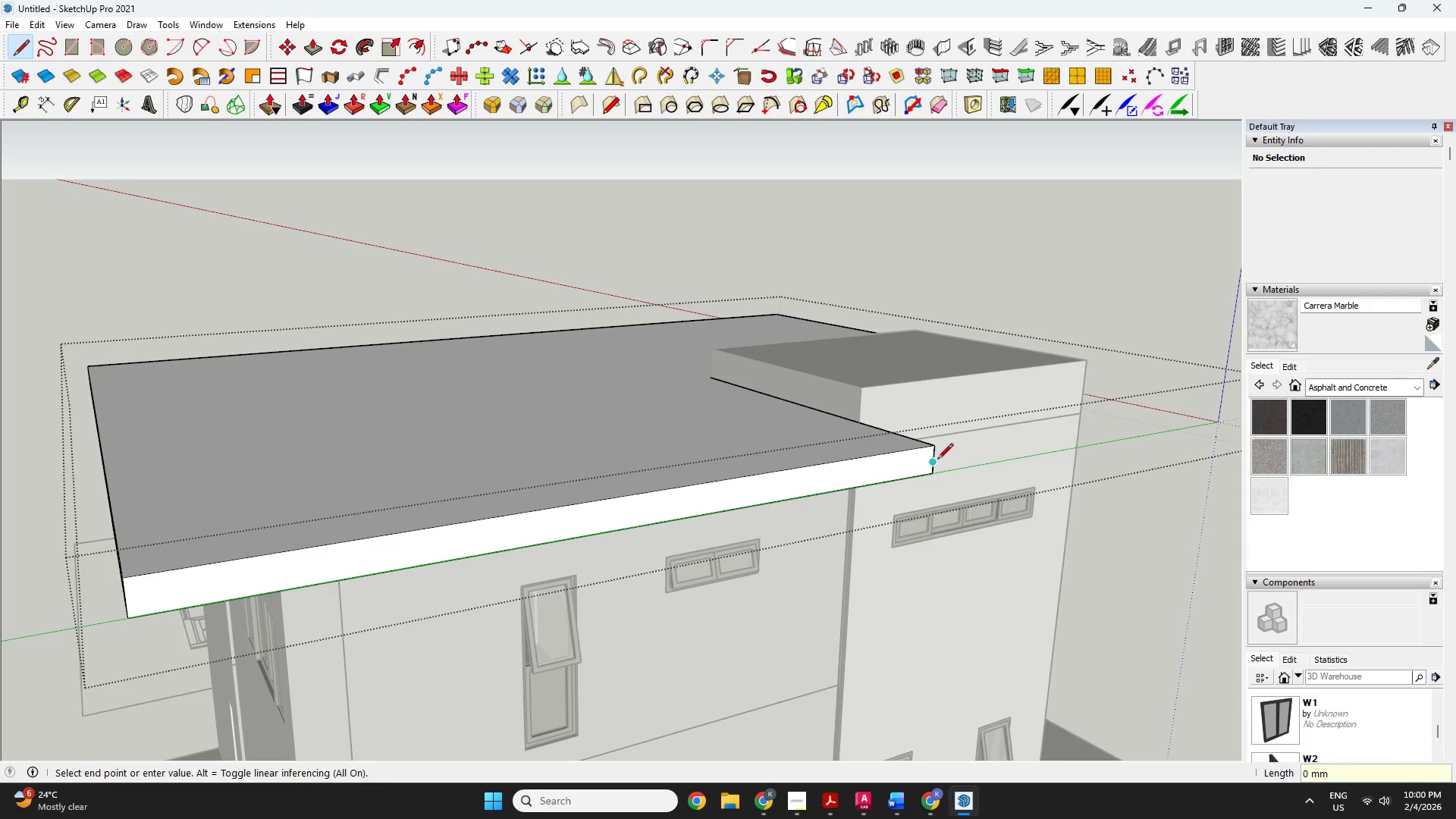 
key(Escape)
 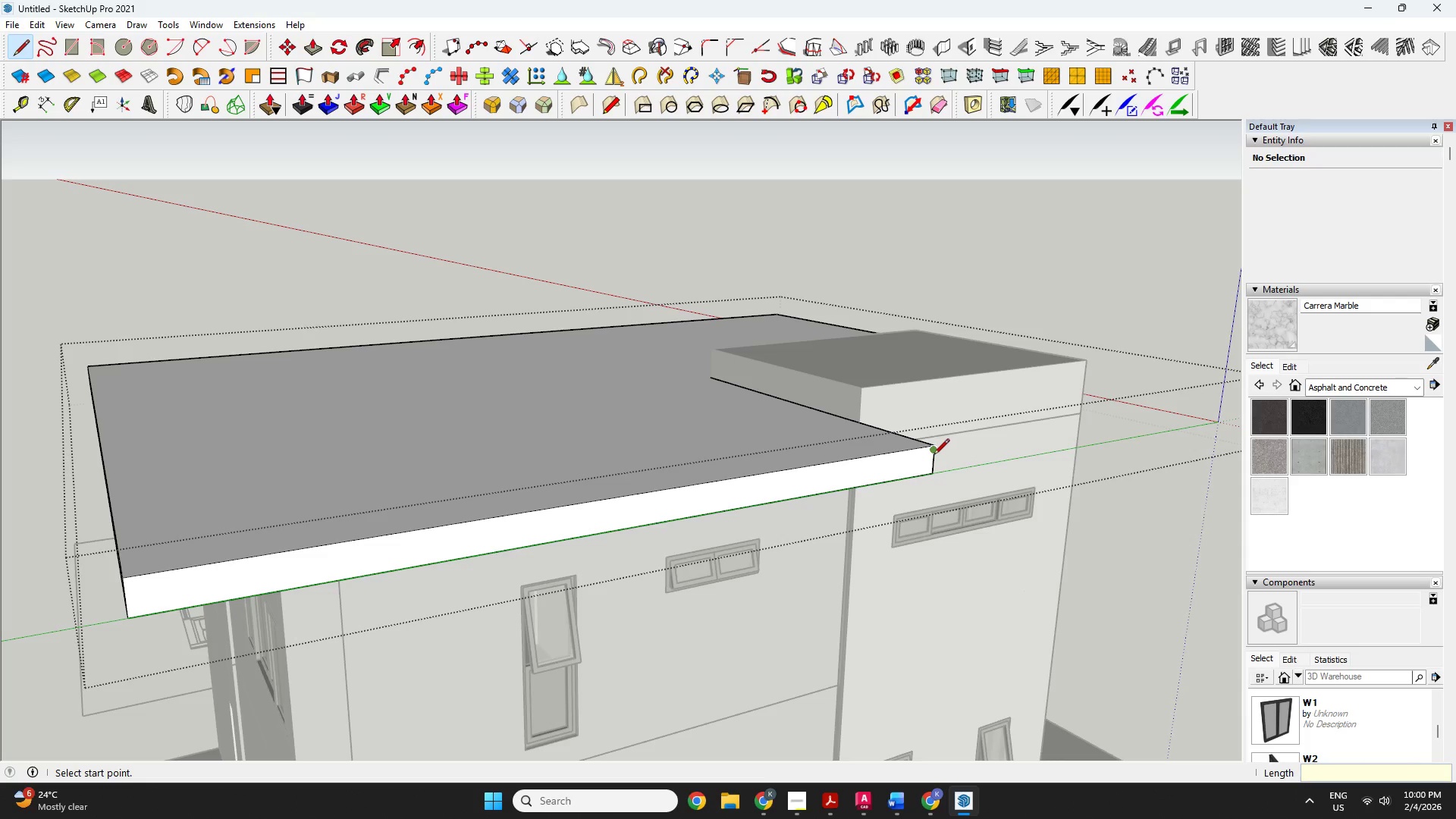 
left_click([934, 456])
 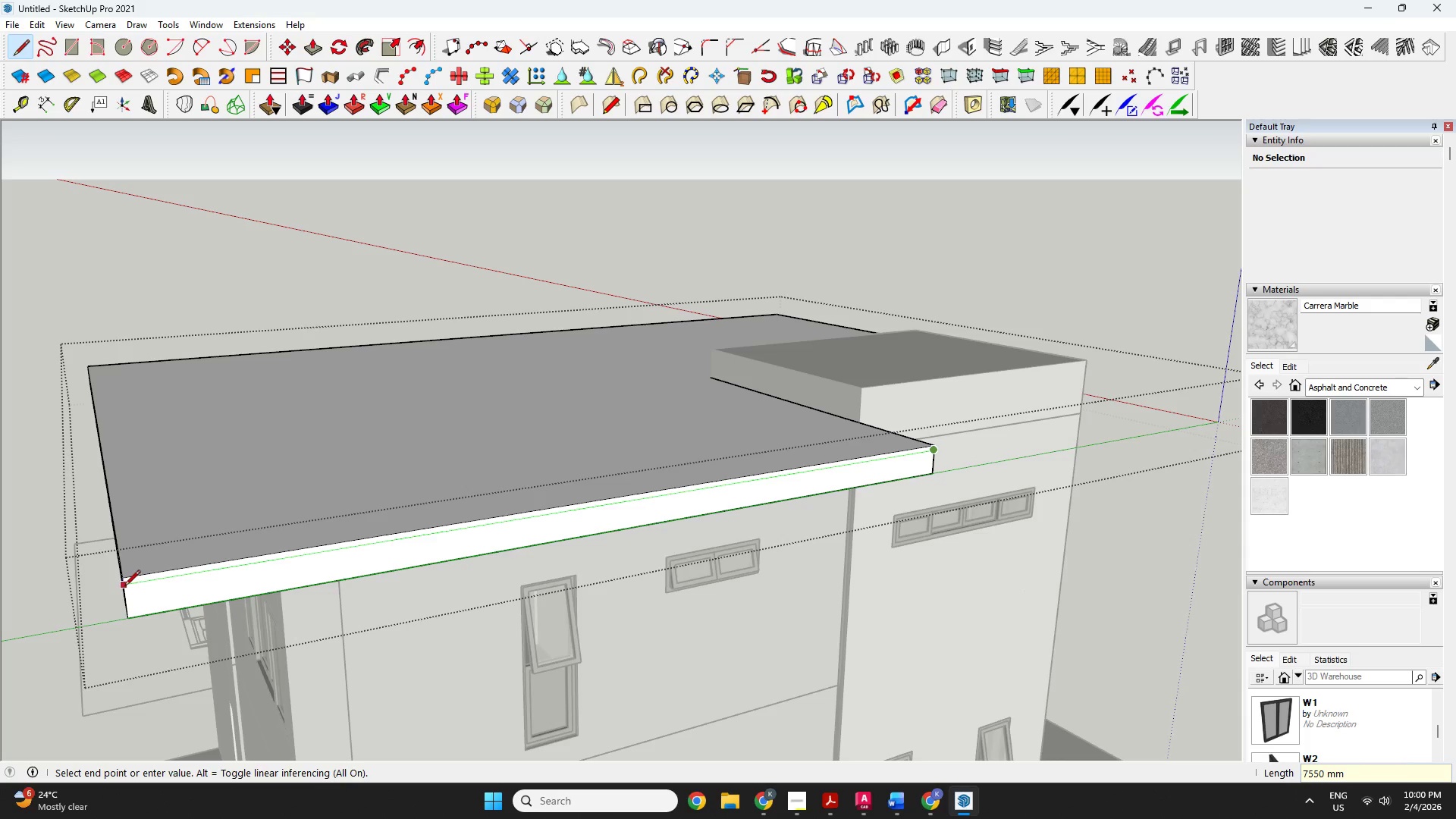 
left_click([124, 587])
 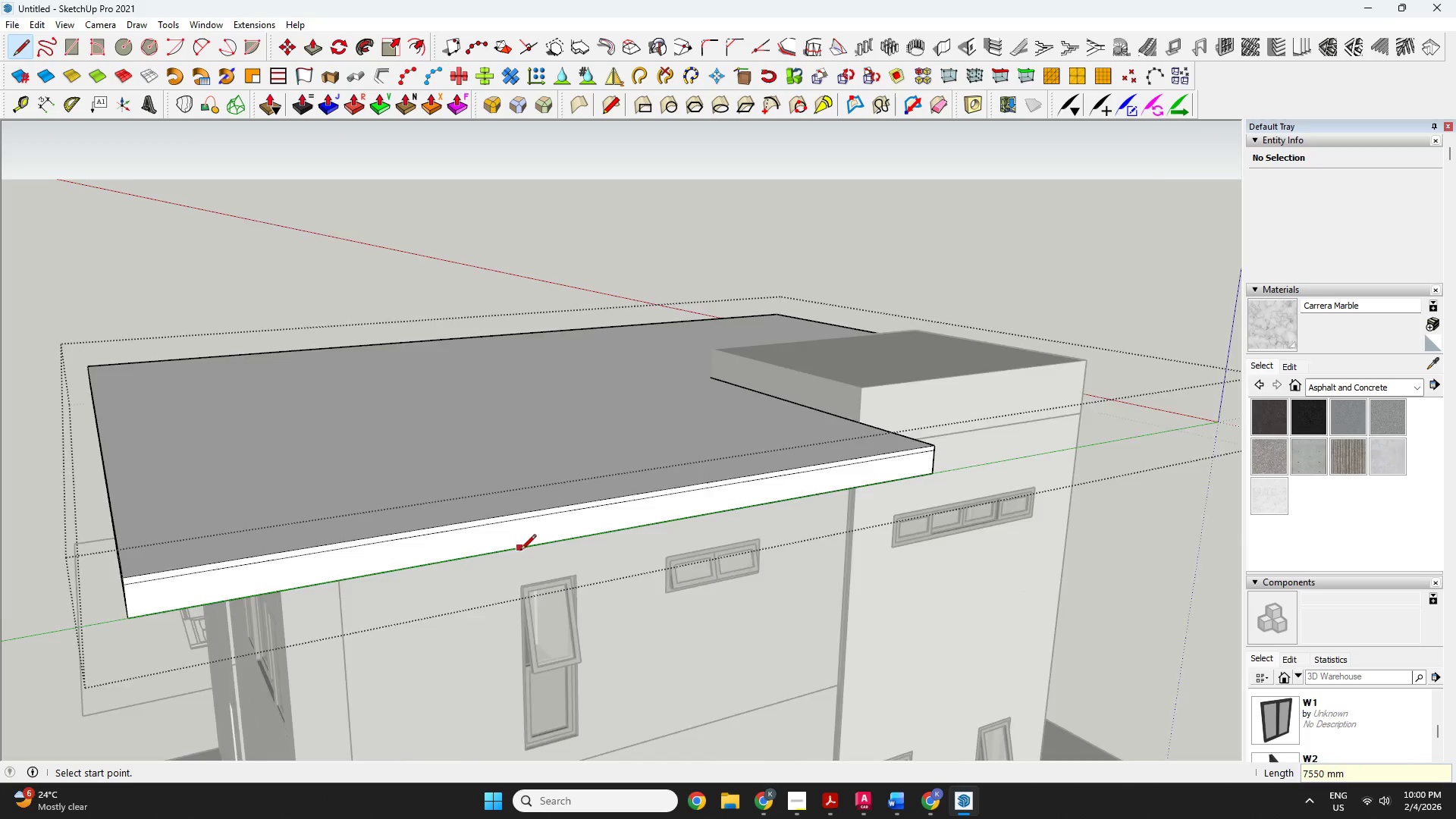 
scroll: coordinate [433, 597], scroll_direction: down, amount: 3.0
 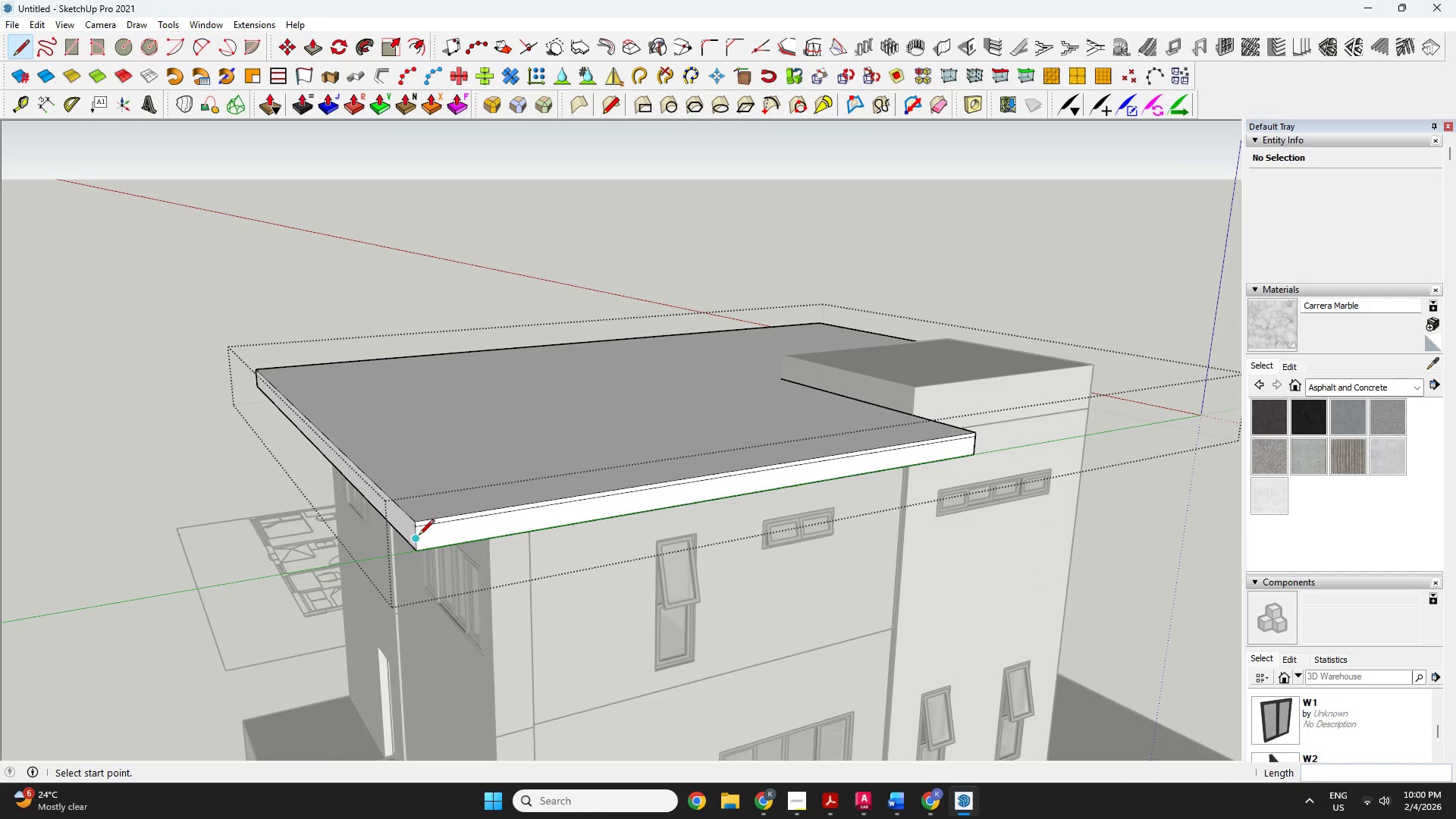 
left_click([415, 532])
 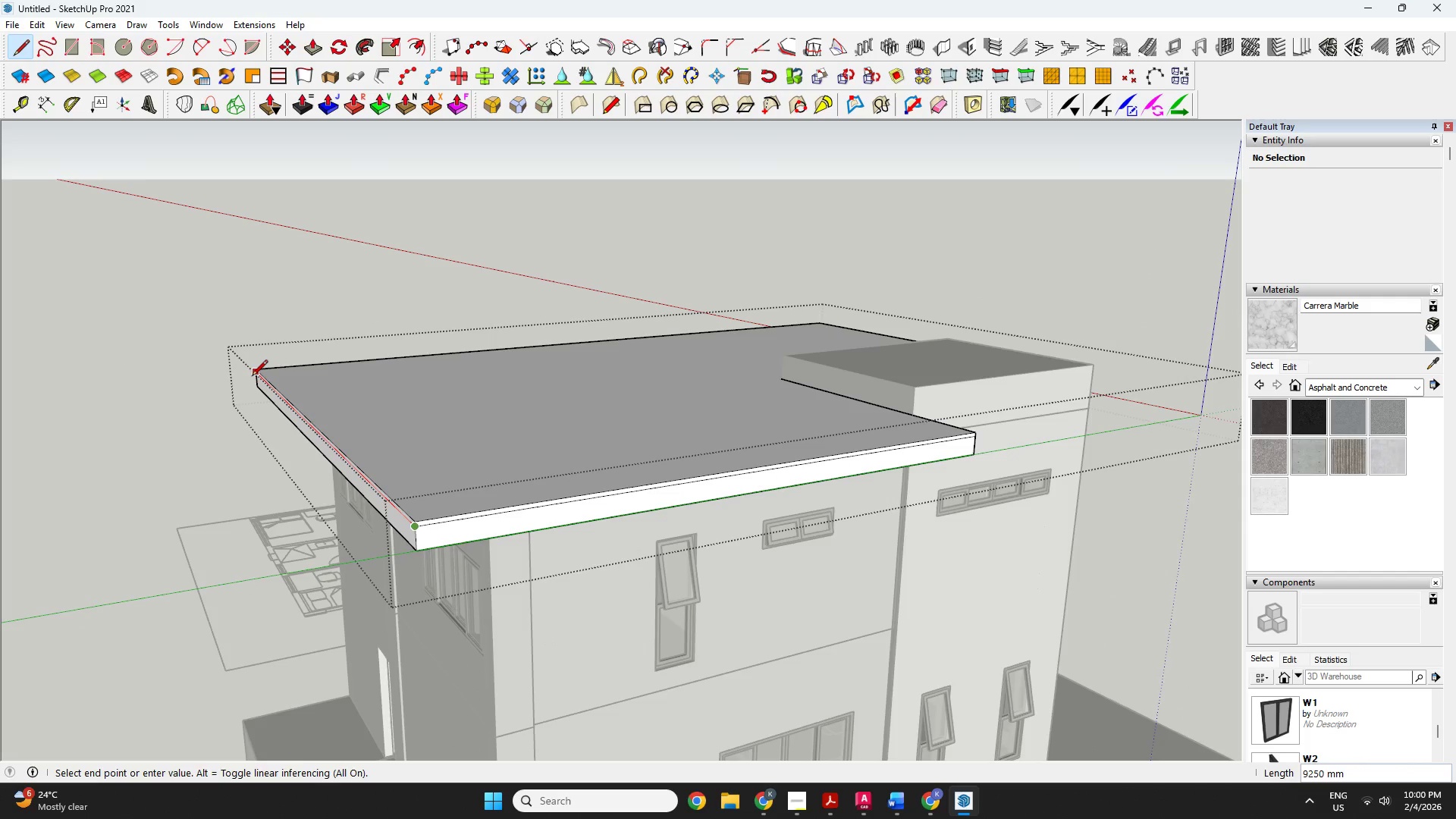 
left_click([252, 377])
 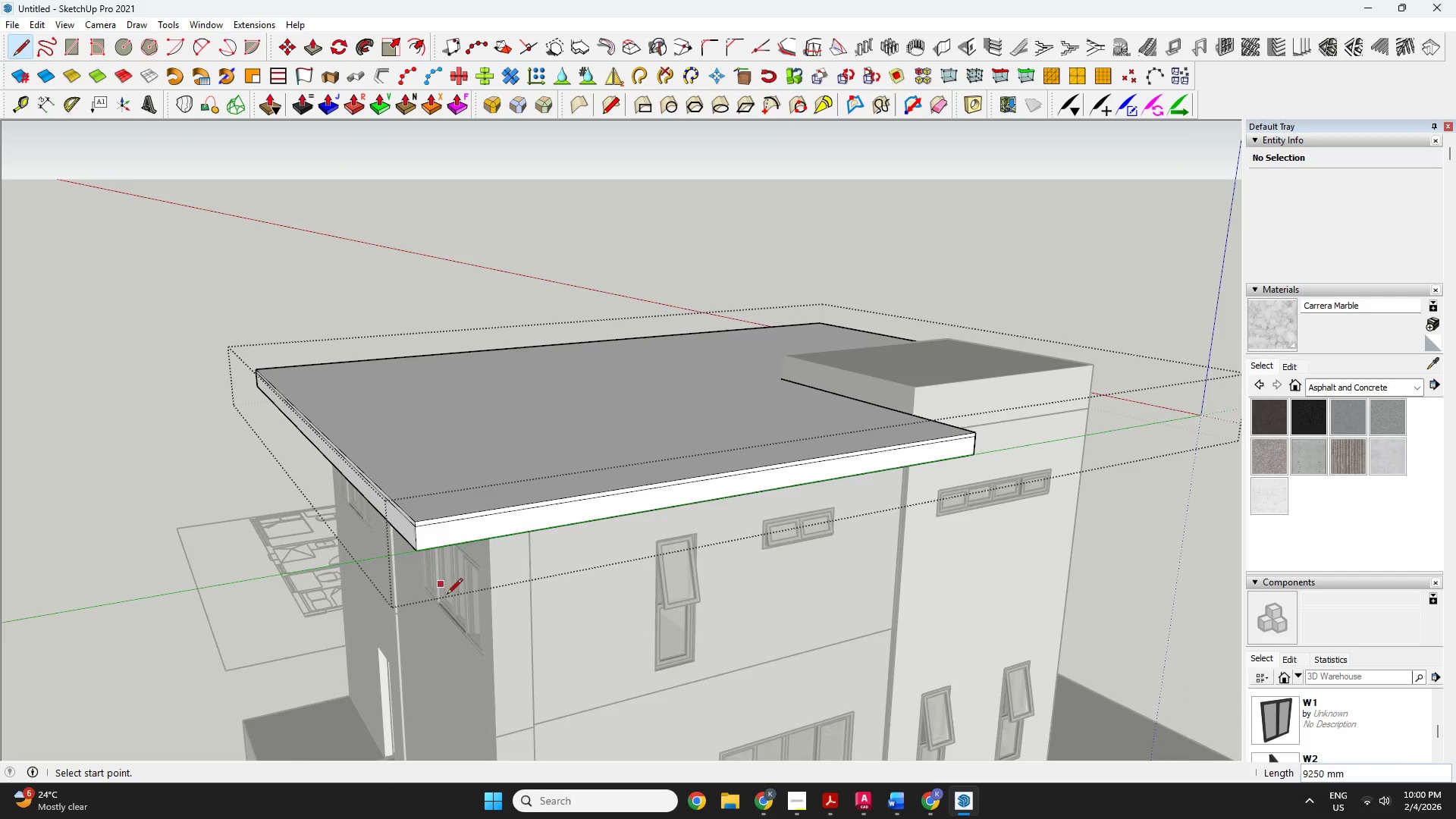 
key(Space)
 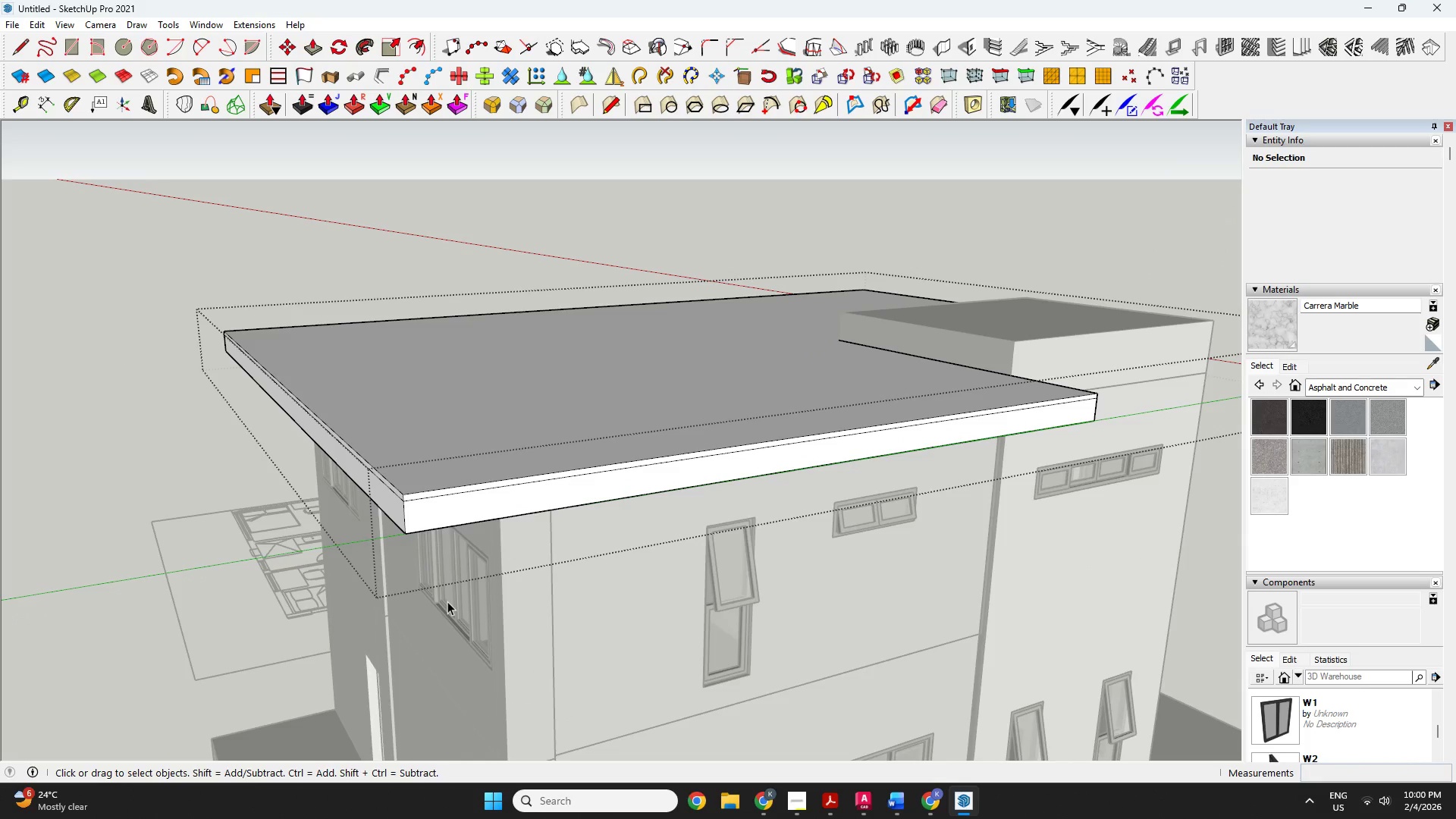 
key(P)
 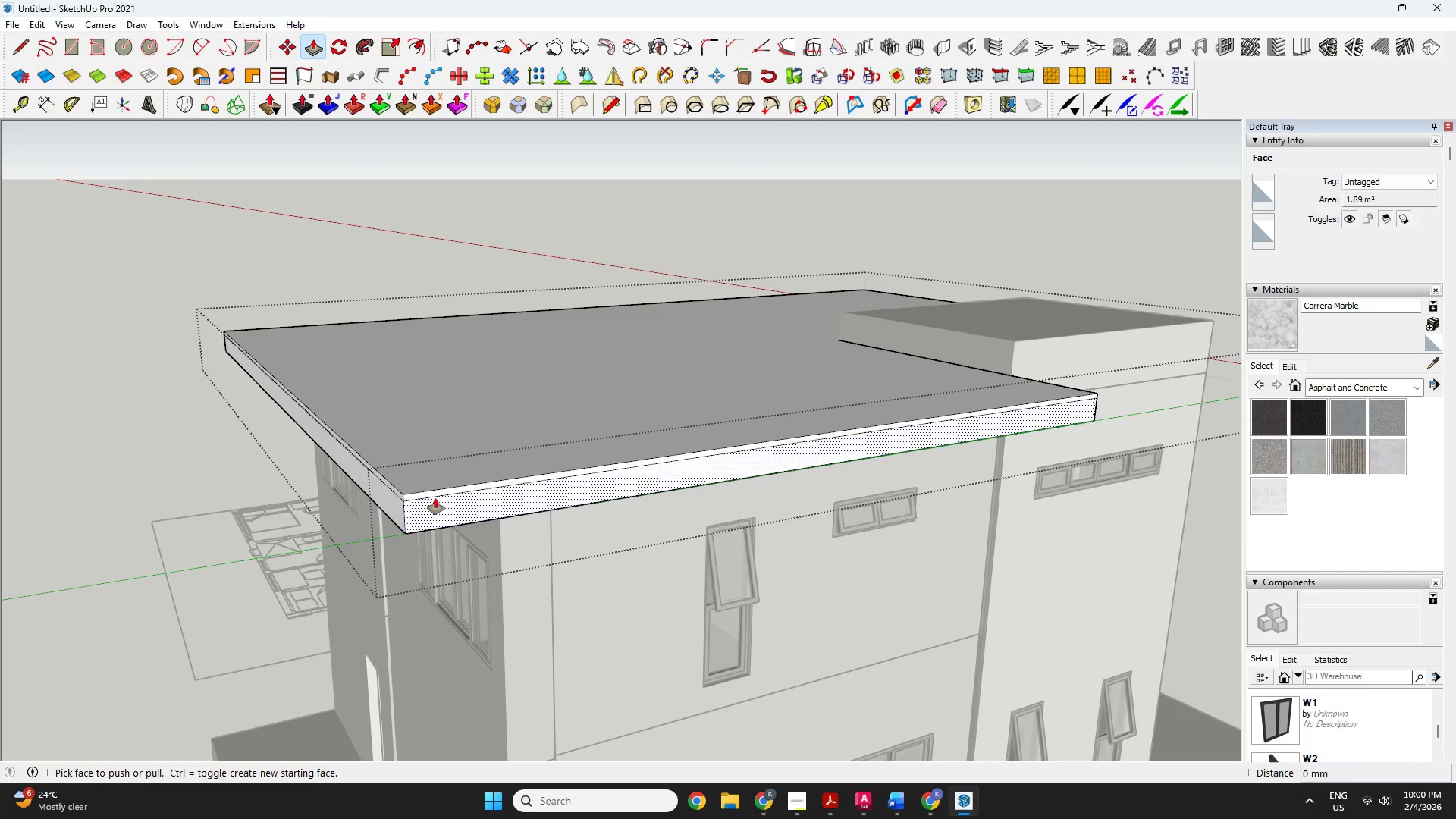 
scroll: coordinate [450, 601], scroll_direction: up, amount: 2.0
 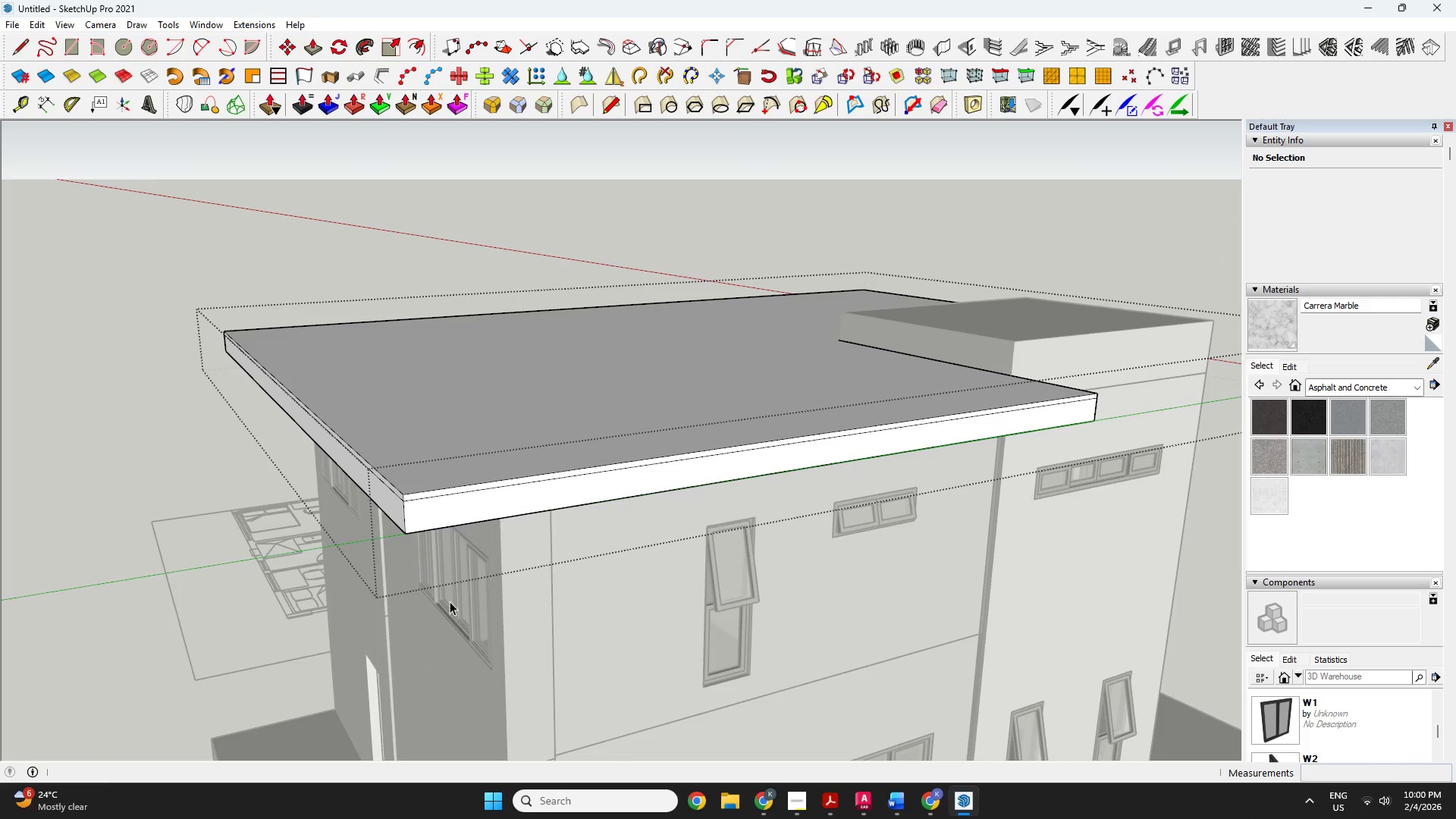 
left_click([435, 495])
 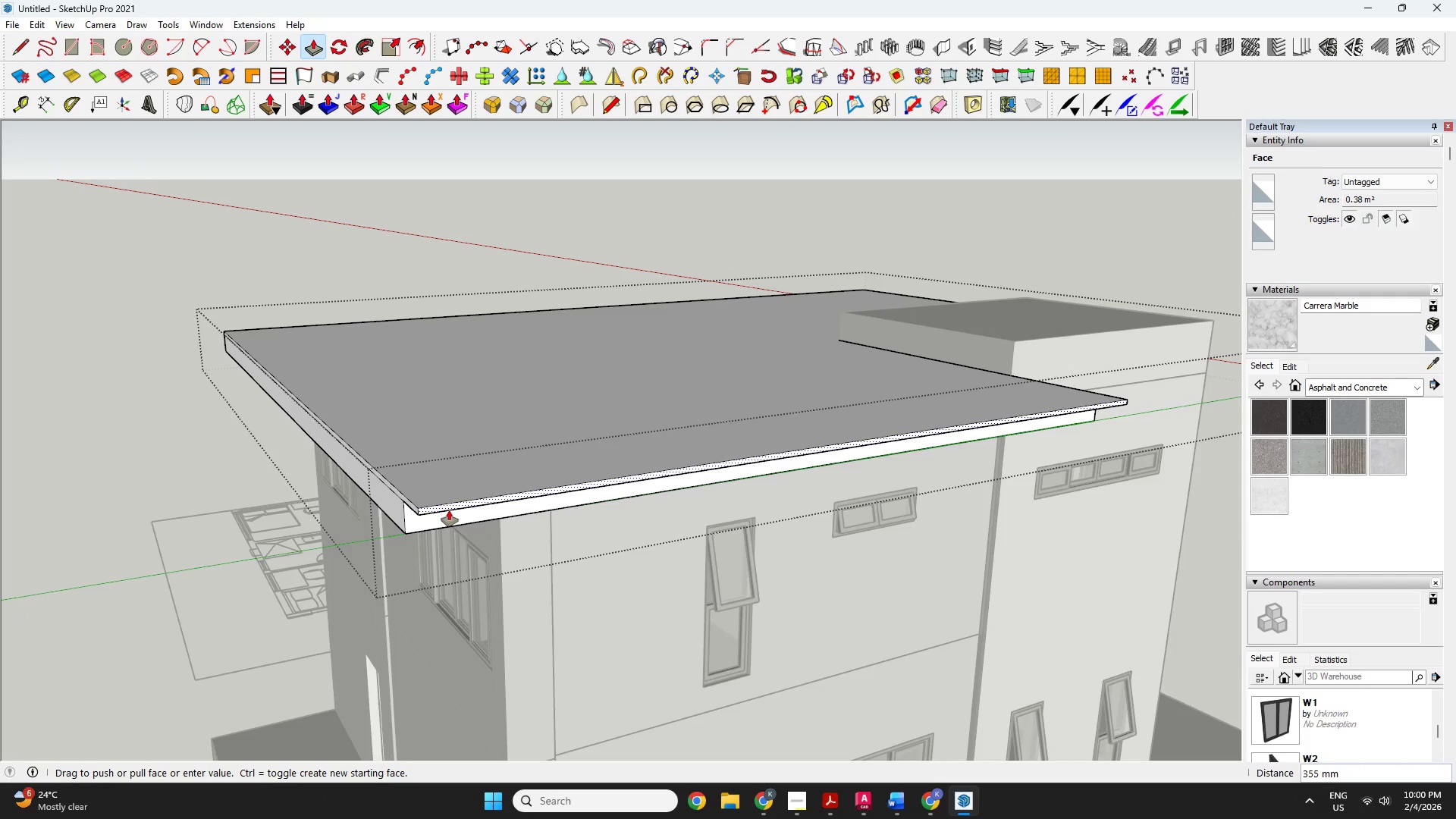 
type(50)
 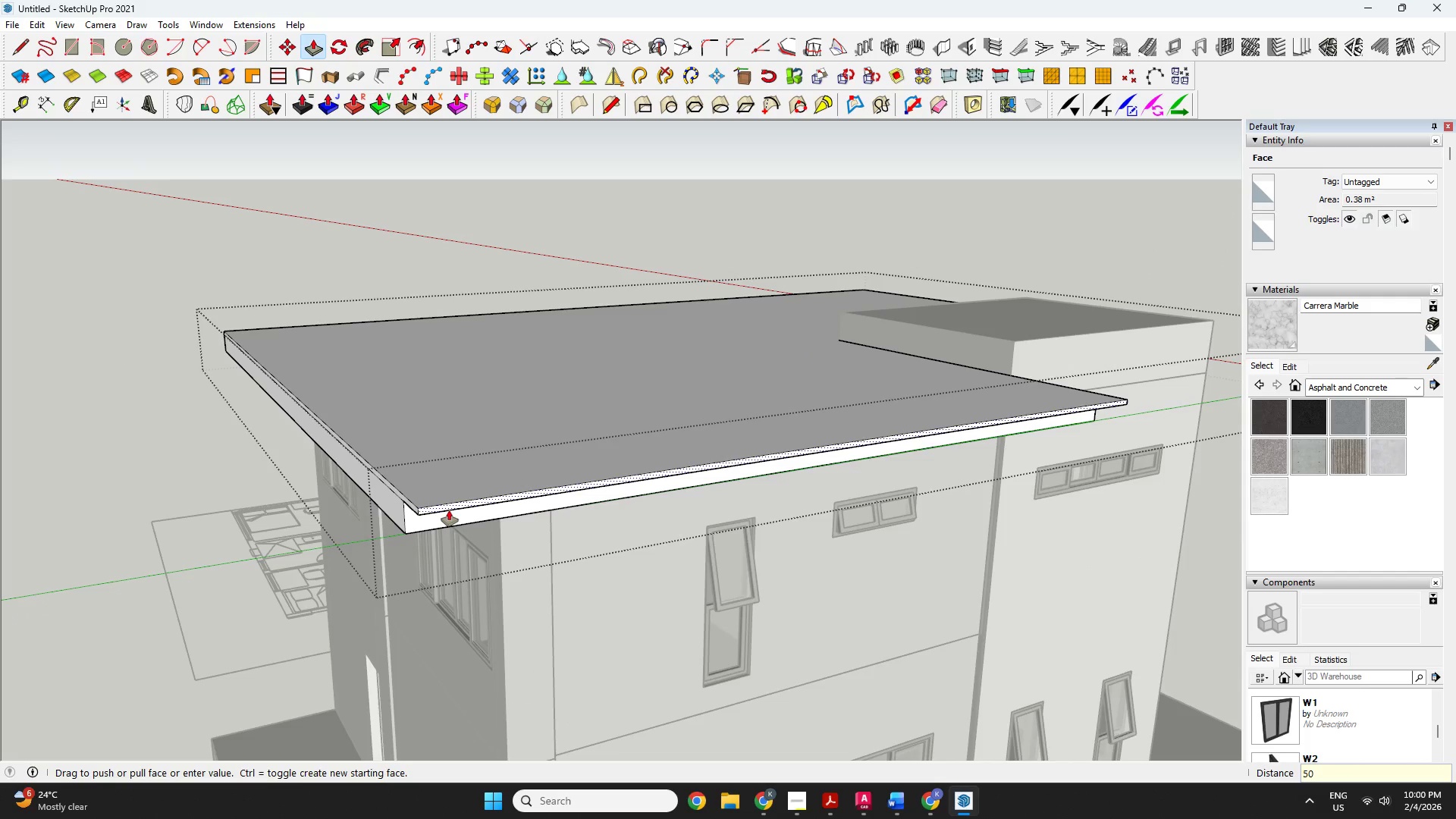 
key(Enter)
 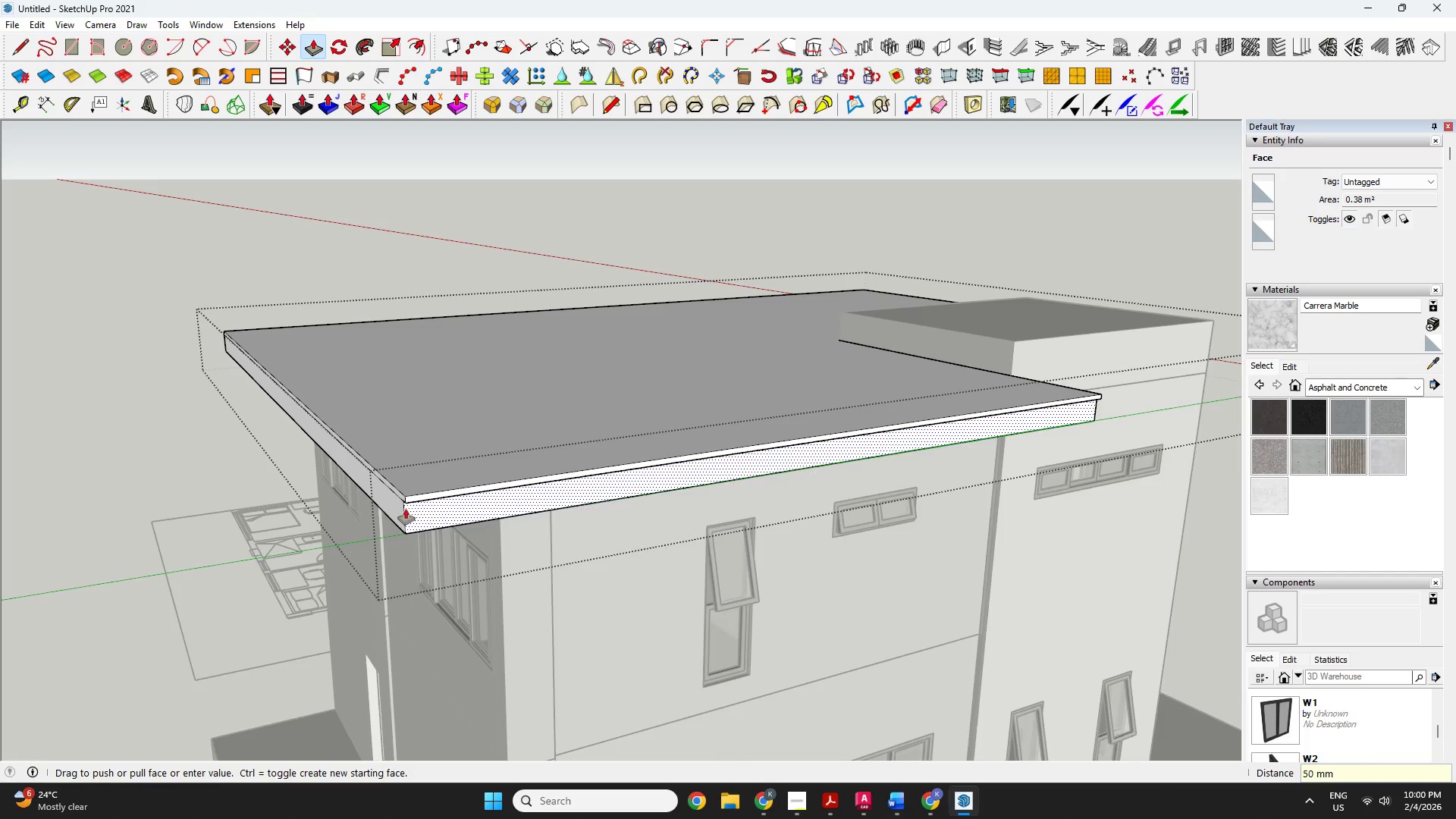 
scroll: coordinate [375, 499], scroll_direction: up, amount: 3.0
 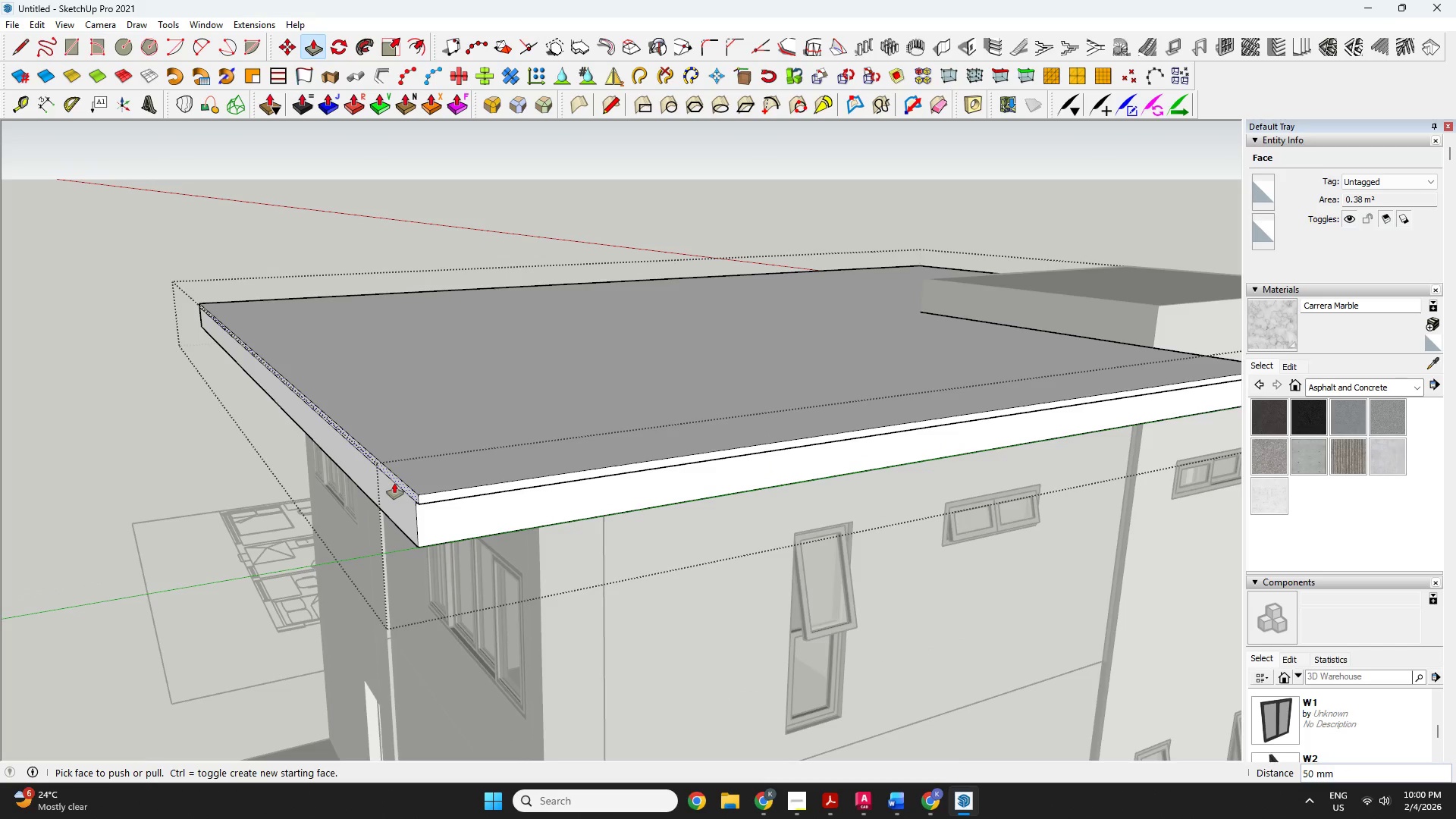 
left_click([394, 483])
 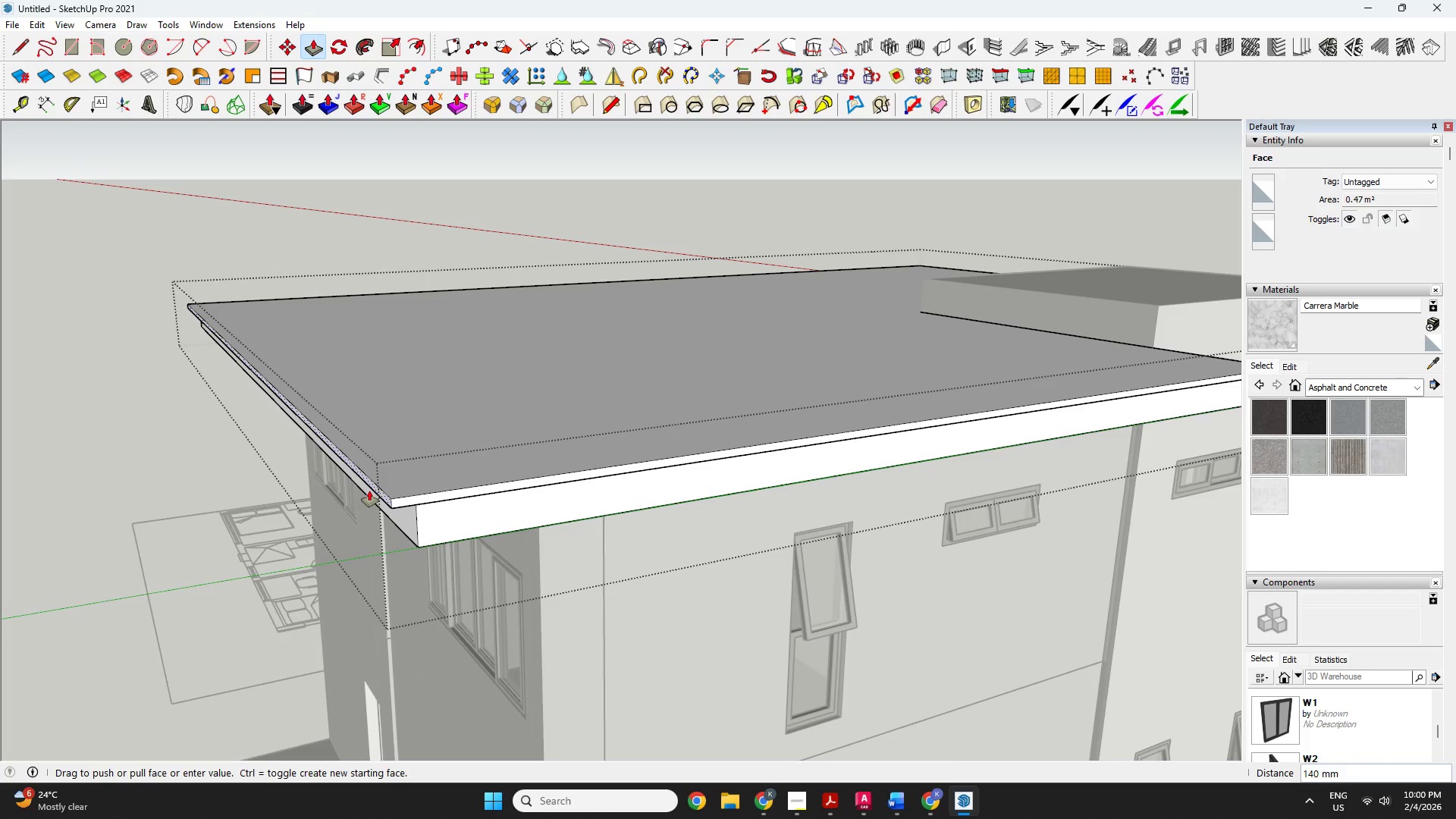 
type(50)
 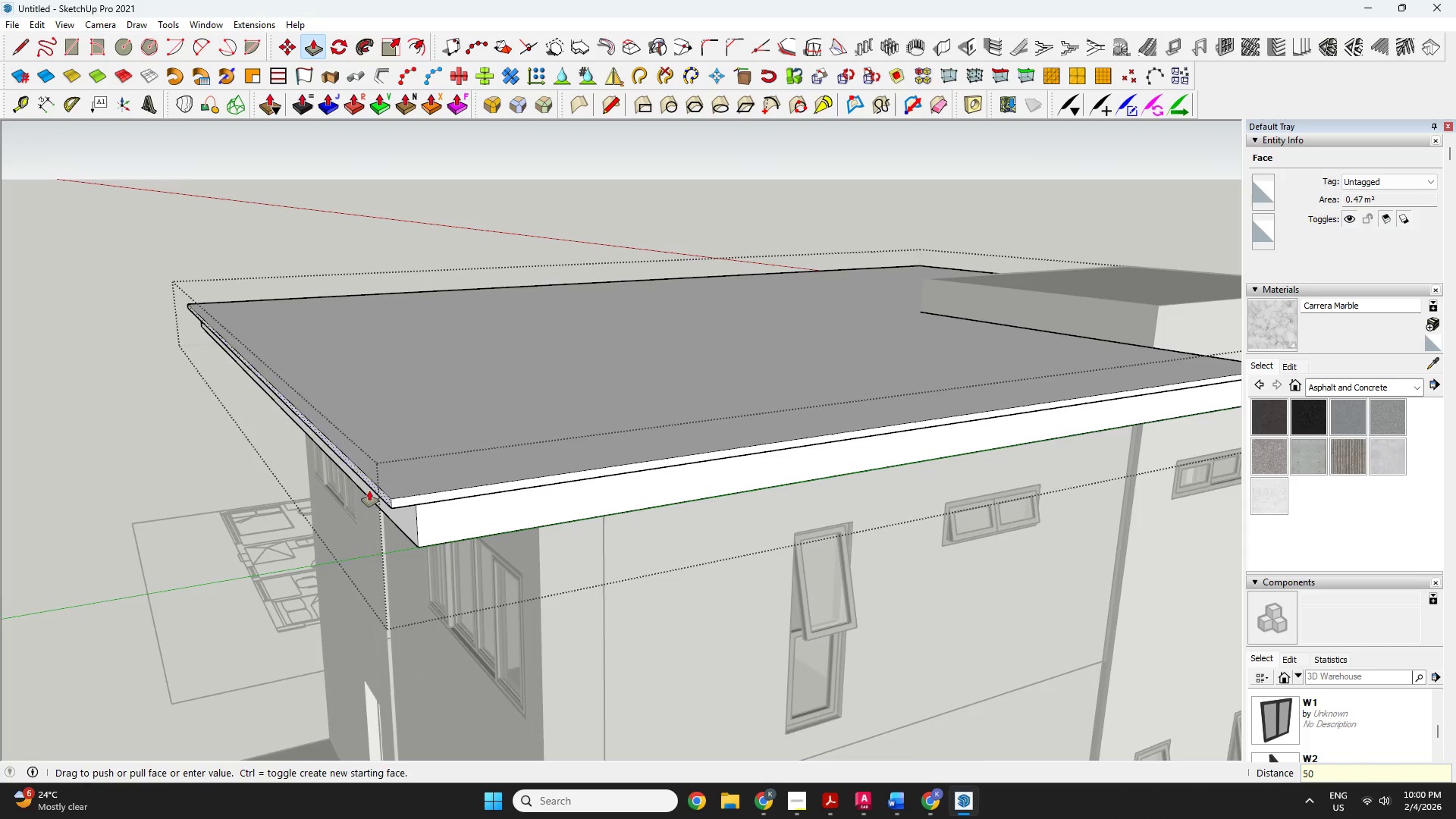 
key(Enter)
 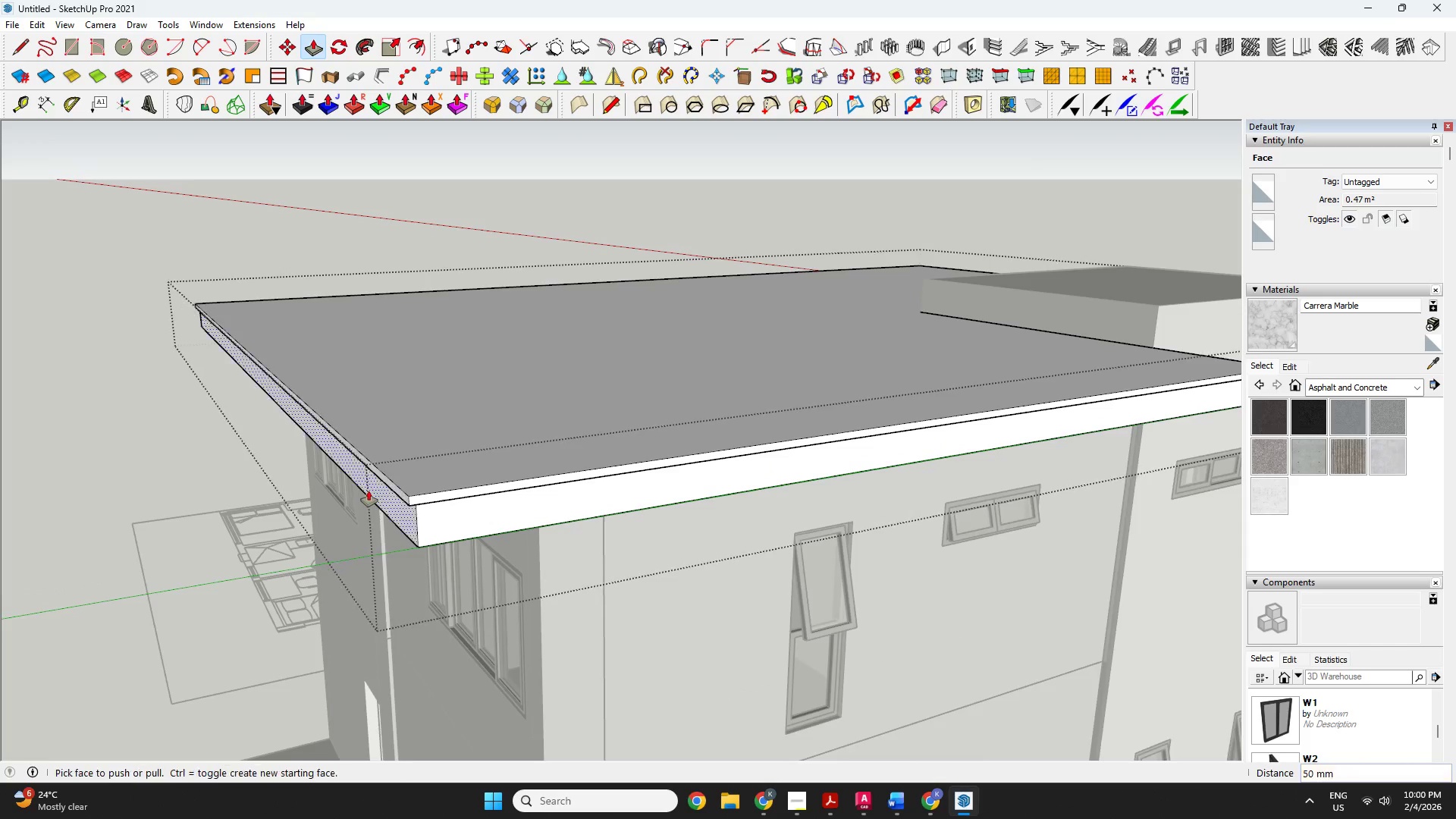 
key(Space)
 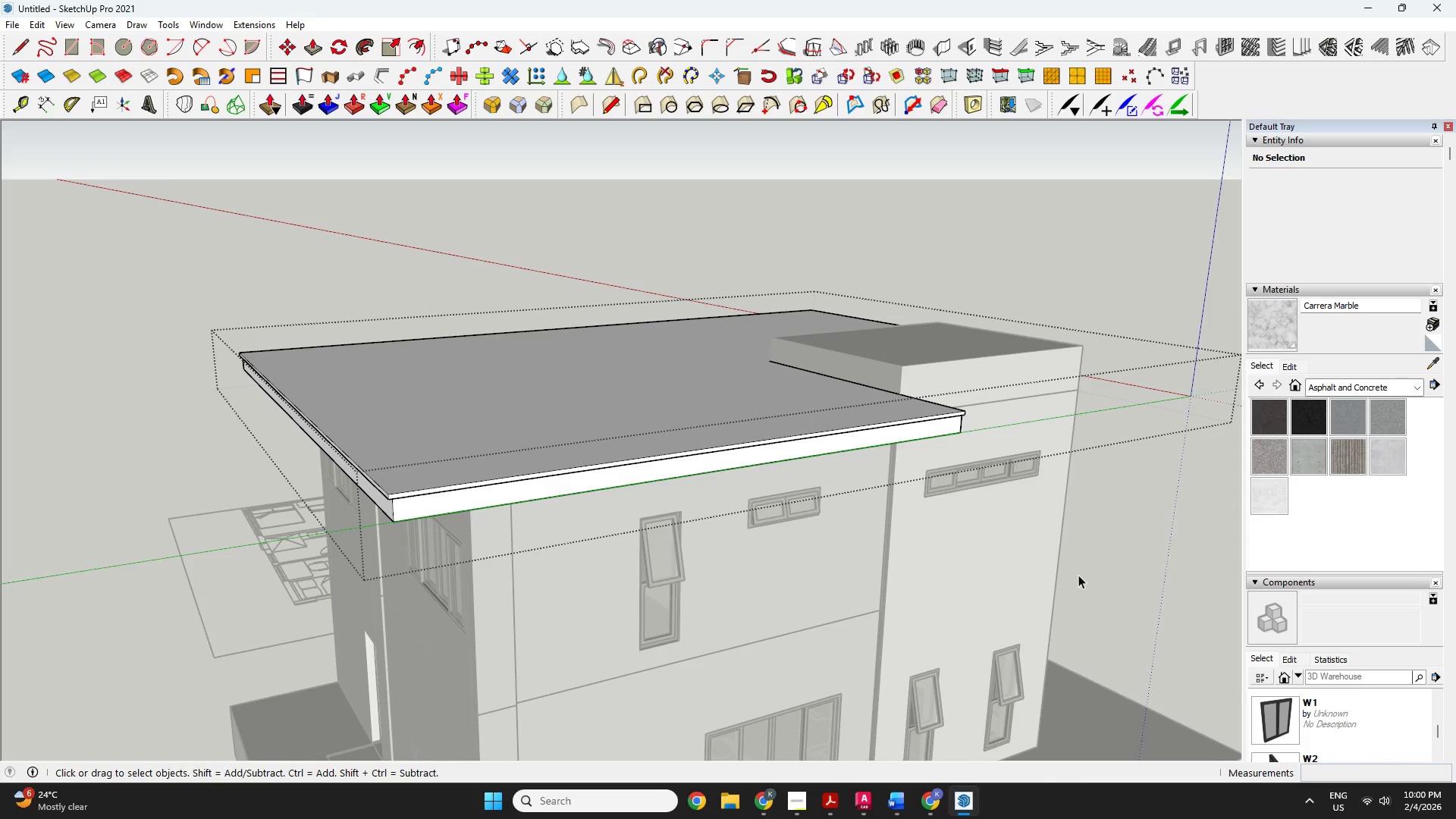 
scroll: coordinate [365, 493], scroll_direction: down, amount: 6.0
 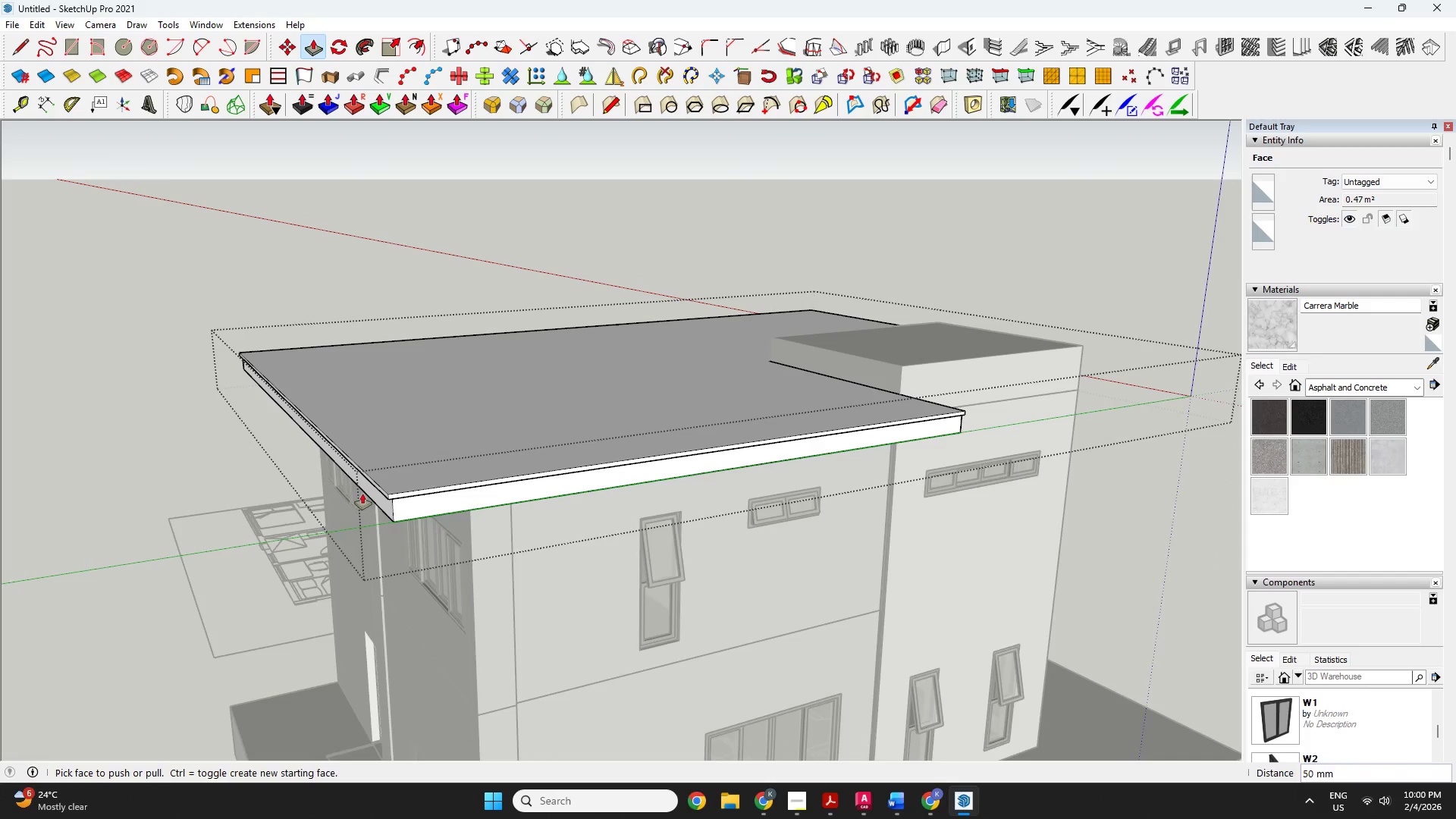 
key(O)
 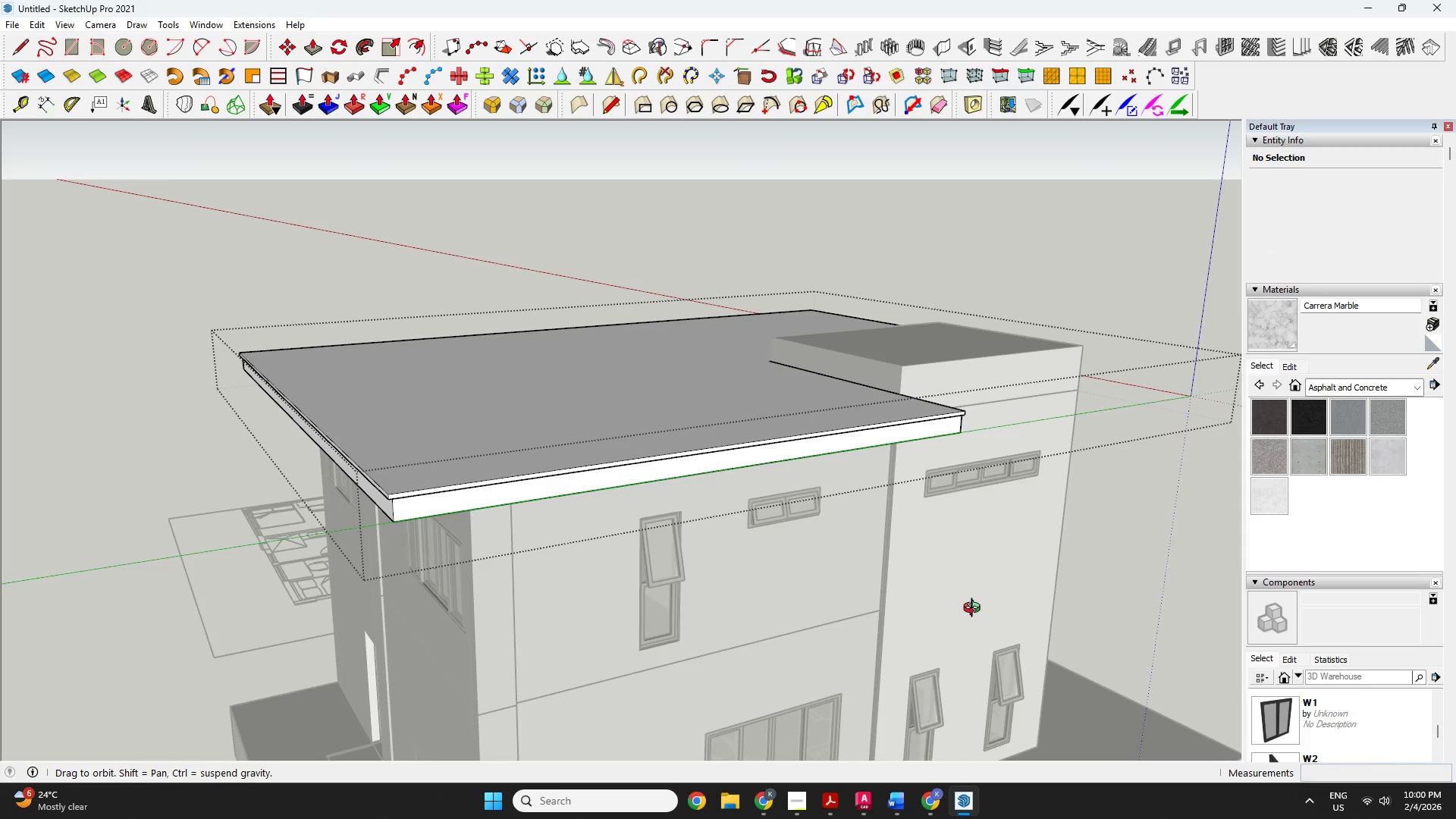 
left_click_drag(start_coordinate=[975, 610], to_coordinate=[293, 506])
 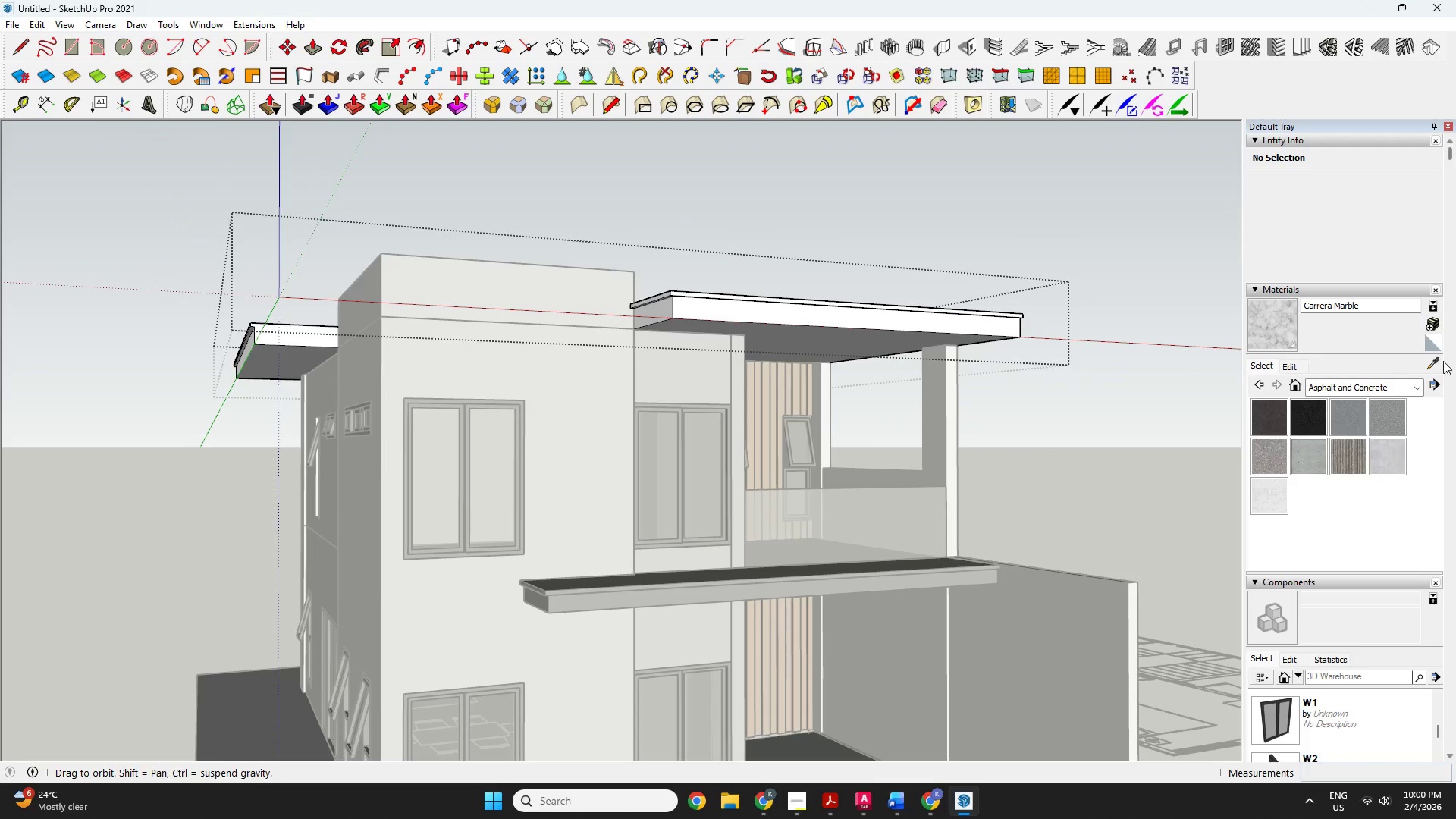 
left_click([1429, 361])
 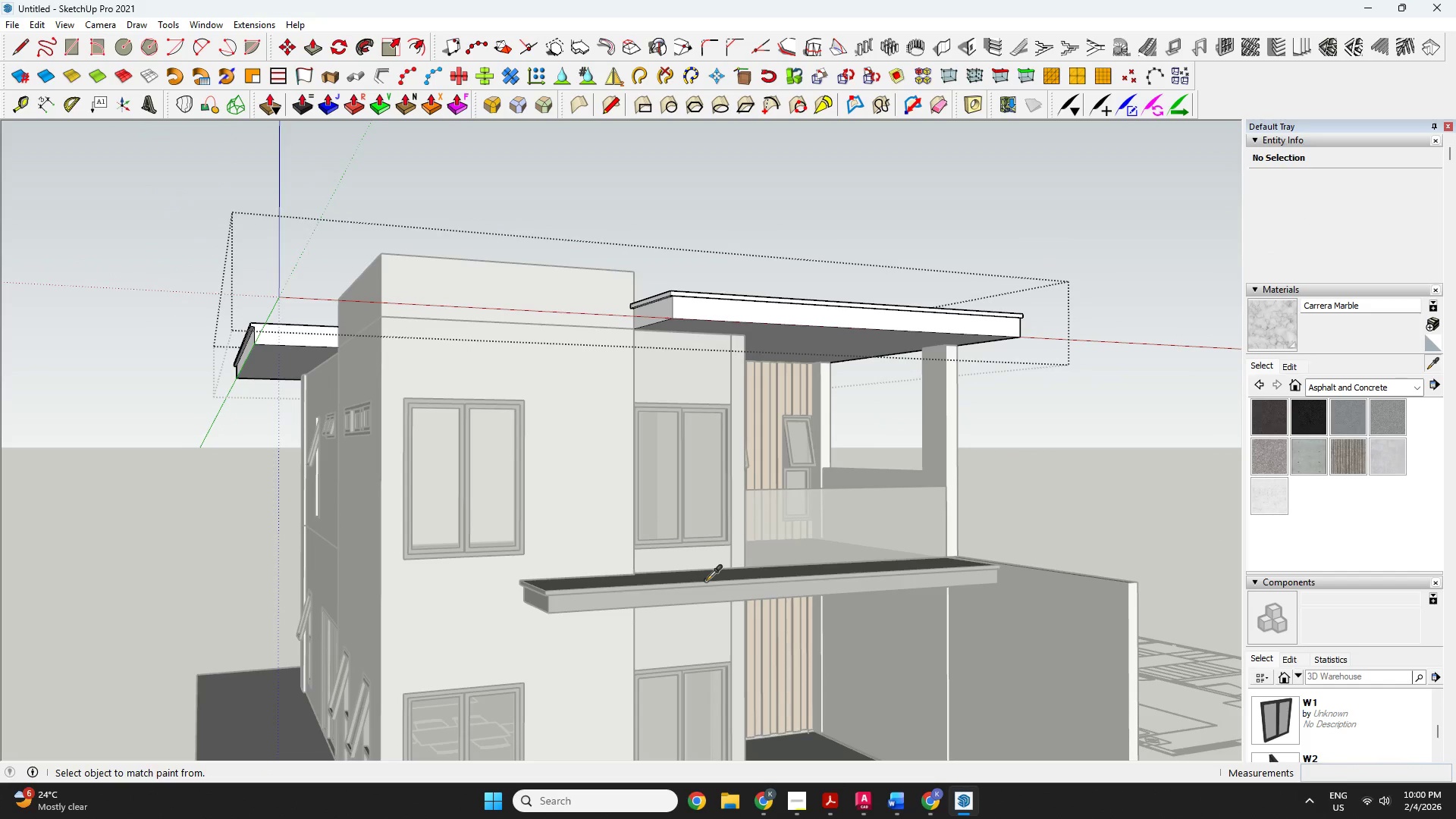 
left_click([705, 588])
 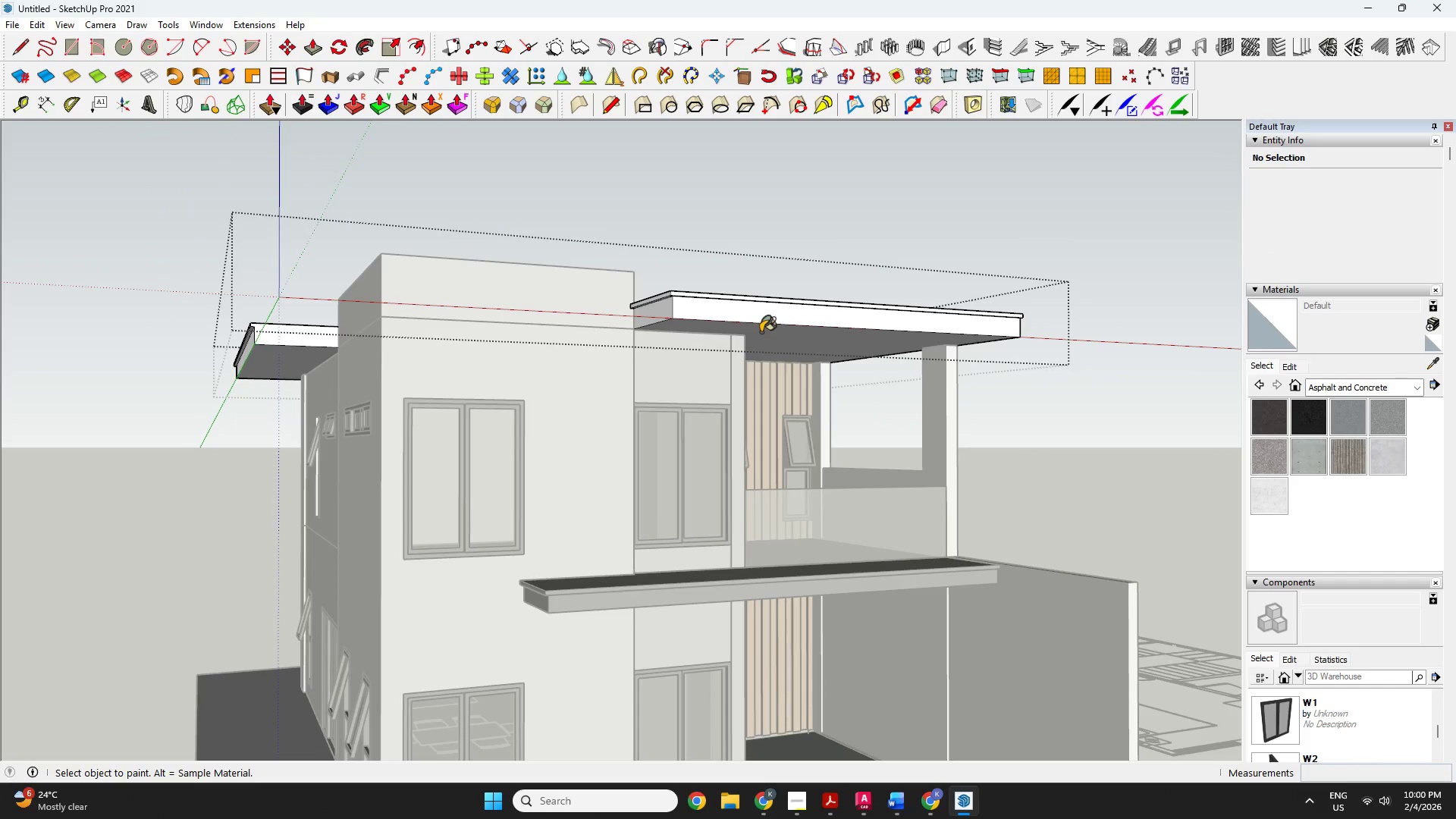 
left_click([745, 312])
 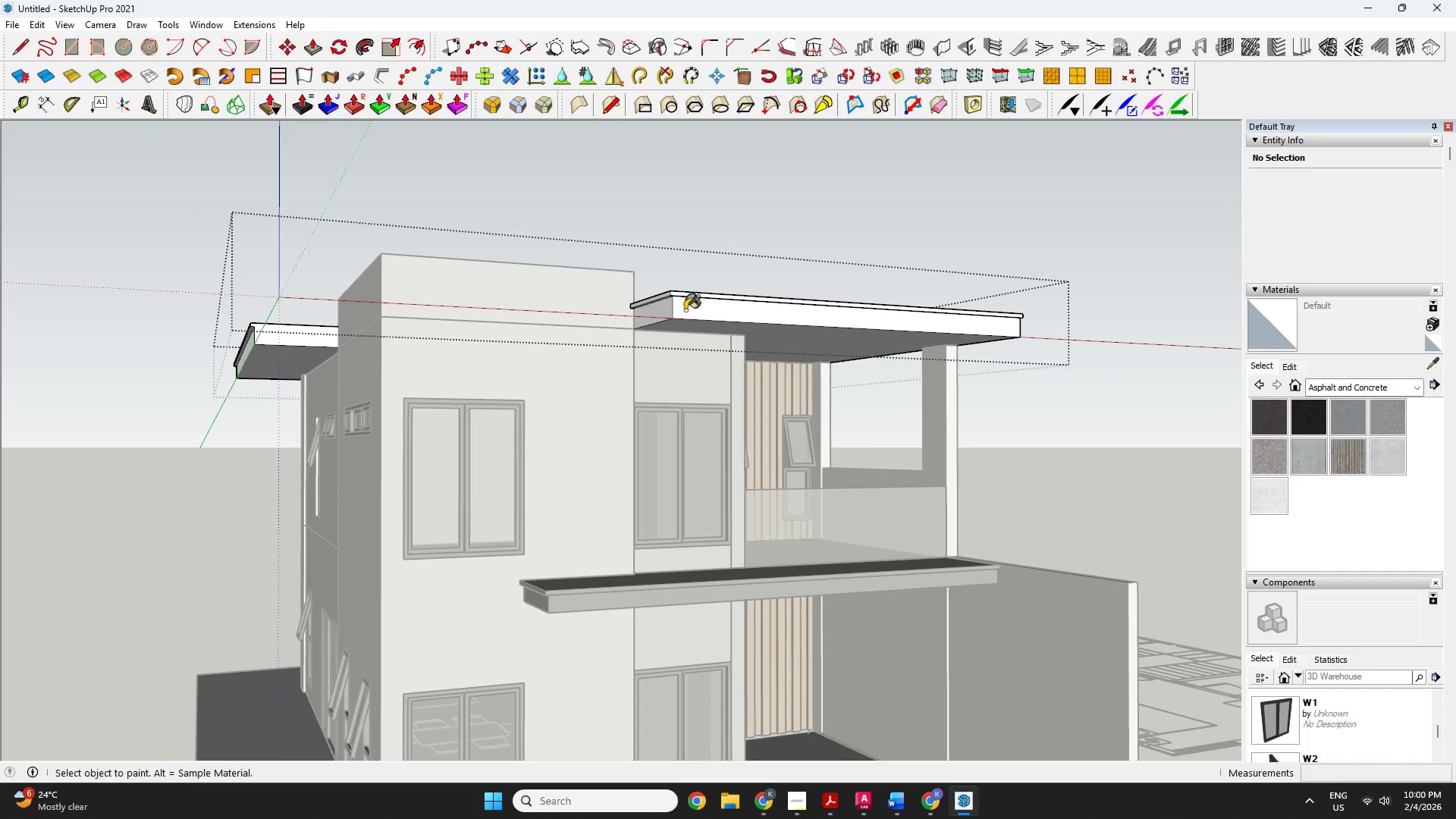 
key(Space)
 